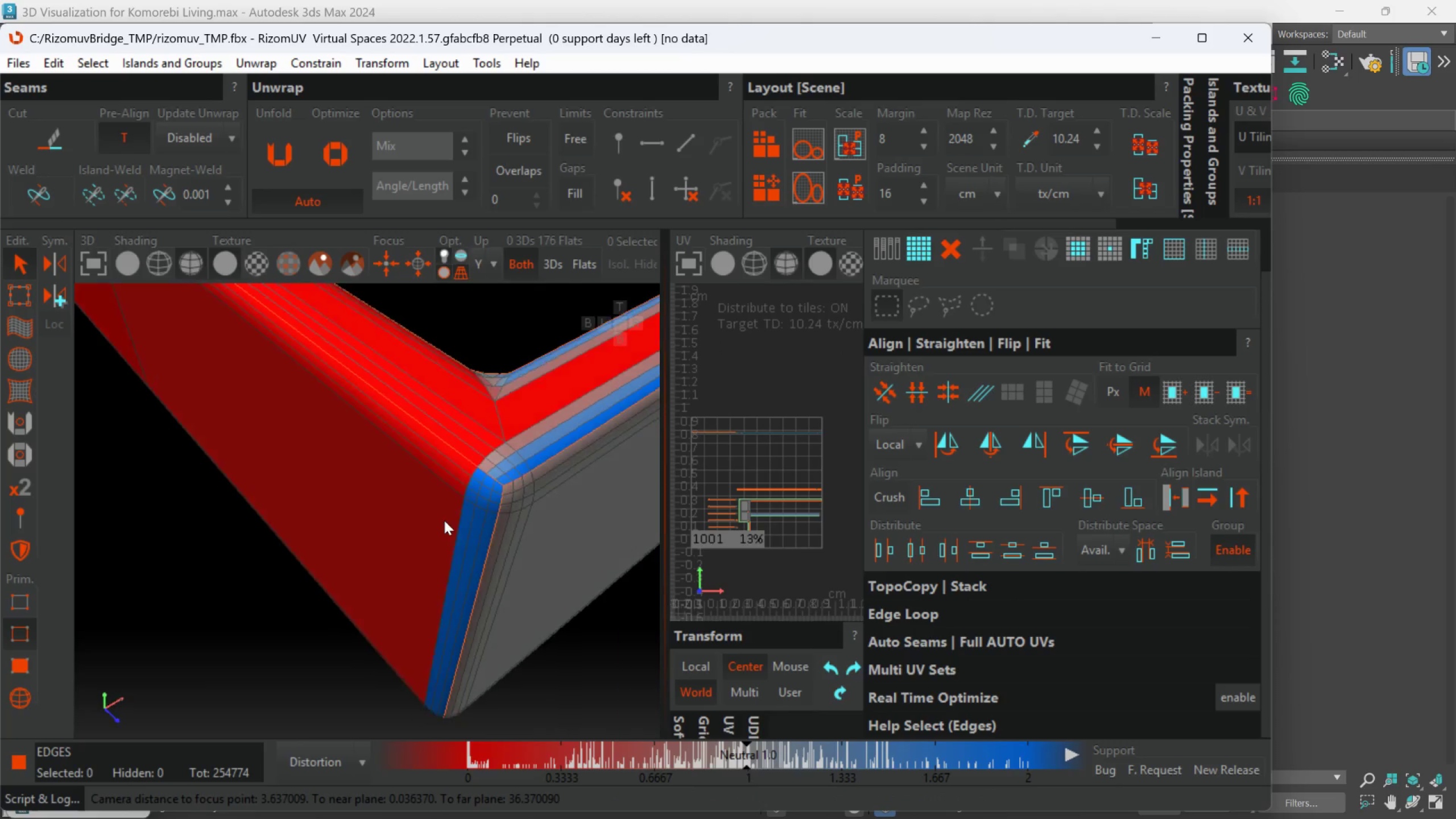 
scroll: coordinate [423, 444], scroll_direction: up, amount: 3.0
 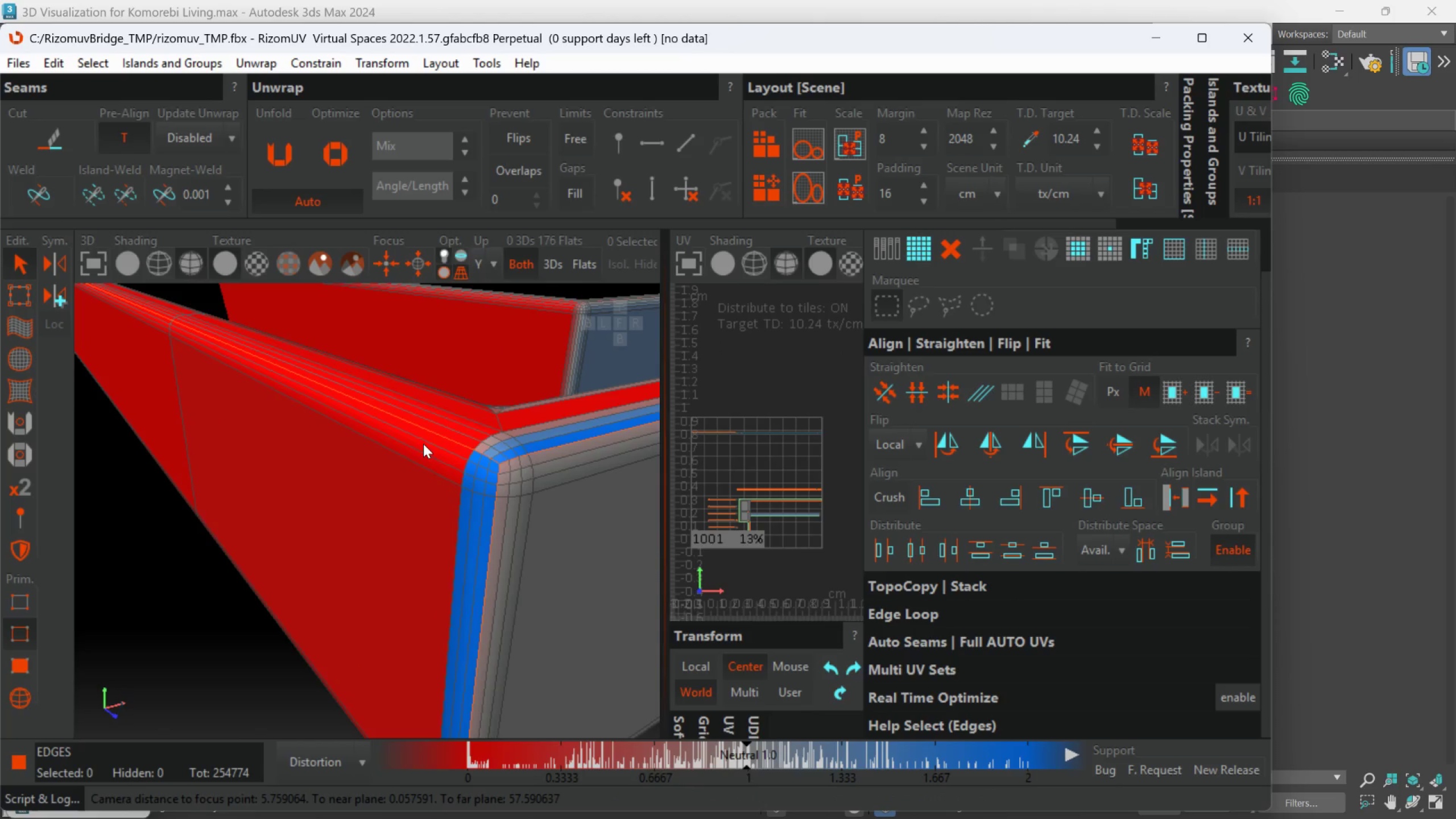 
key(Alt+AltLeft)
 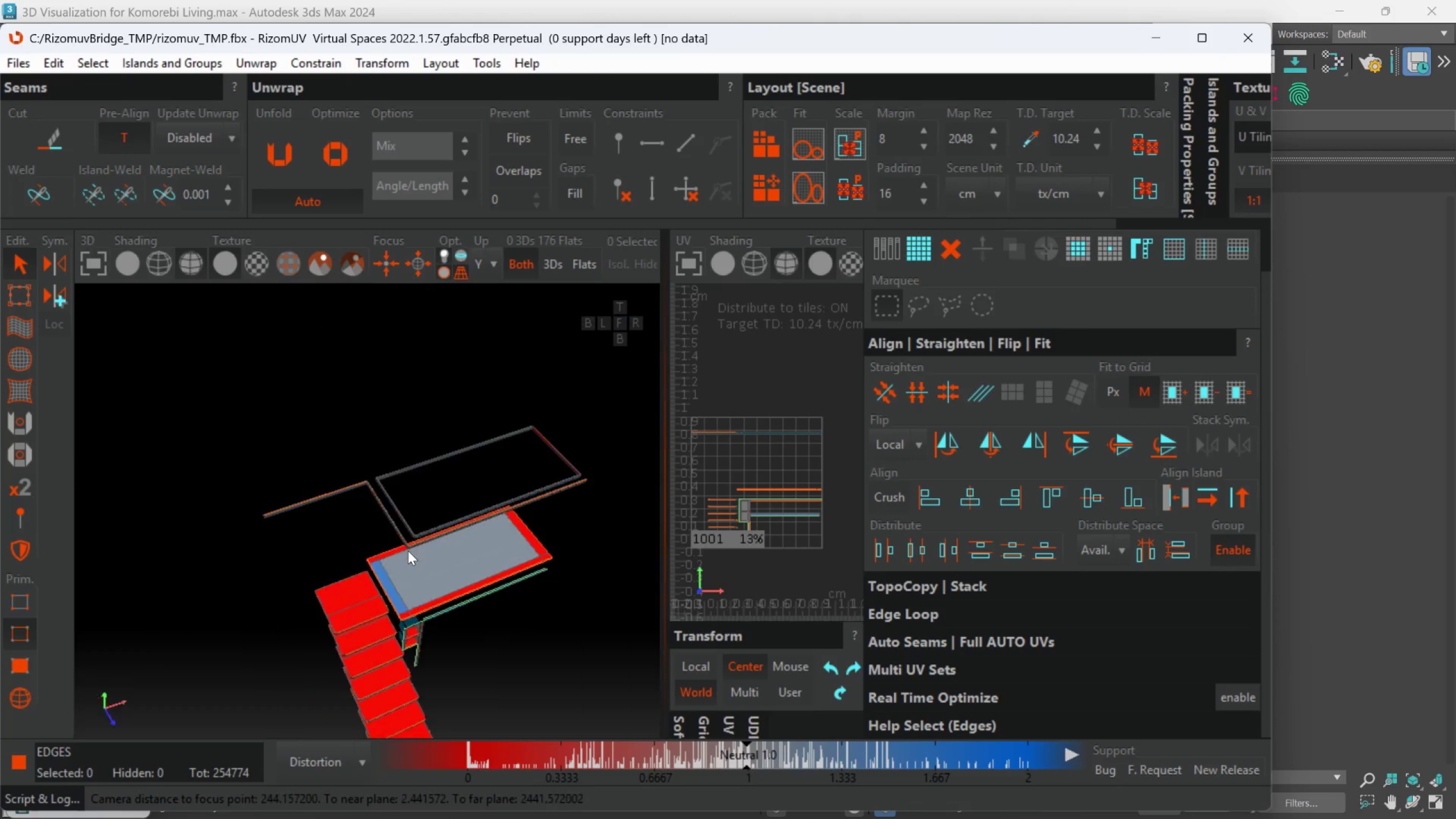 
key(Alt+AltLeft)
 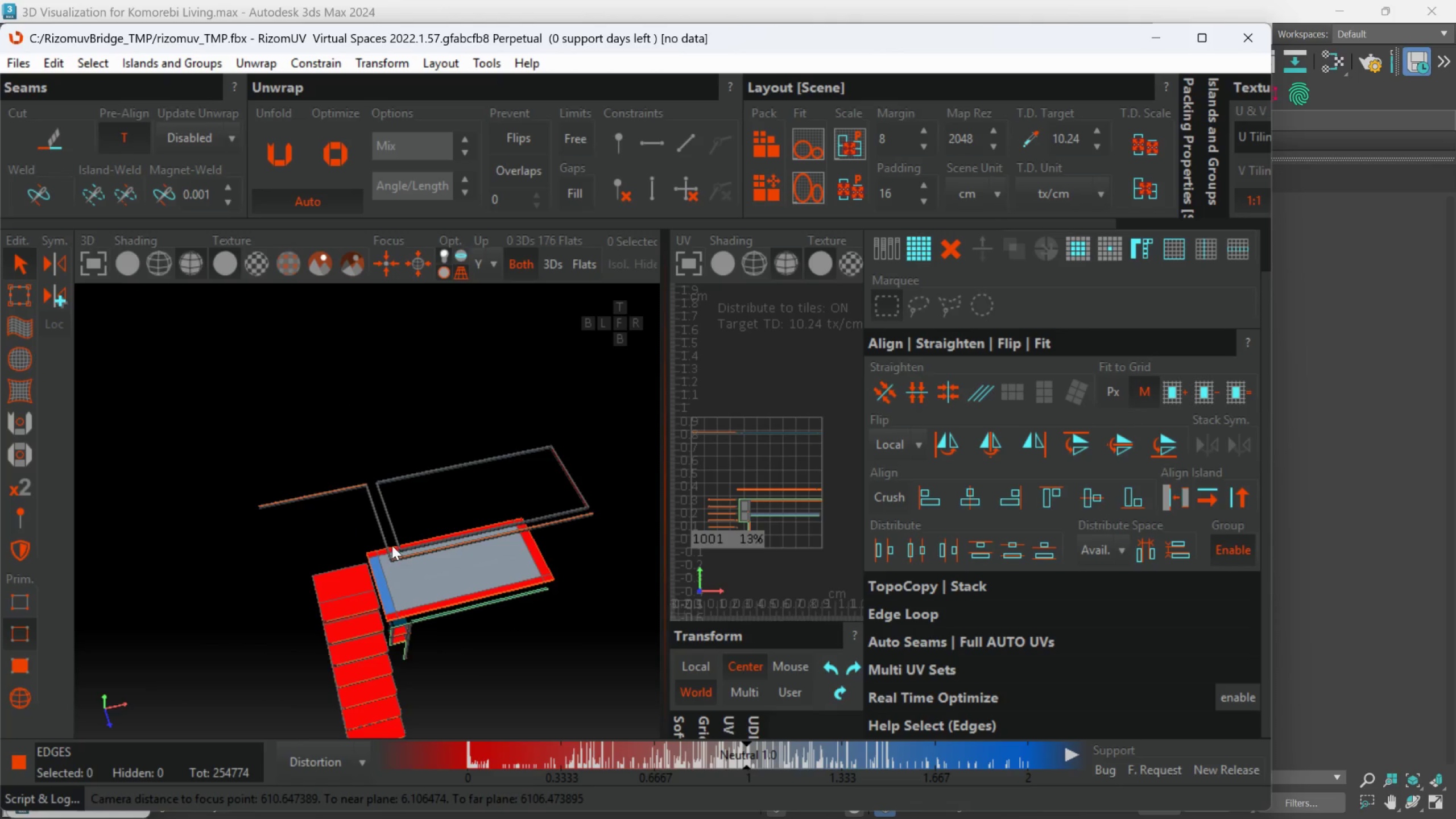 
scroll: coordinate [406, 546], scroll_direction: down, amount: 11.0
 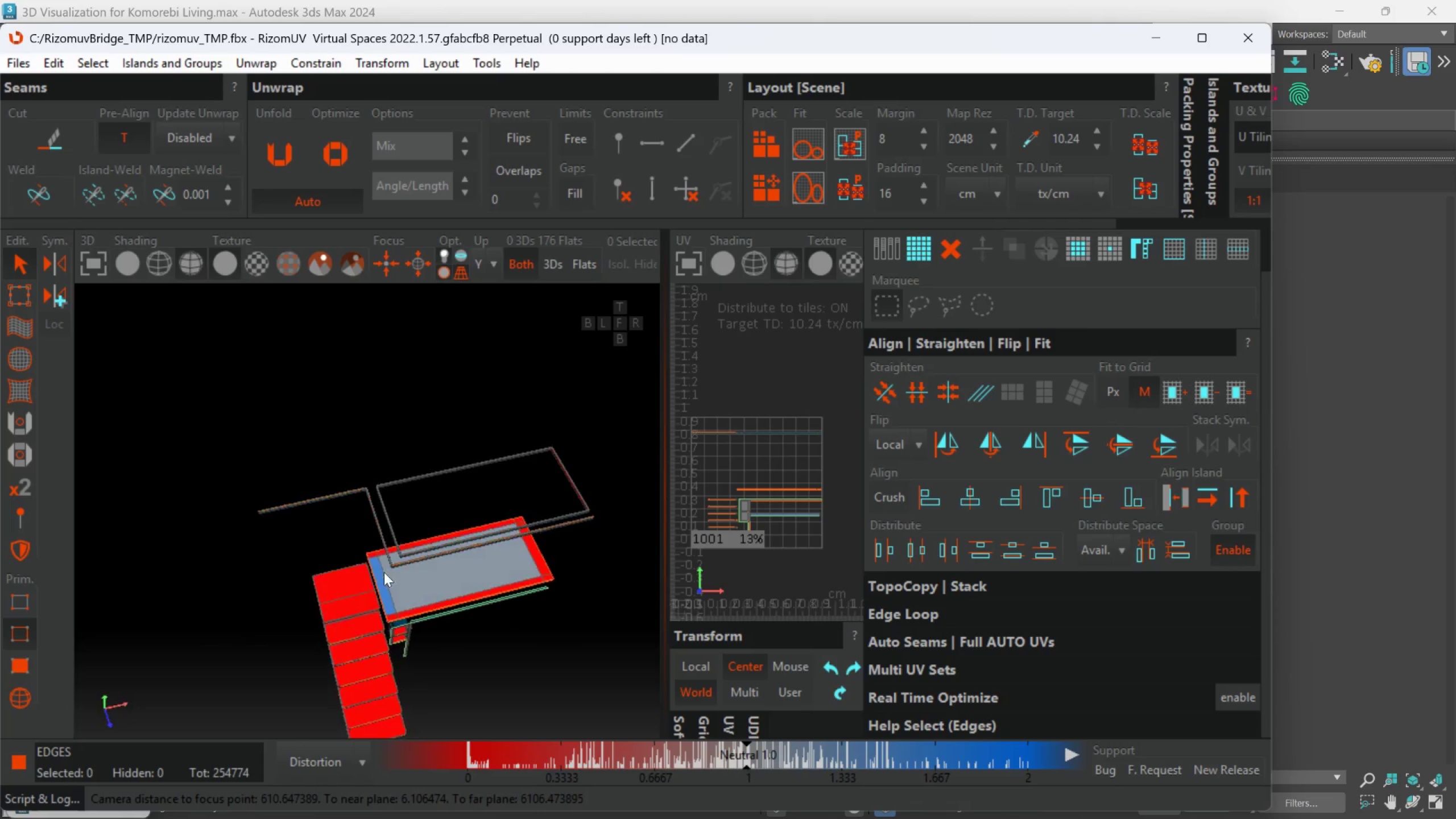 
middle_click([476, 639])
 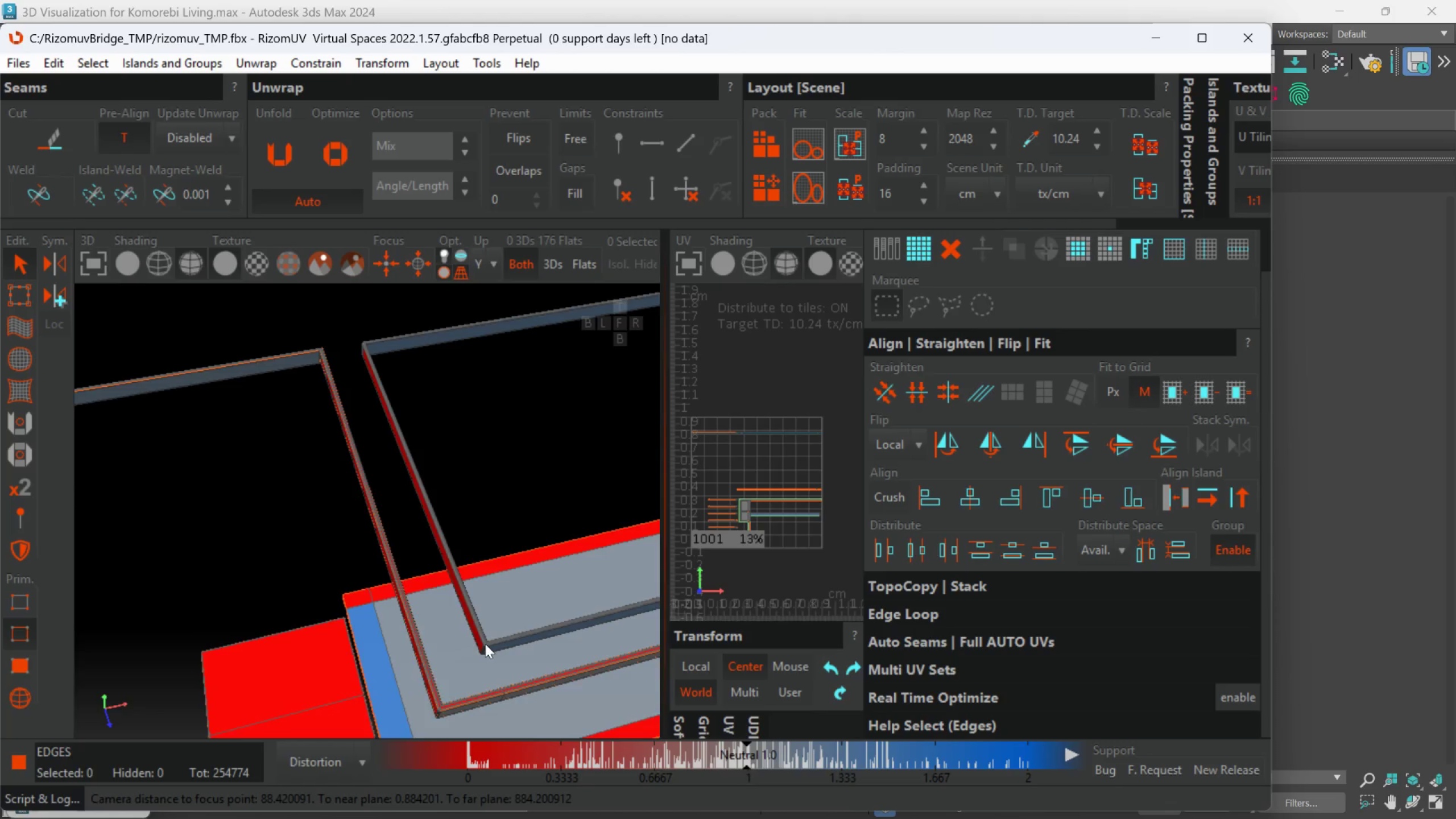 
scroll: coordinate [471, 624], scroll_direction: none, amount: 0.0
 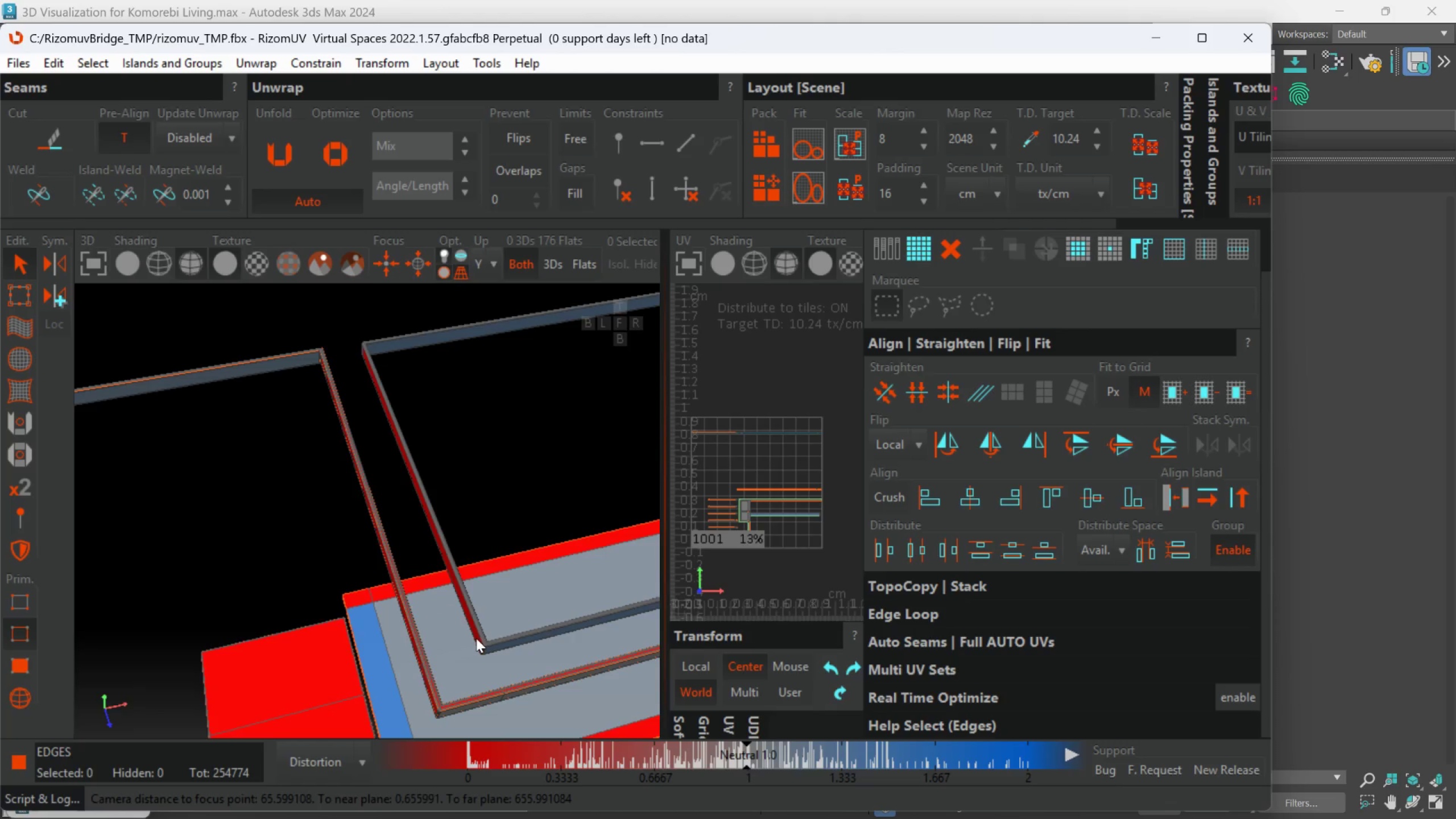 
scroll: coordinate [490, 657], scroll_direction: up, amount: 8.0
 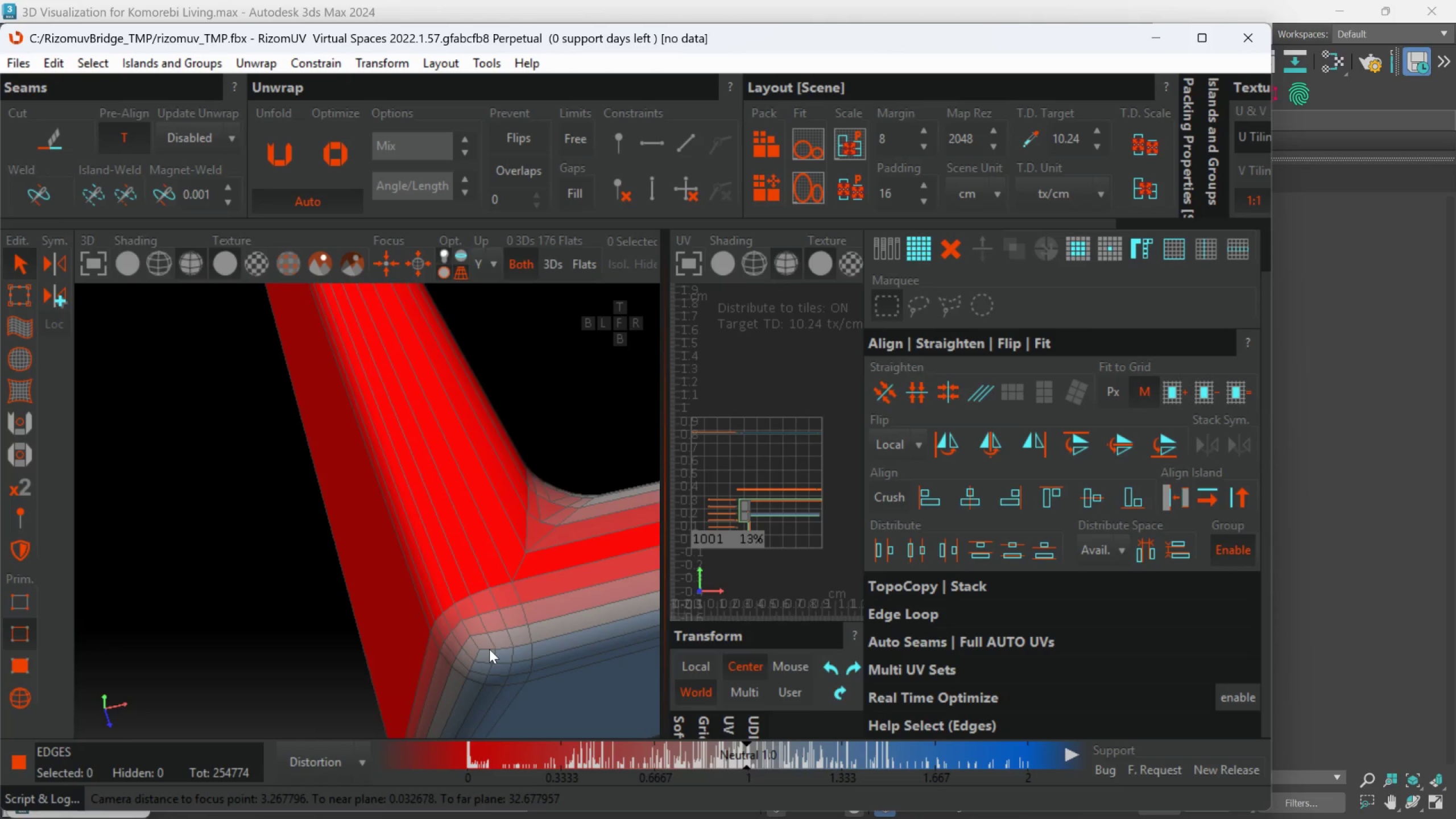 
double_click([489, 649])
 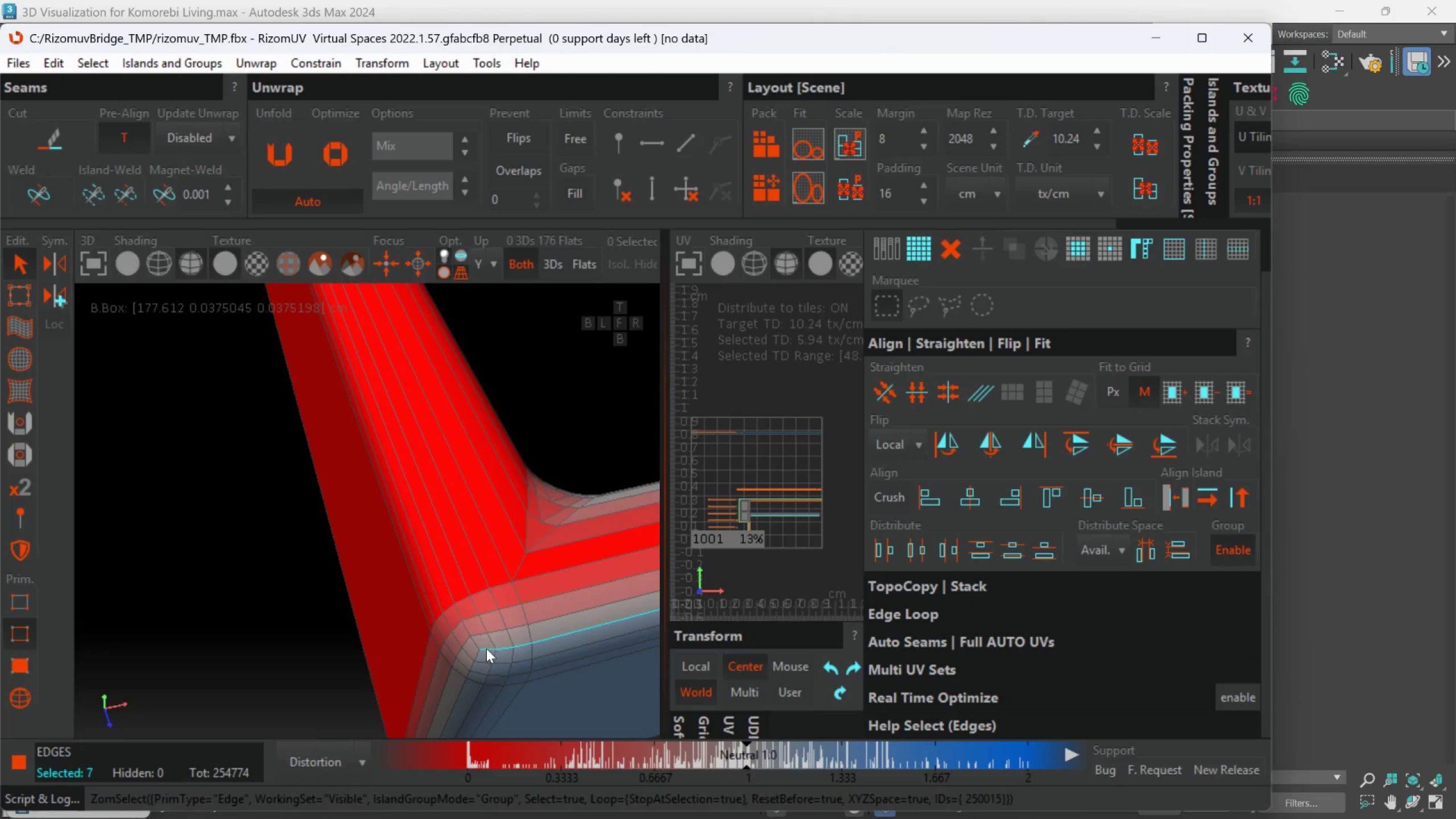 
hold_key(key=ControlLeft, duration=2.55)
double_click([477, 642])
 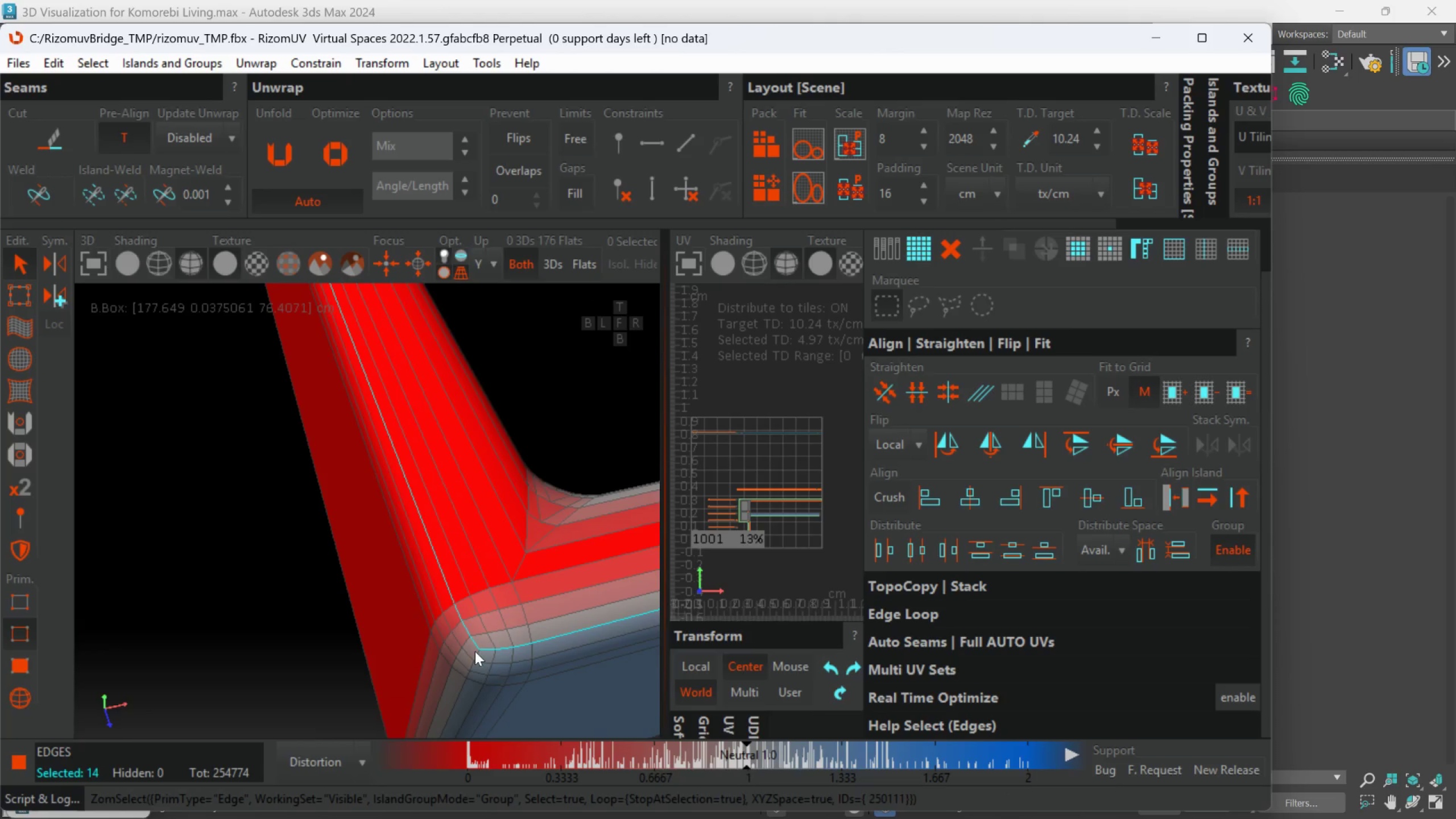 
double_click([475, 652])
 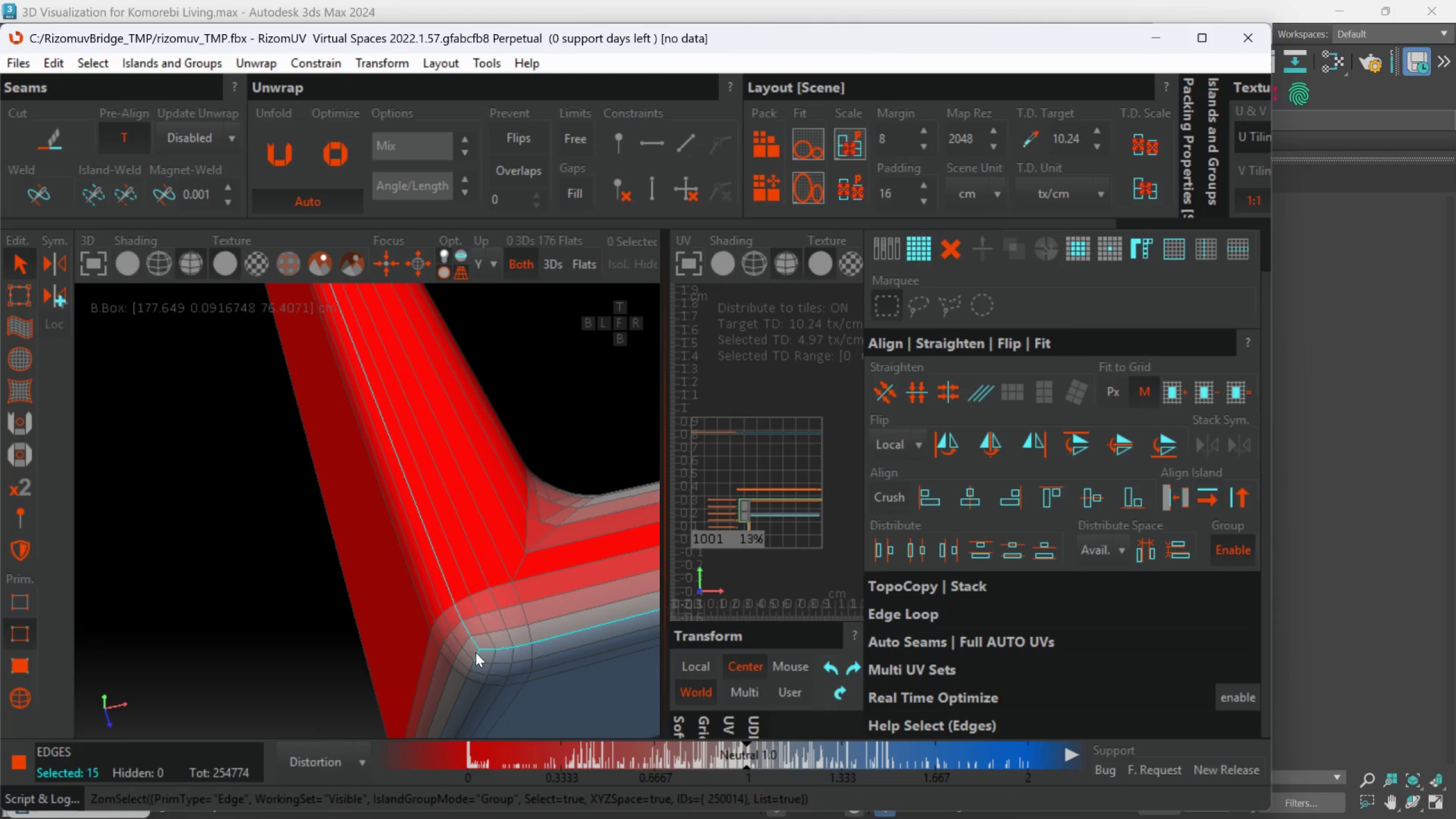 
double_click([475, 652])
 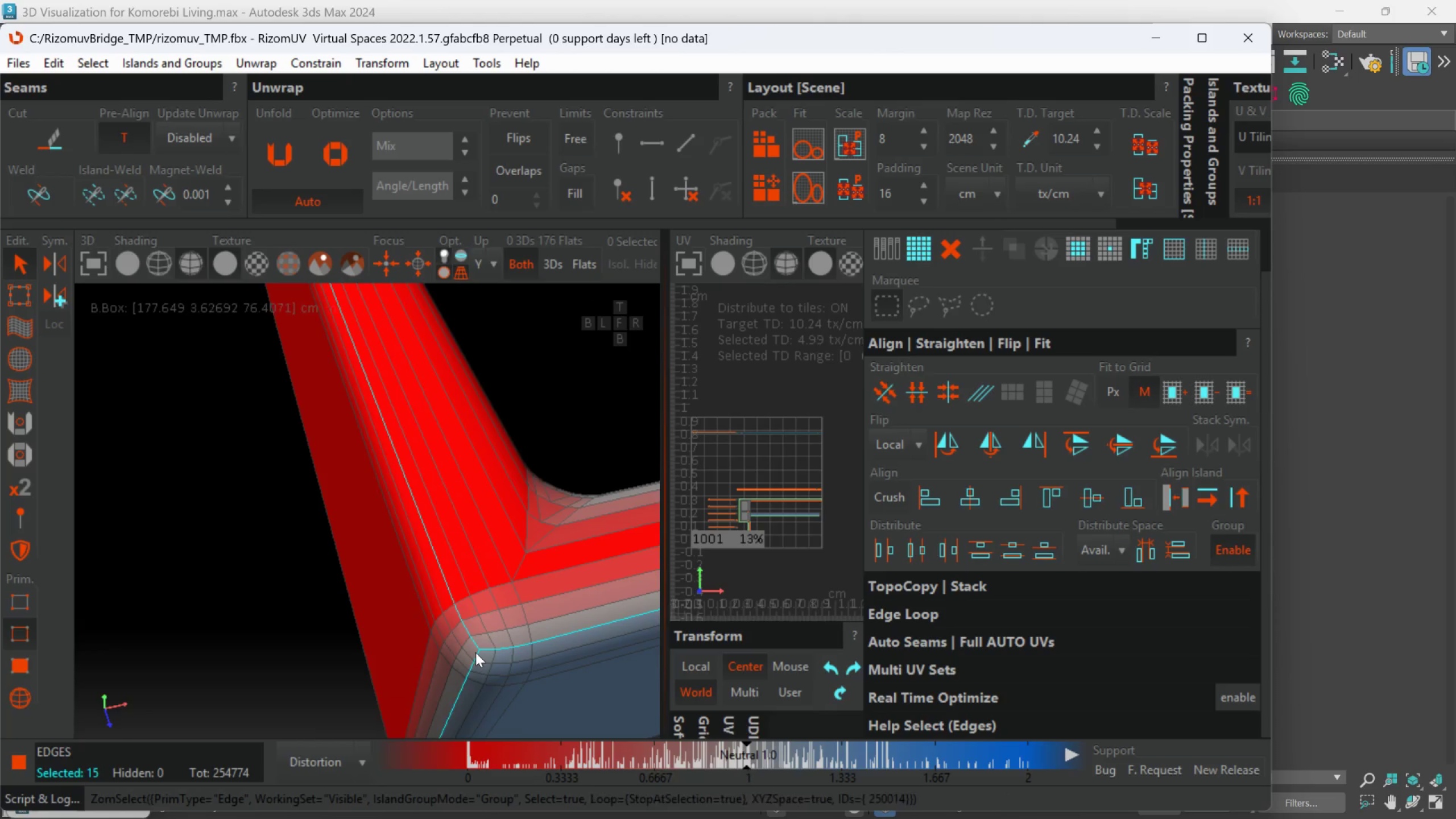 
triple_click([475, 652])
 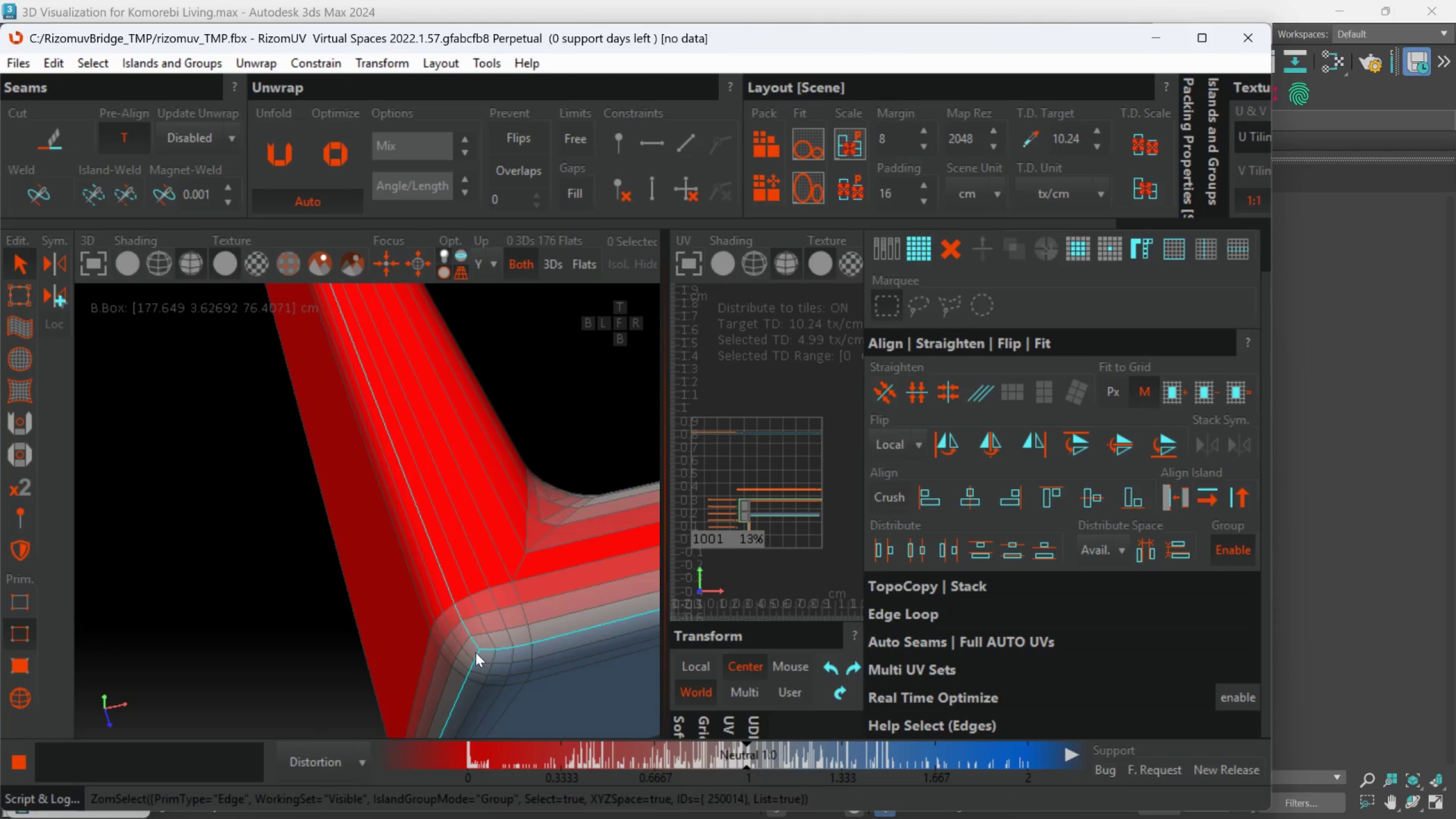 
hold_key(key=AltLeft, duration=0.34)
 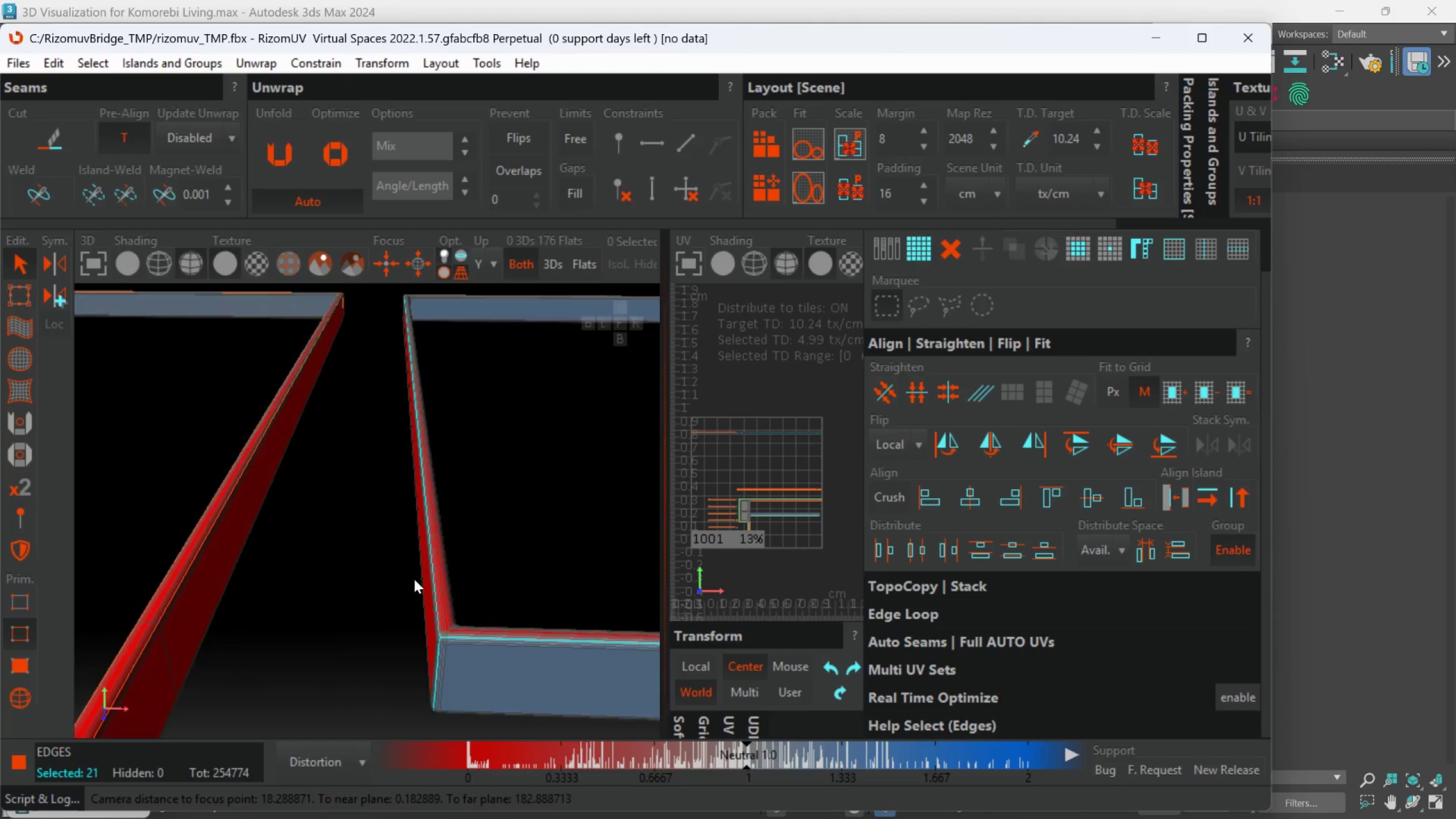 
scroll: coordinate [475, 653], scroll_direction: down, amount: 8.0
 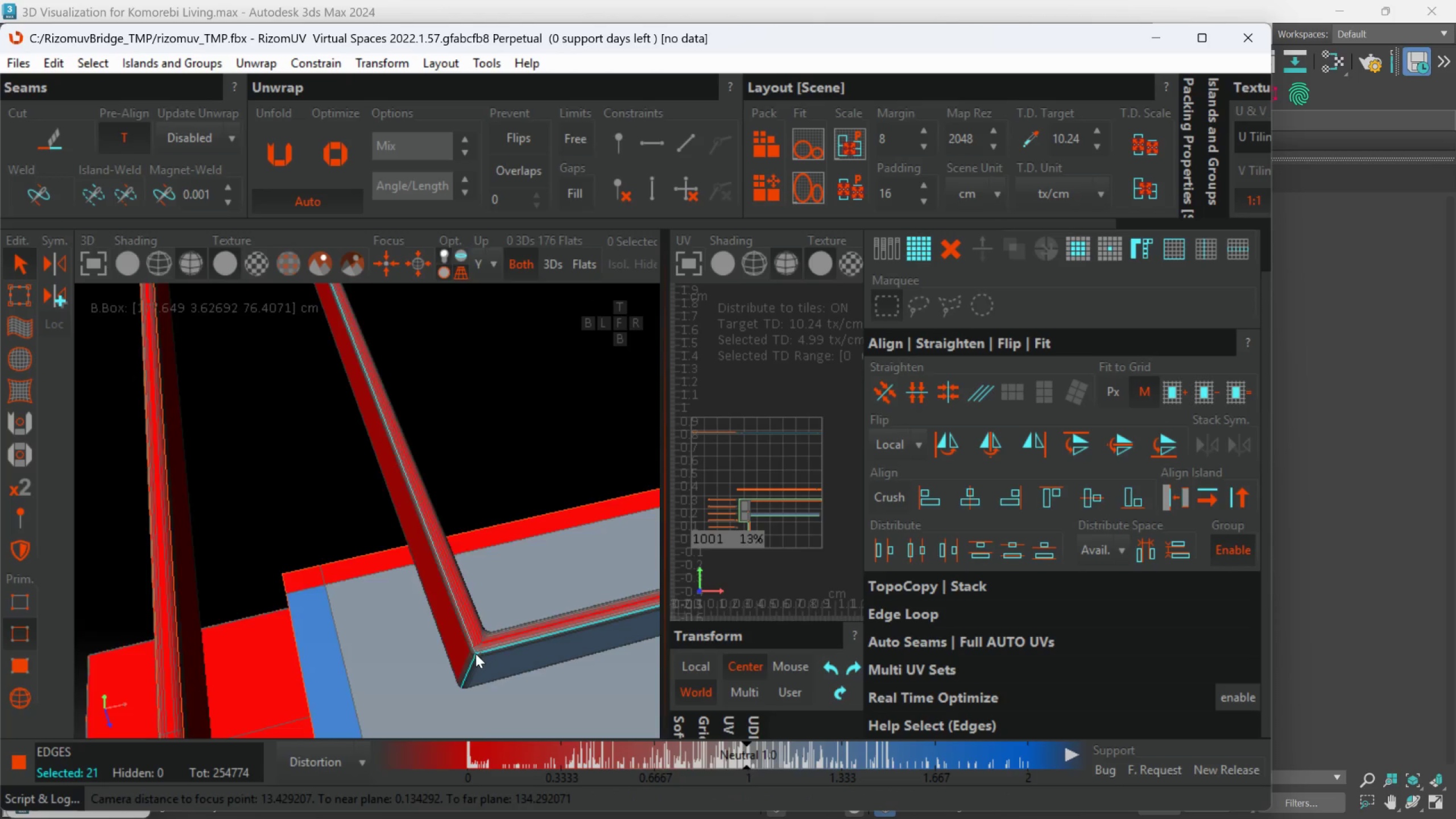 
hold_key(key=AltLeft, duration=0.6)
 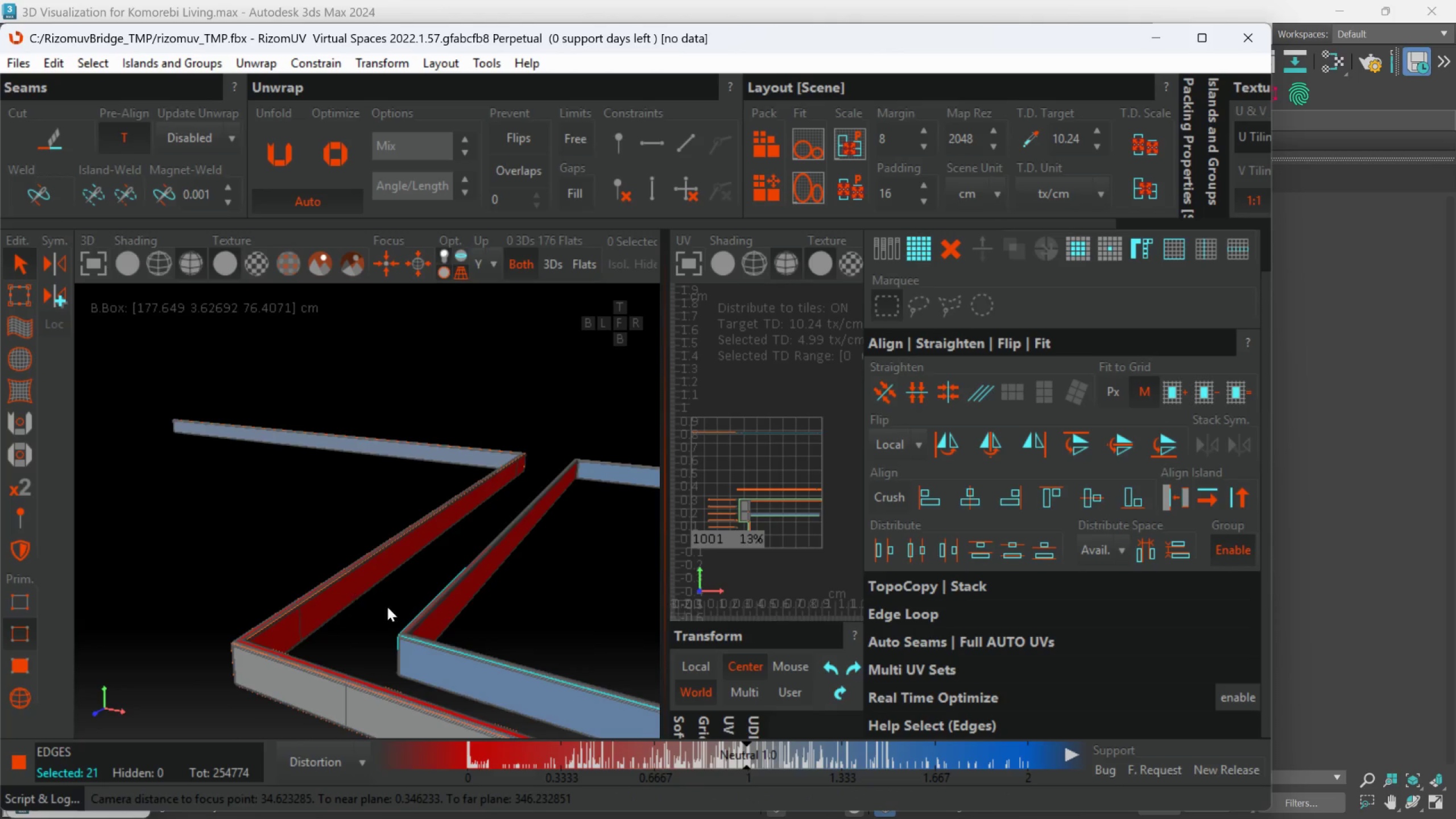 
scroll: coordinate [445, 642], scroll_direction: down, amount: 3.0
 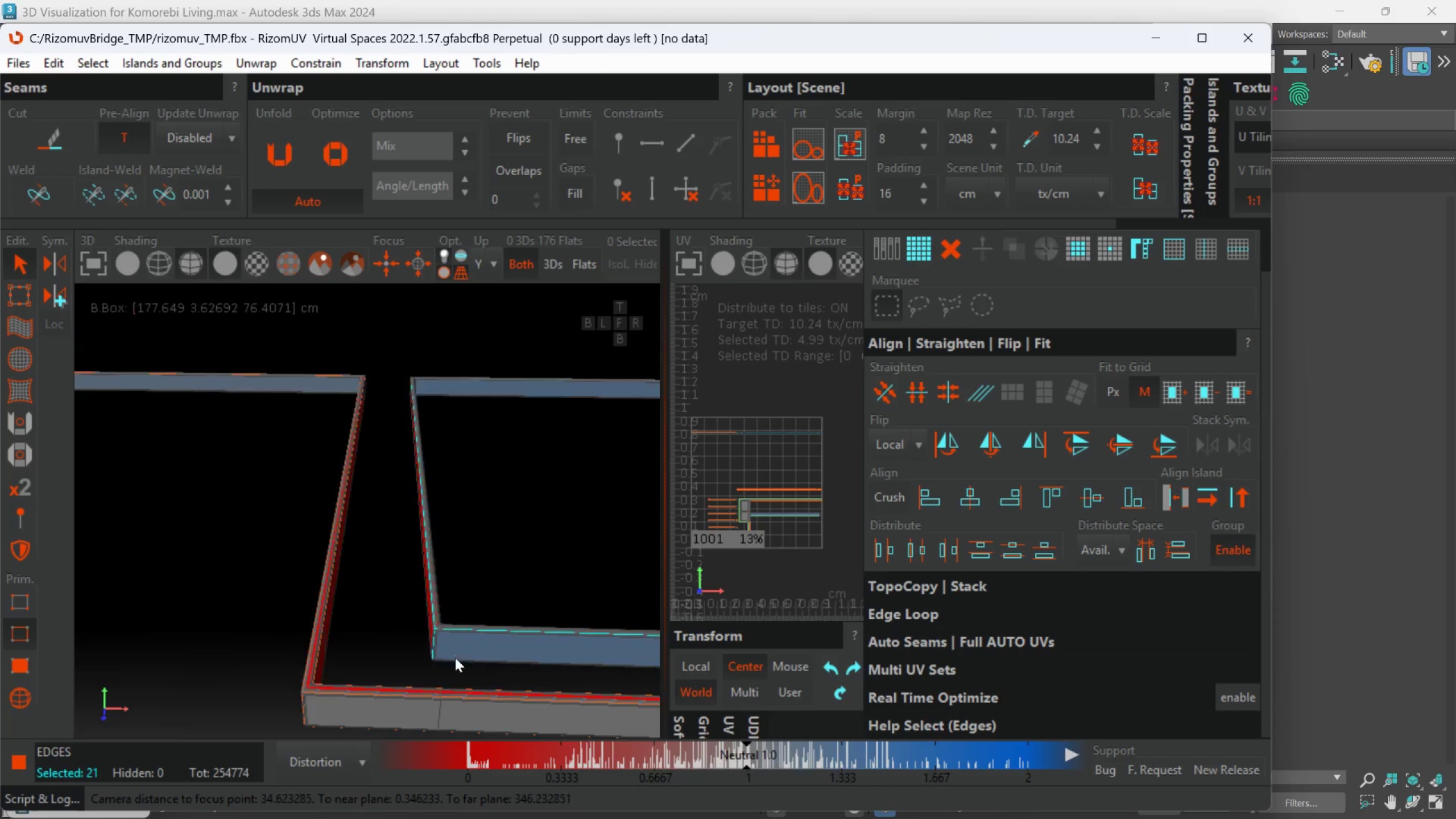 
hold_key(key=AltLeft, duration=0.39)
 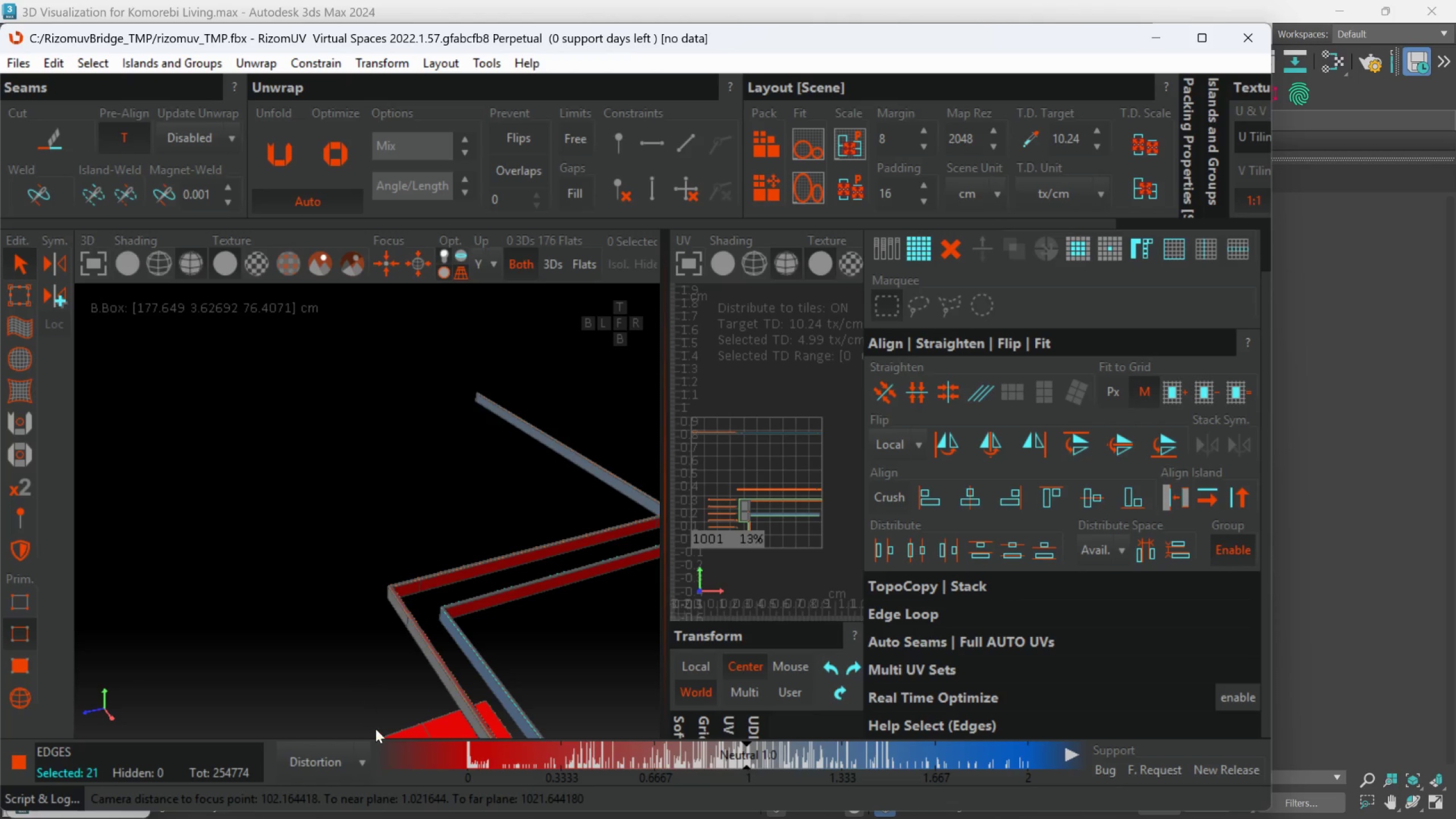 
scroll: coordinate [392, 631], scroll_direction: down, amount: 3.0
 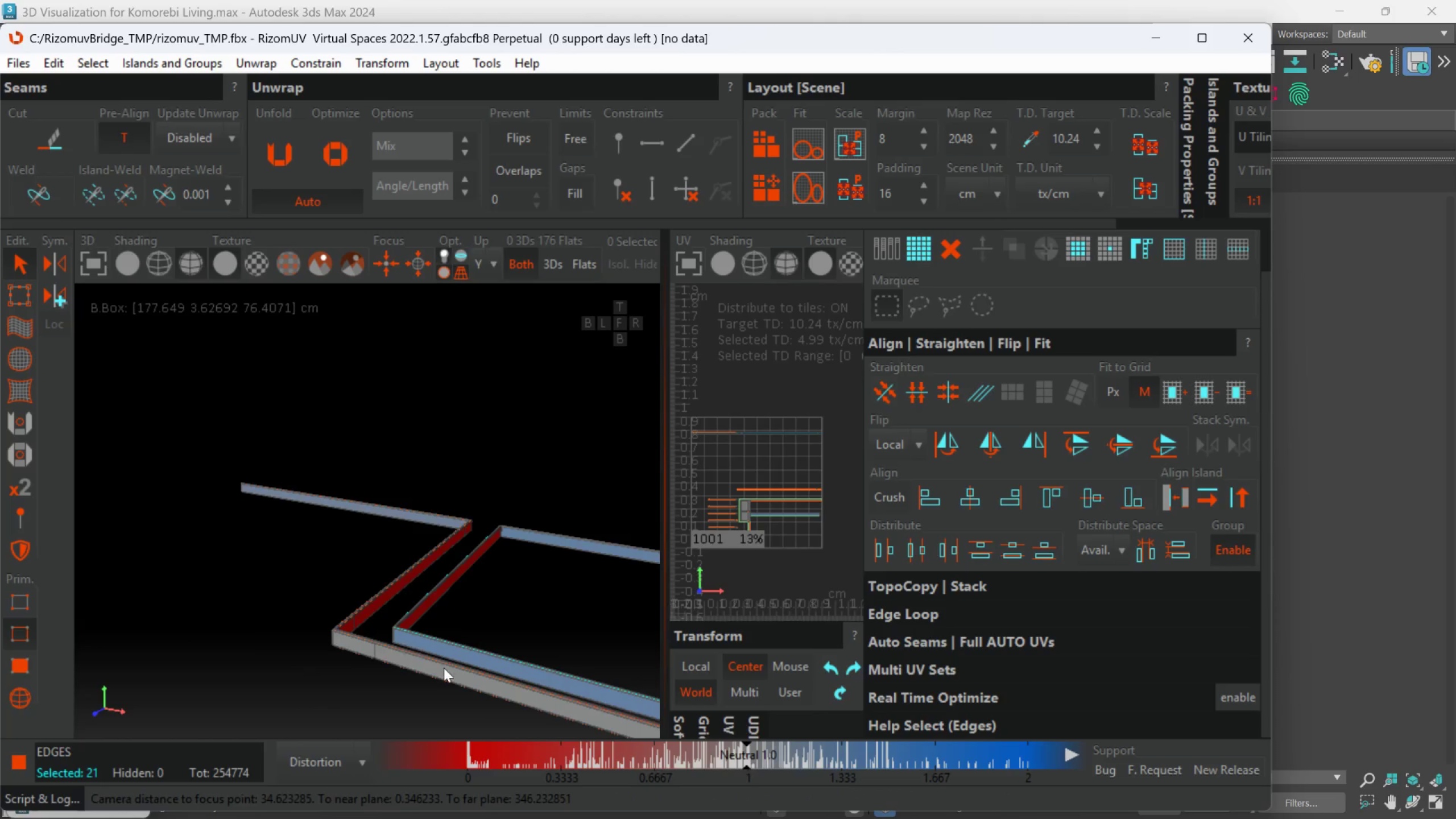 
hold_key(key=AltLeft, duration=0.77)
 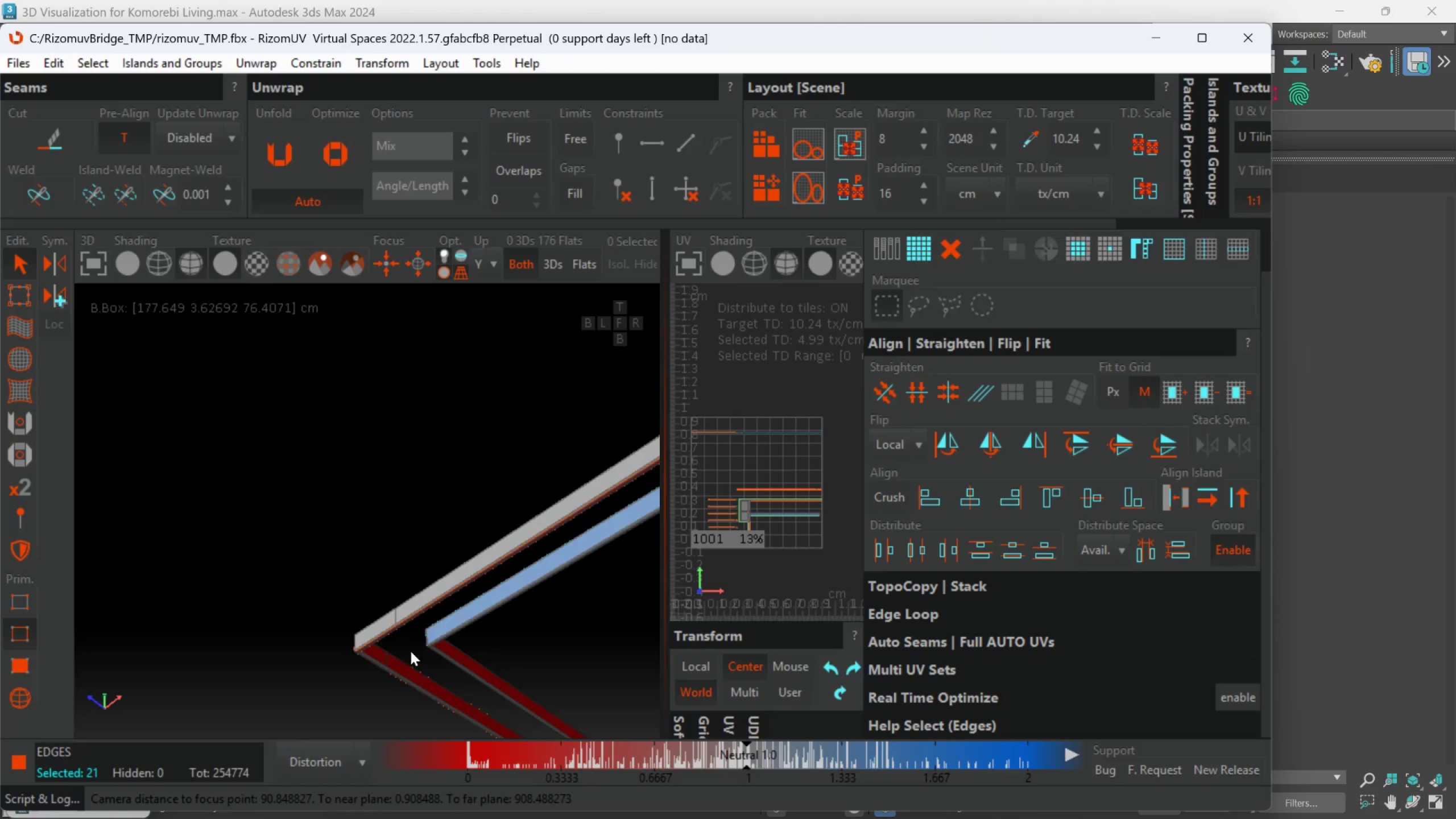 
scroll: coordinate [466, 613], scroll_direction: none, amount: 0.0
 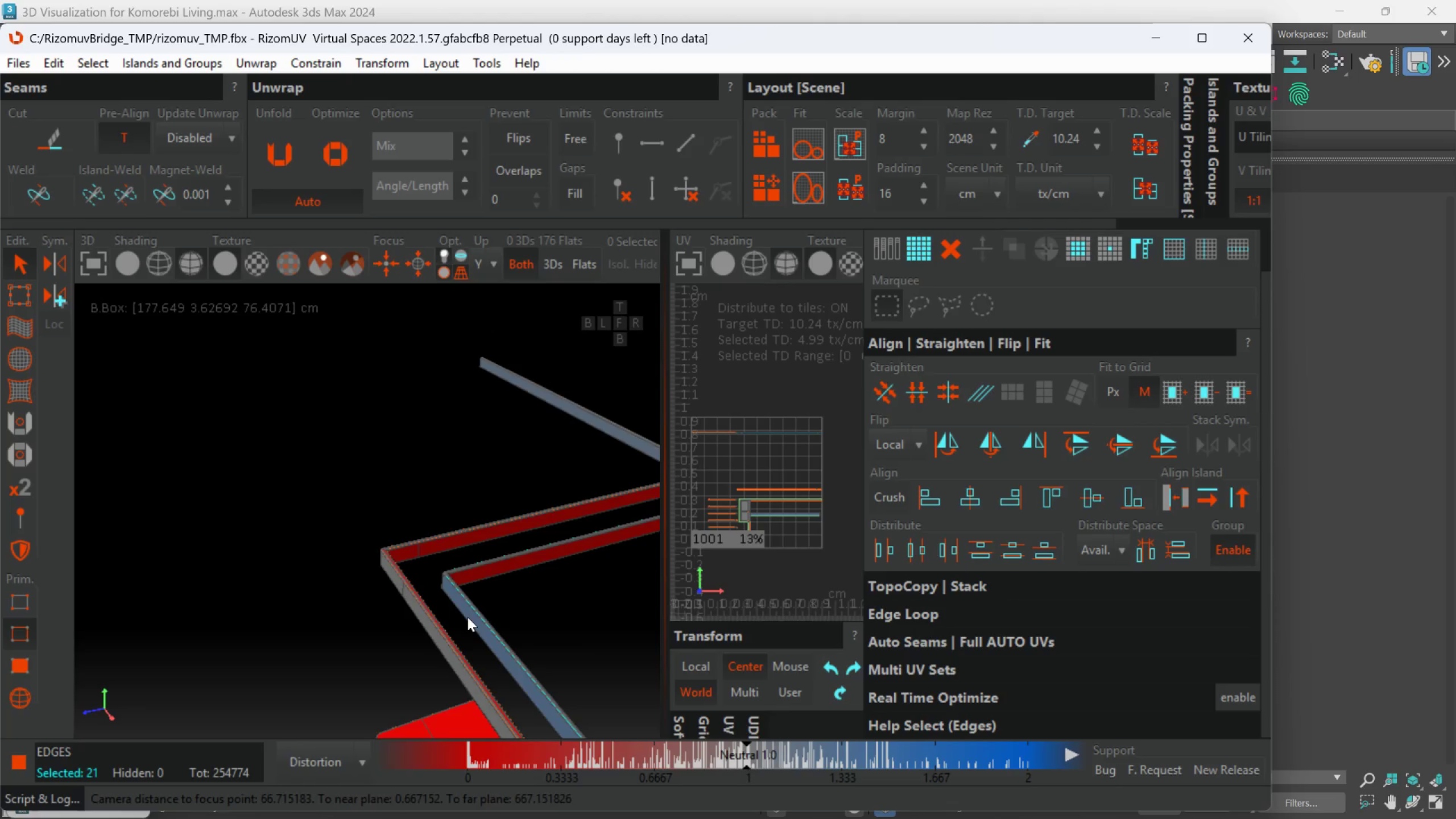 
hold_key(key=AltLeft, duration=0.59)
 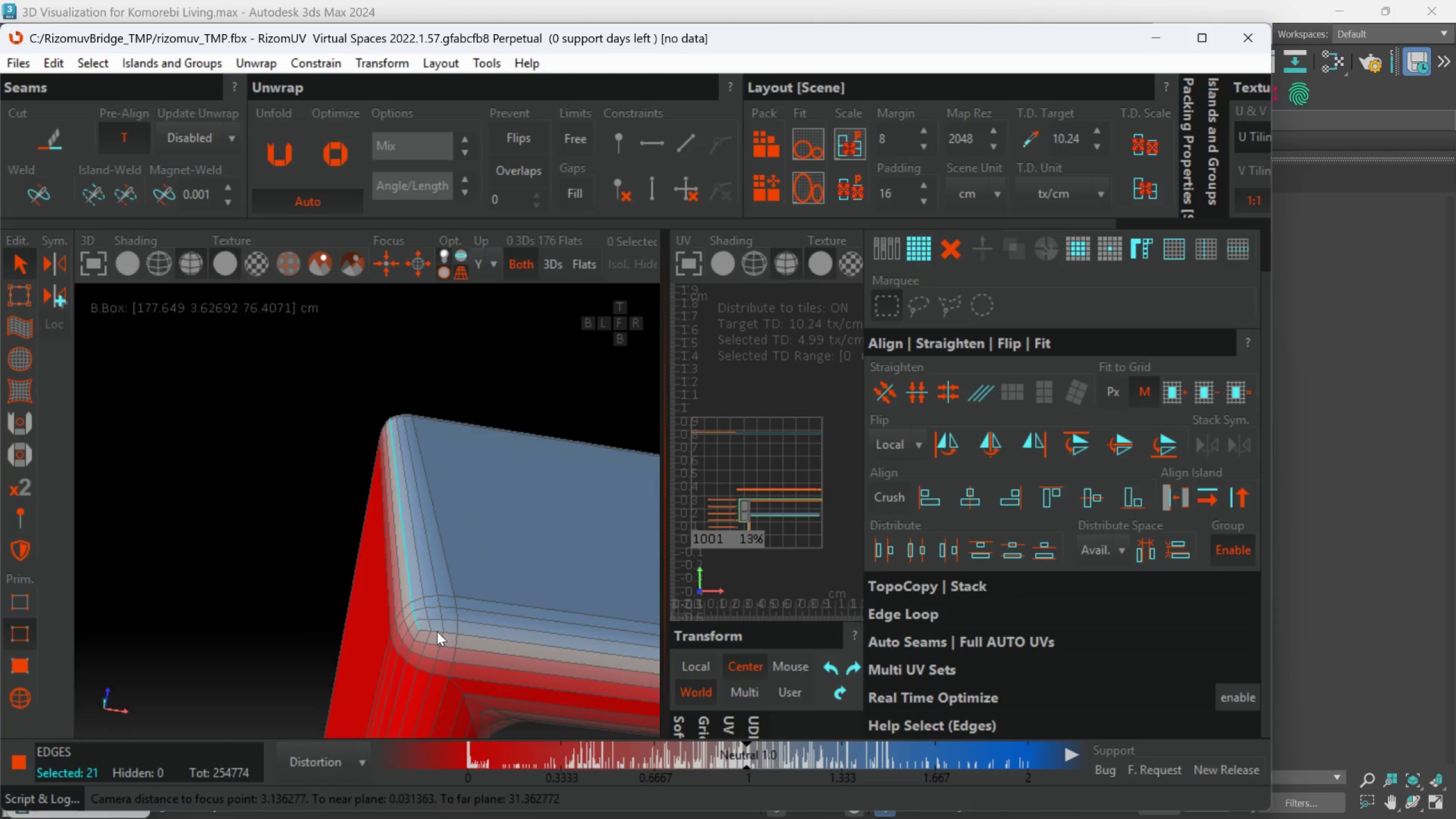 
scroll: coordinate [430, 627], scroll_direction: up, amount: 8.0
 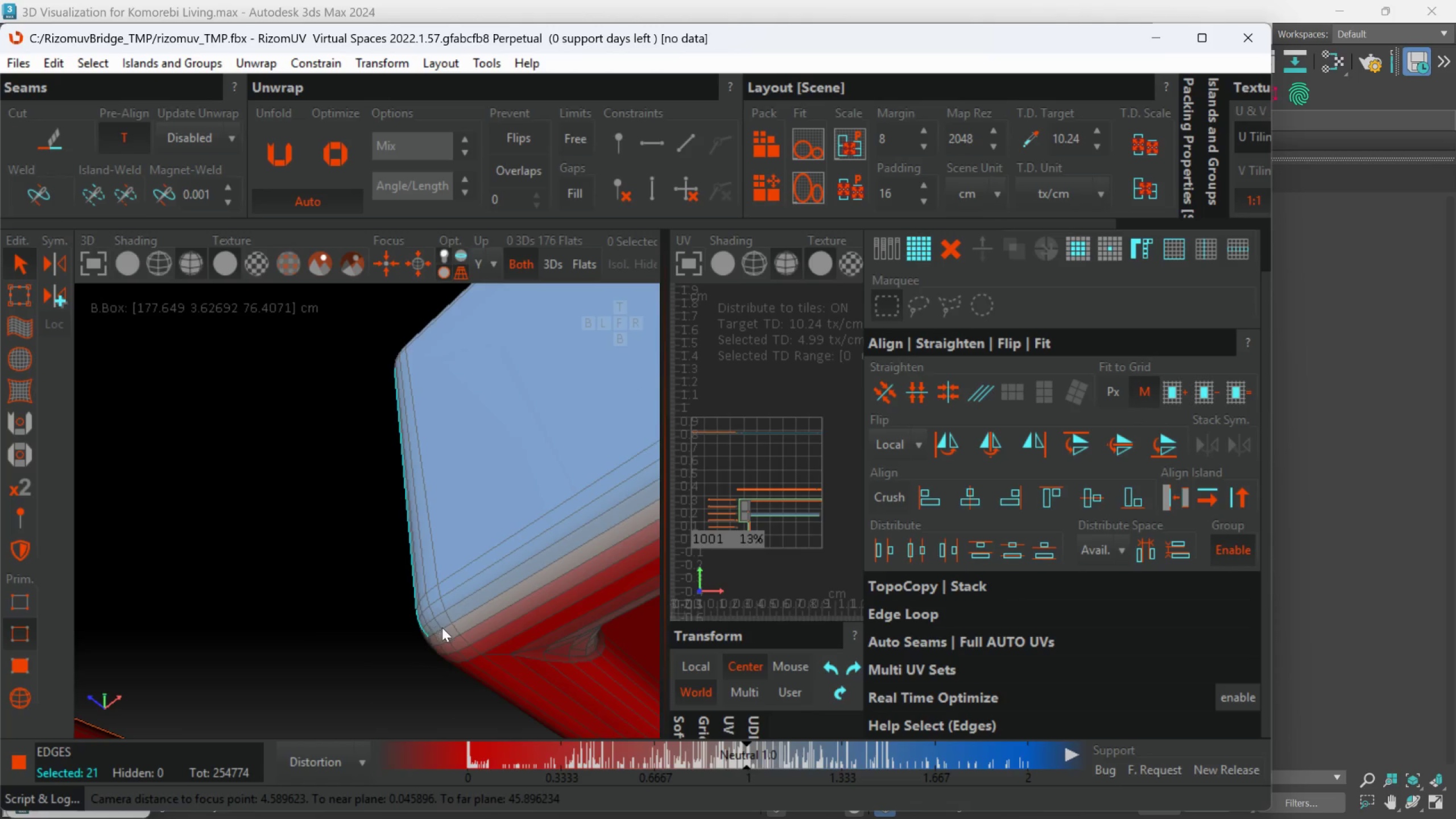 
hold_key(key=ControlLeft, duration=1.42)
 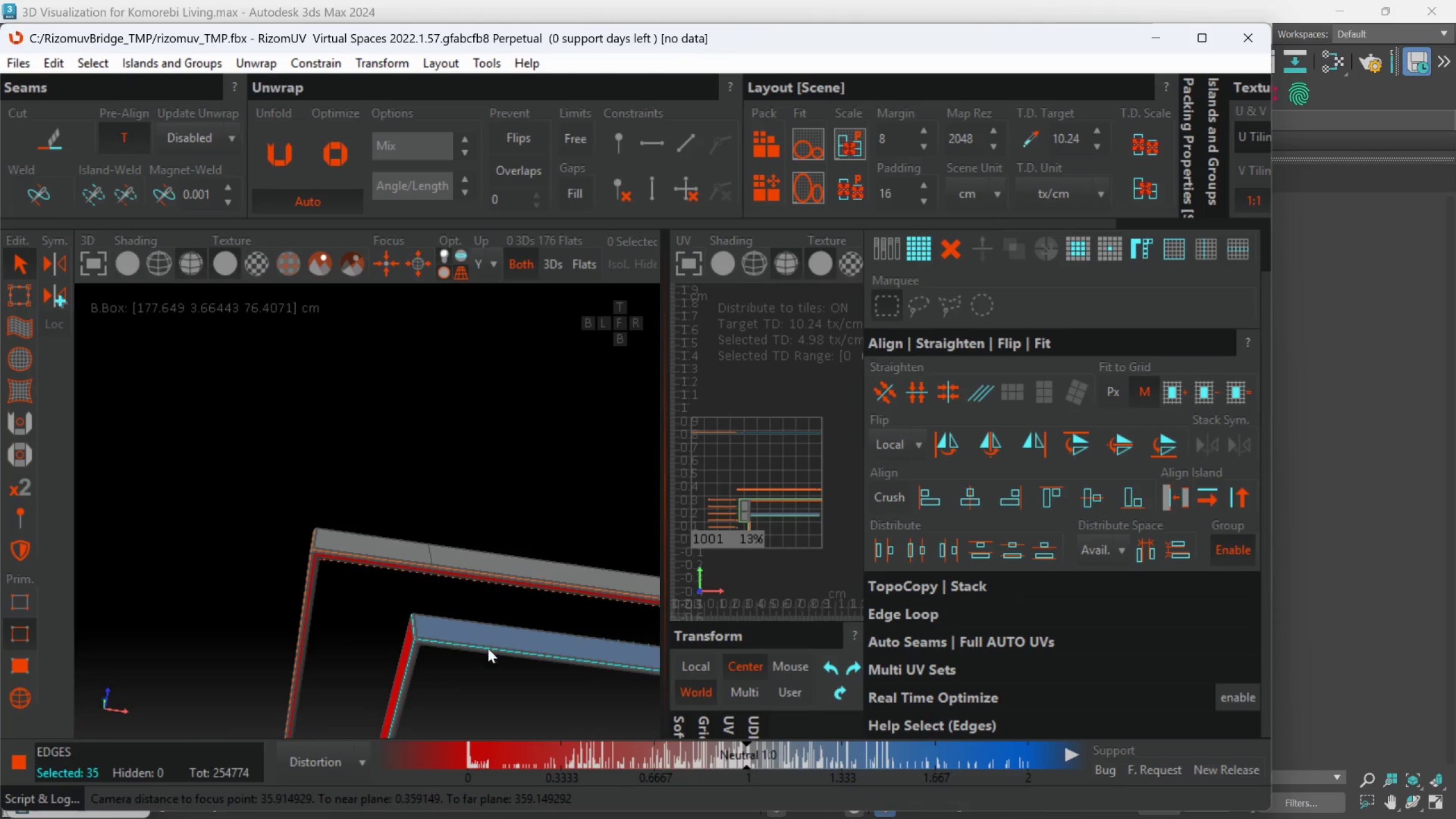 
scroll: coordinate [436, 632], scroll_direction: up, amount: 2.0
 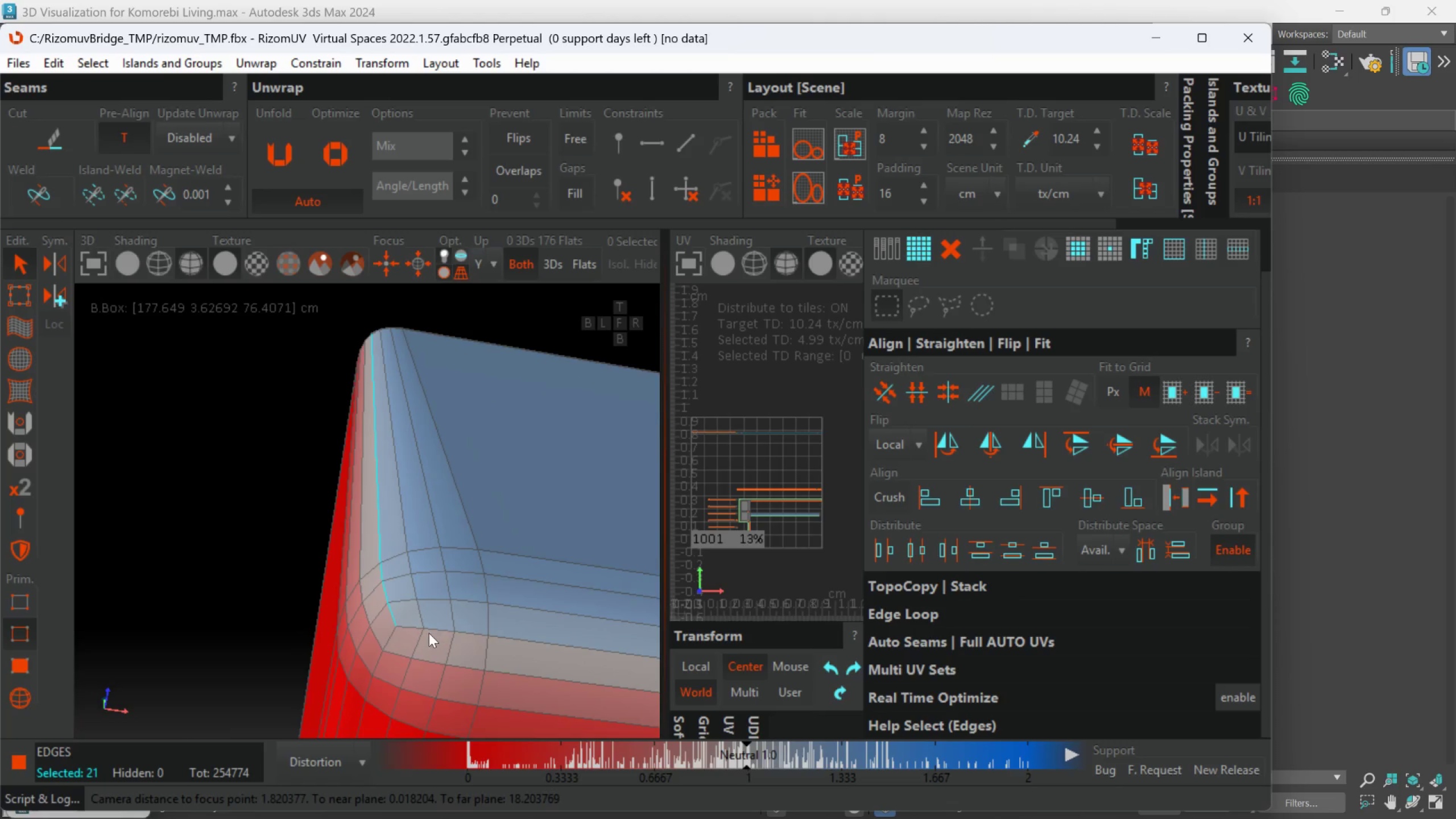 
double_click([408, 624])
 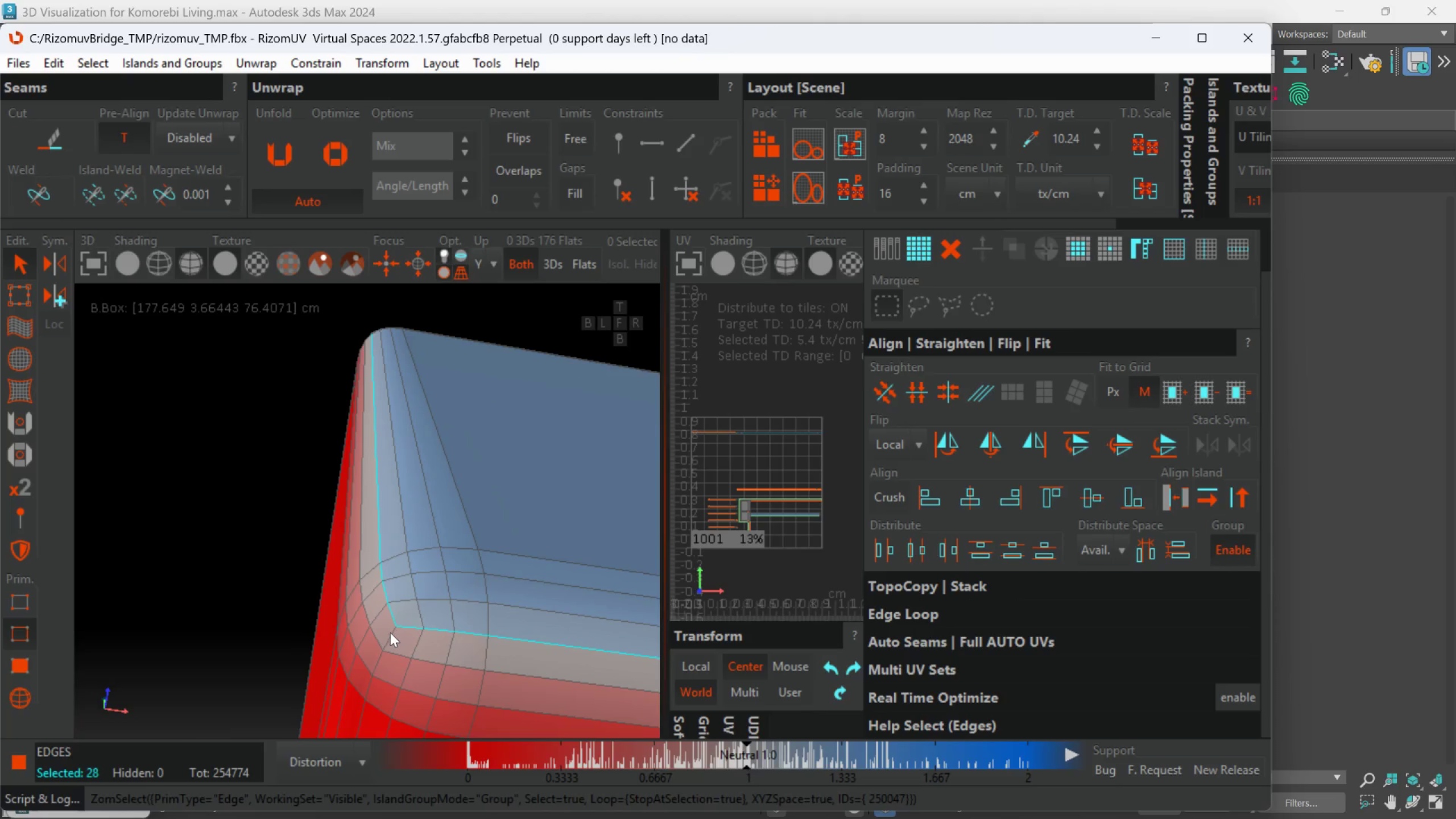 
triple_click([389, 632])
 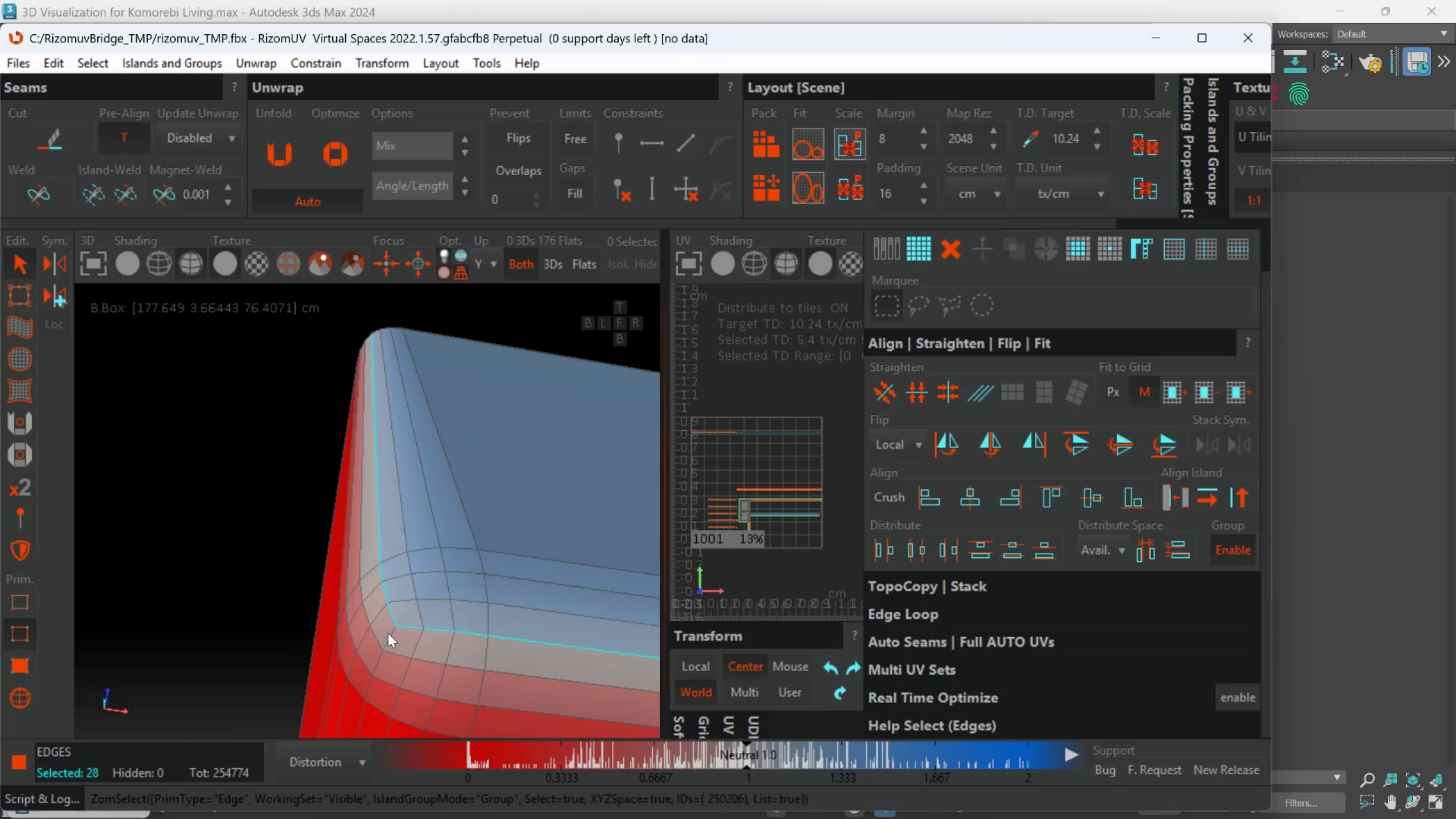 
triple_click([388, 633])
 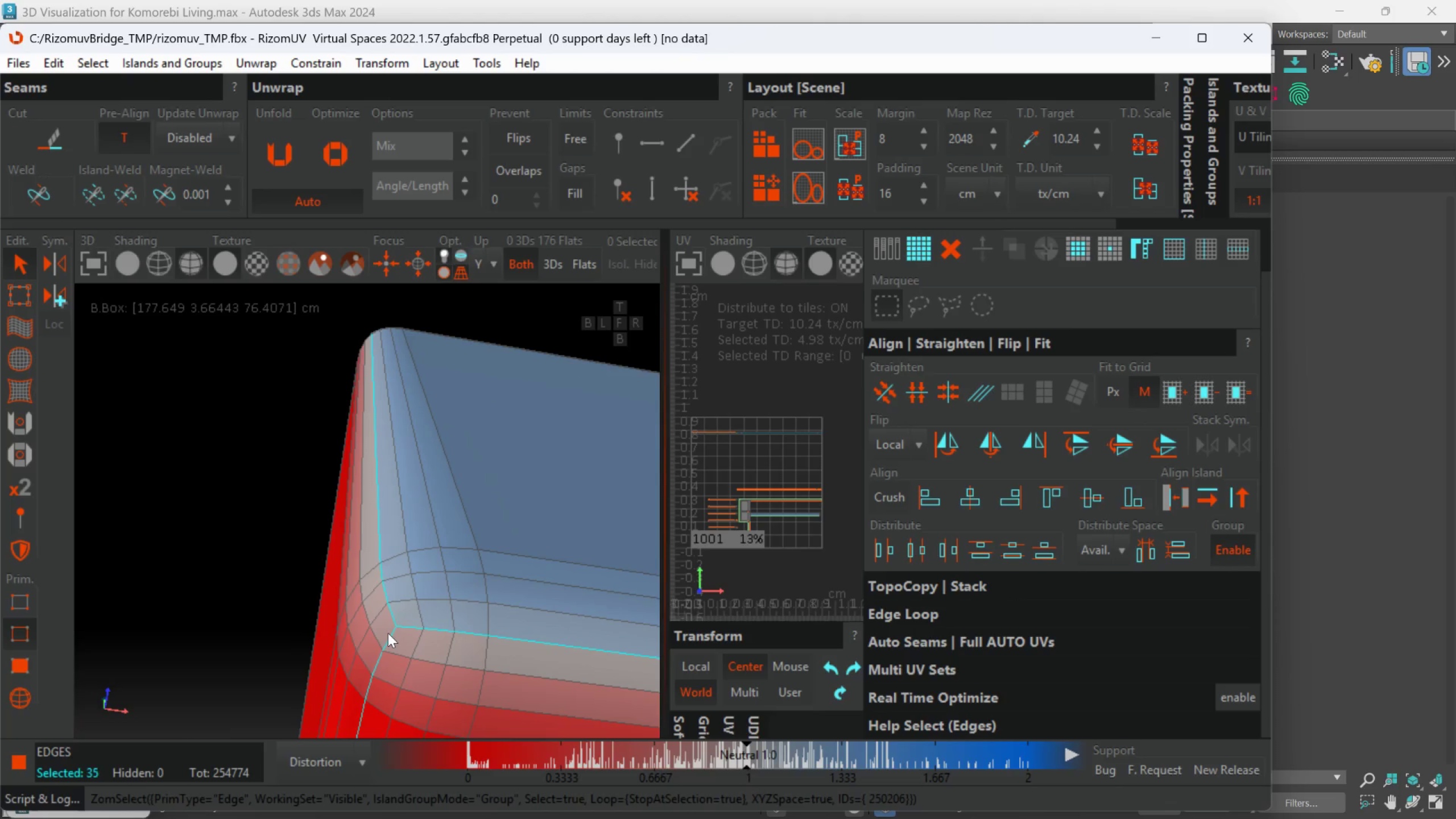 
scroll: coordinate [423, 640], scroll_direction: down, amount: 12.0
 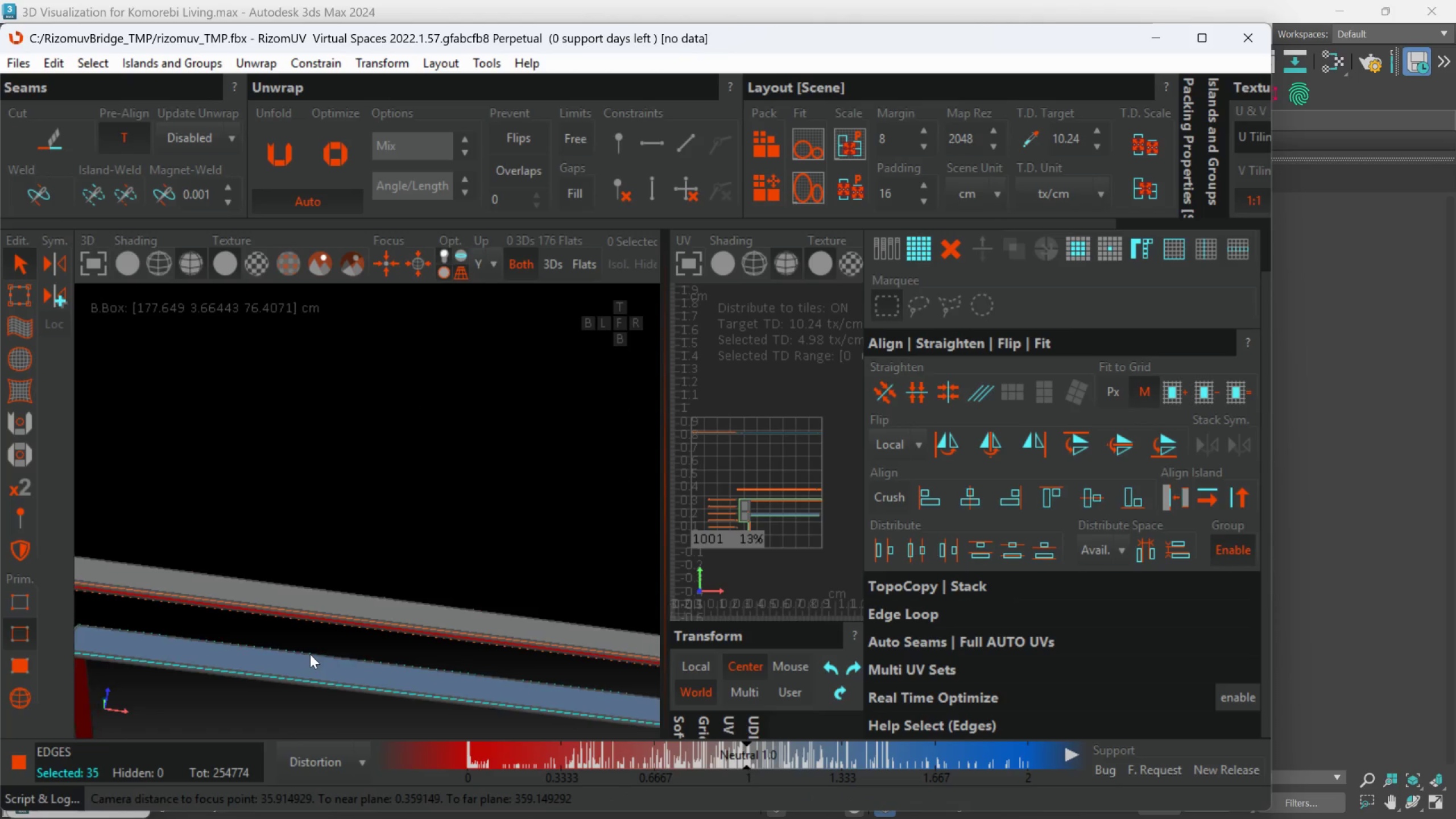 
hold_key(key=AltLeft, duration=0.55)
 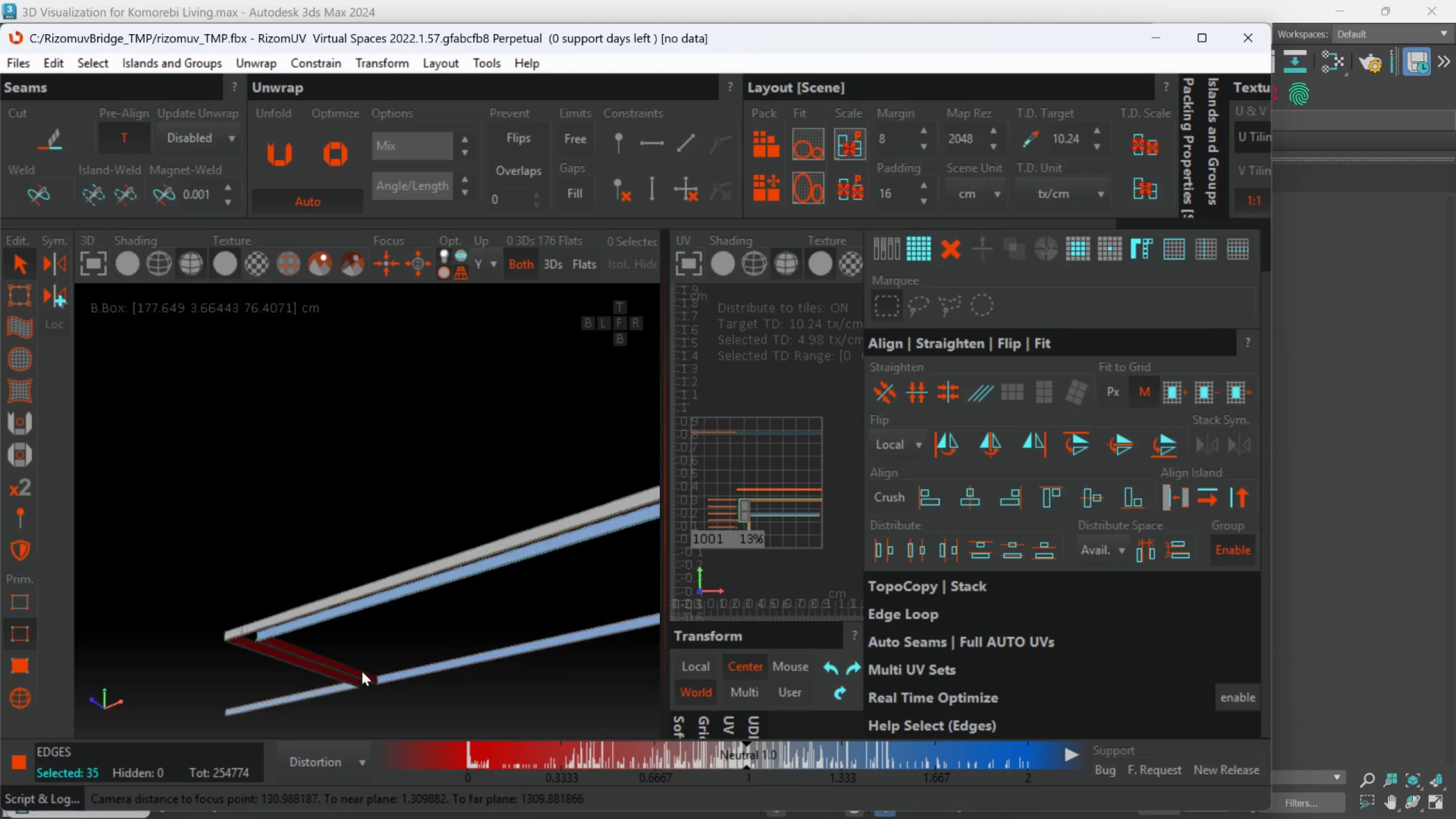 
scroll: coordinate [320, 659], scroll_direction: down, amount: 4.0
 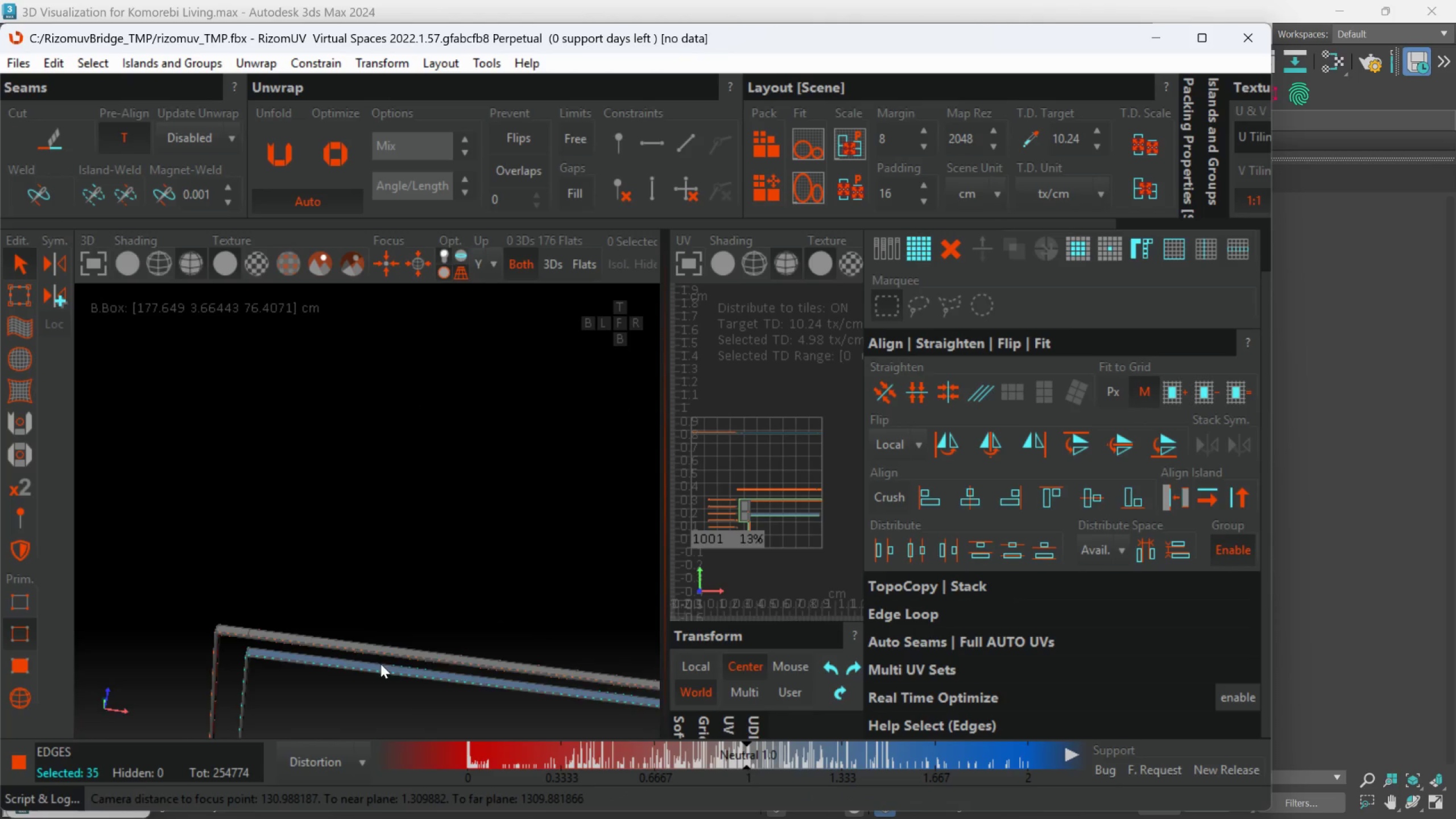 
hold_key(key=AltLeft, duration=0.42)
 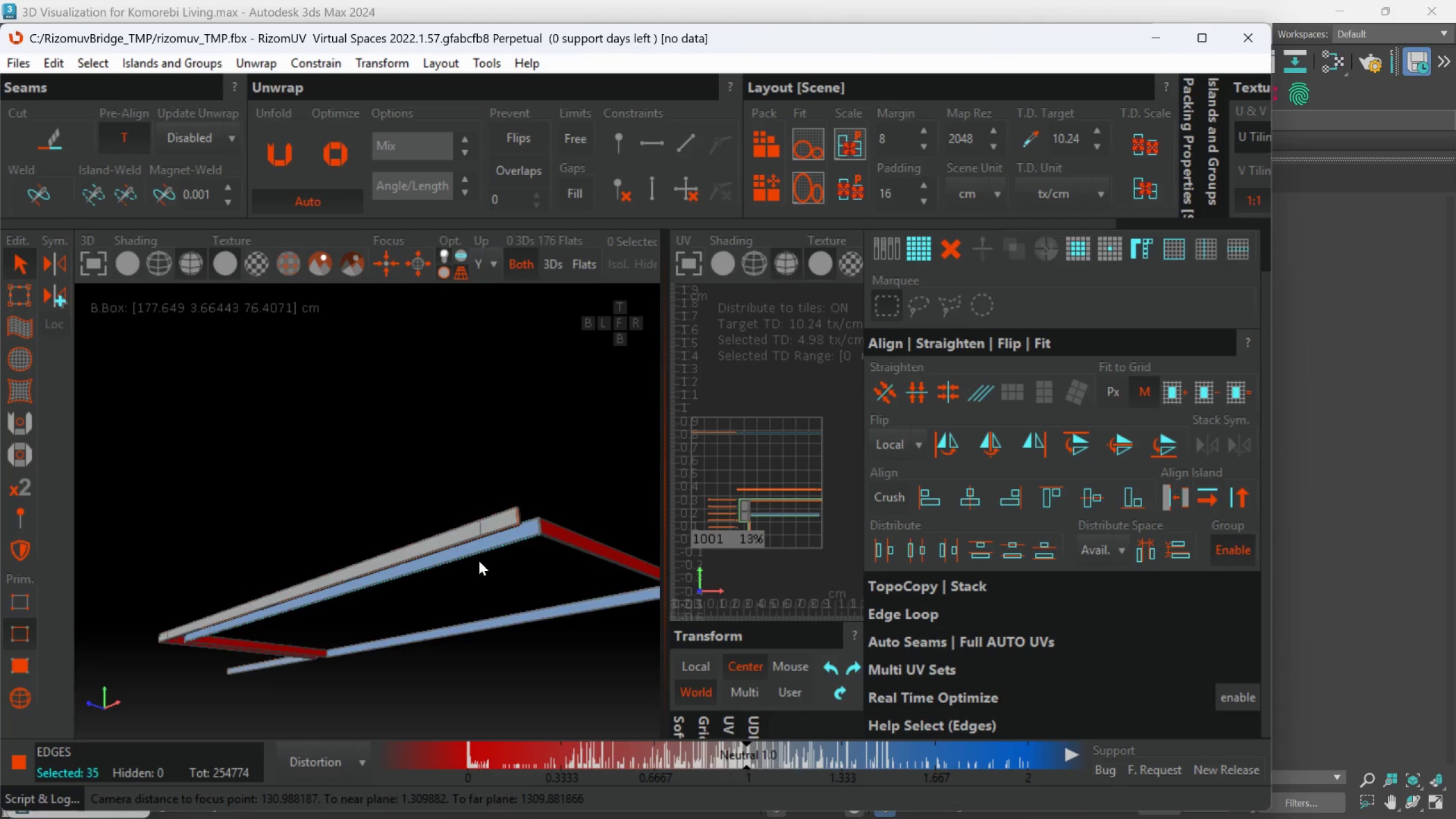 
scroll: coordinate [570, 527], scroll_direction: up, amount: 7.0
 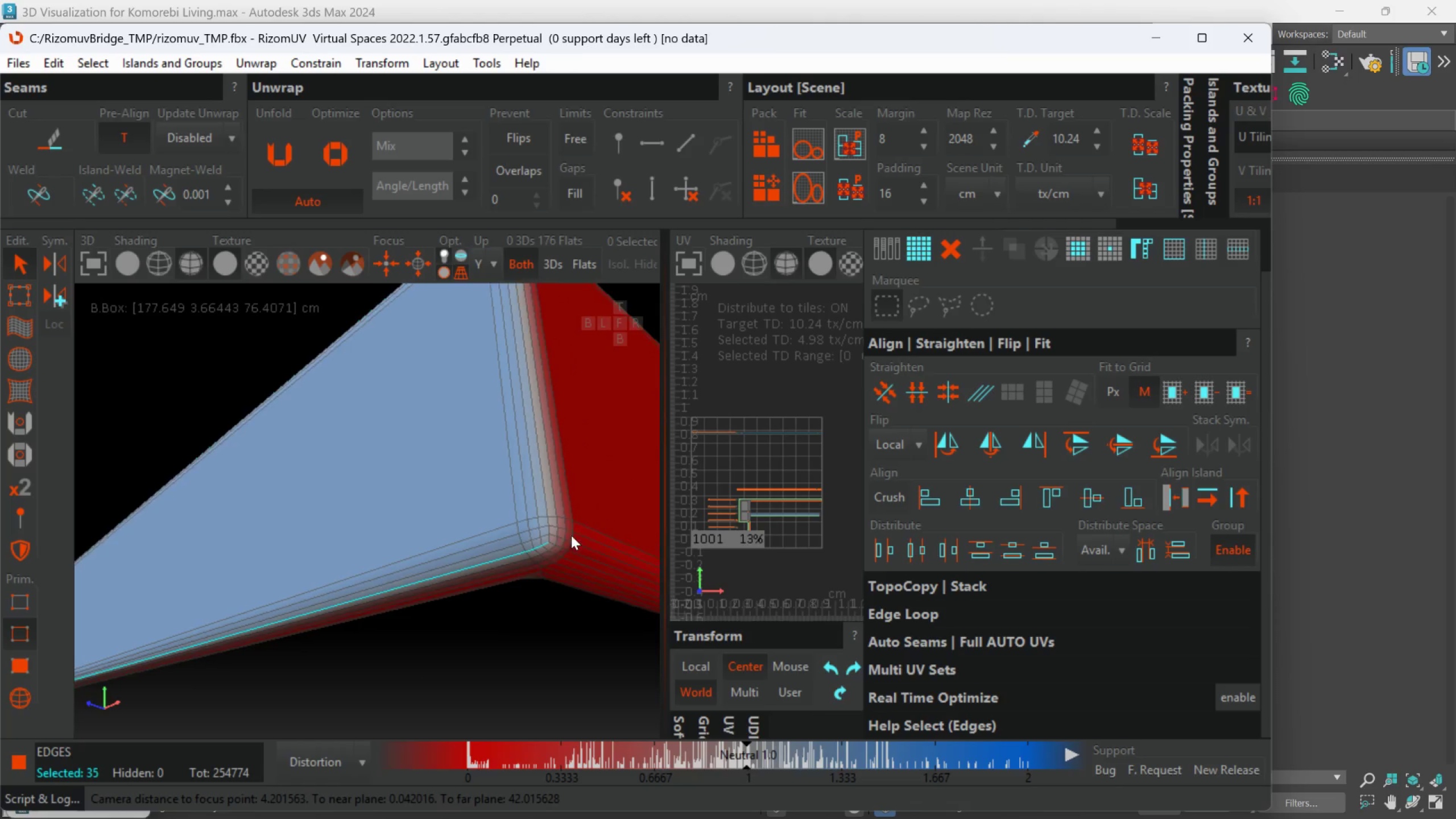 
hold_key(key=ControlLeft, duration=1.72)
 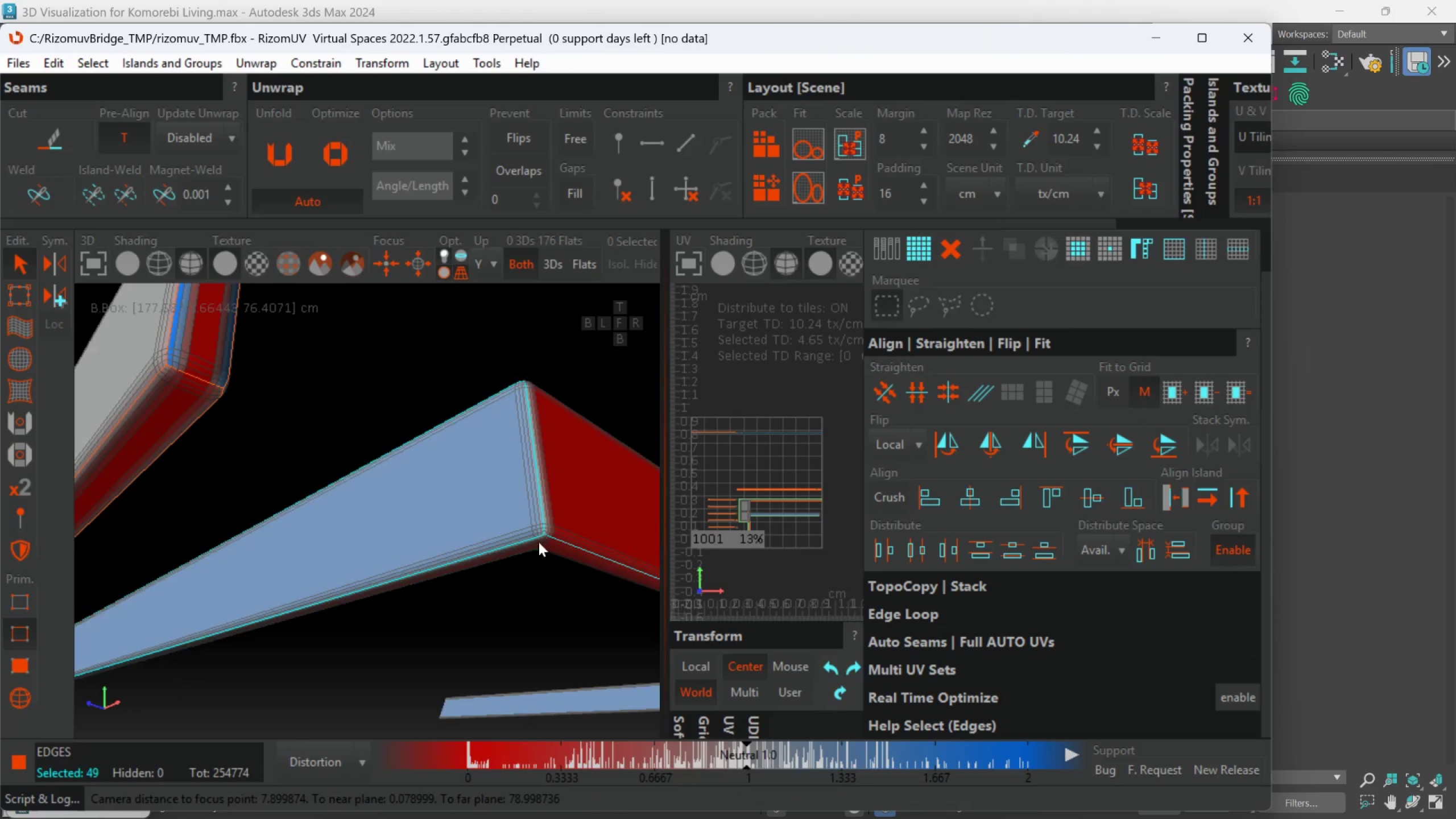 
scroll: coordinate [553, 545], scroll_direction: up, amount: 2.0
 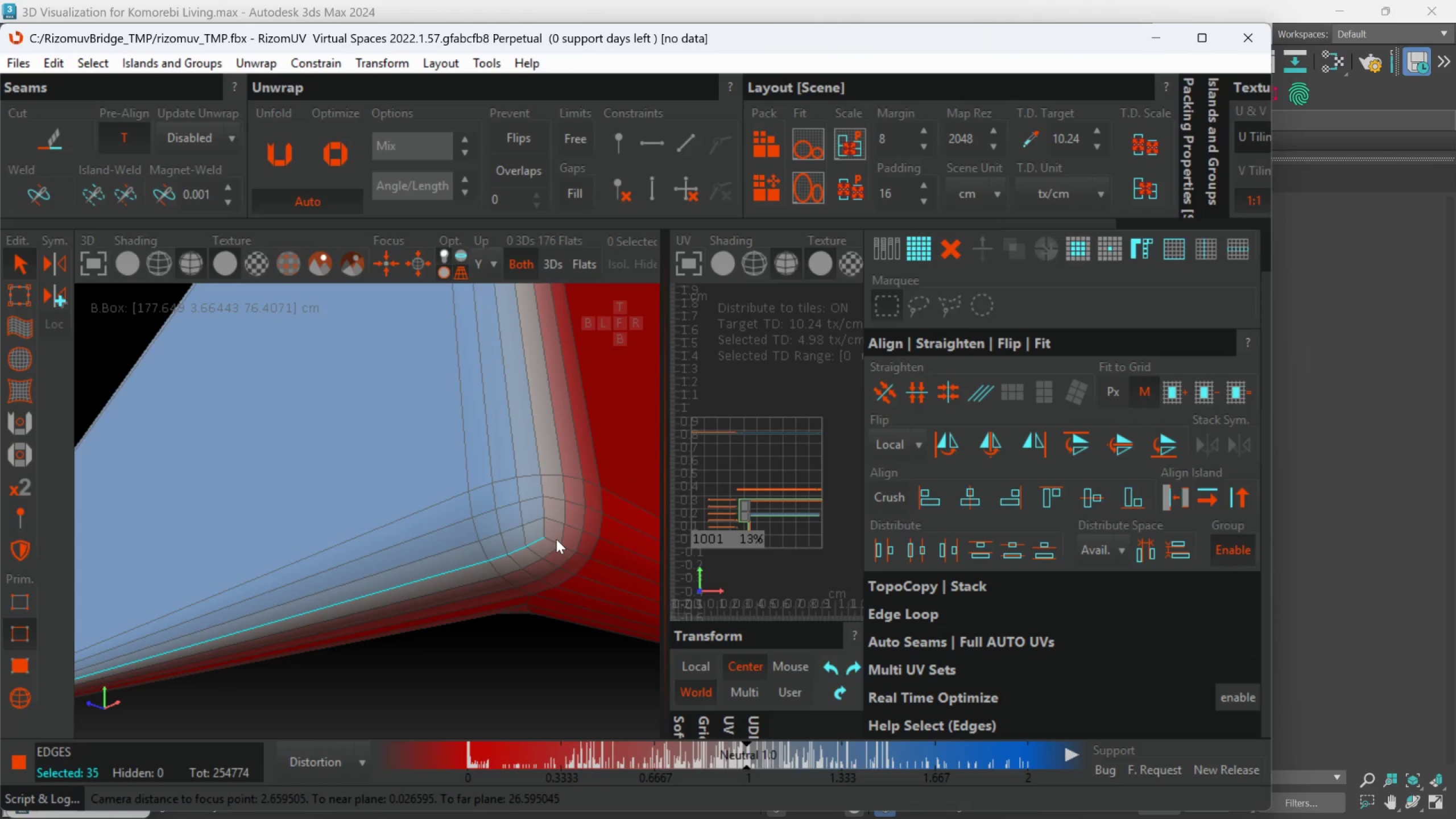 
double_click([556, 538])
 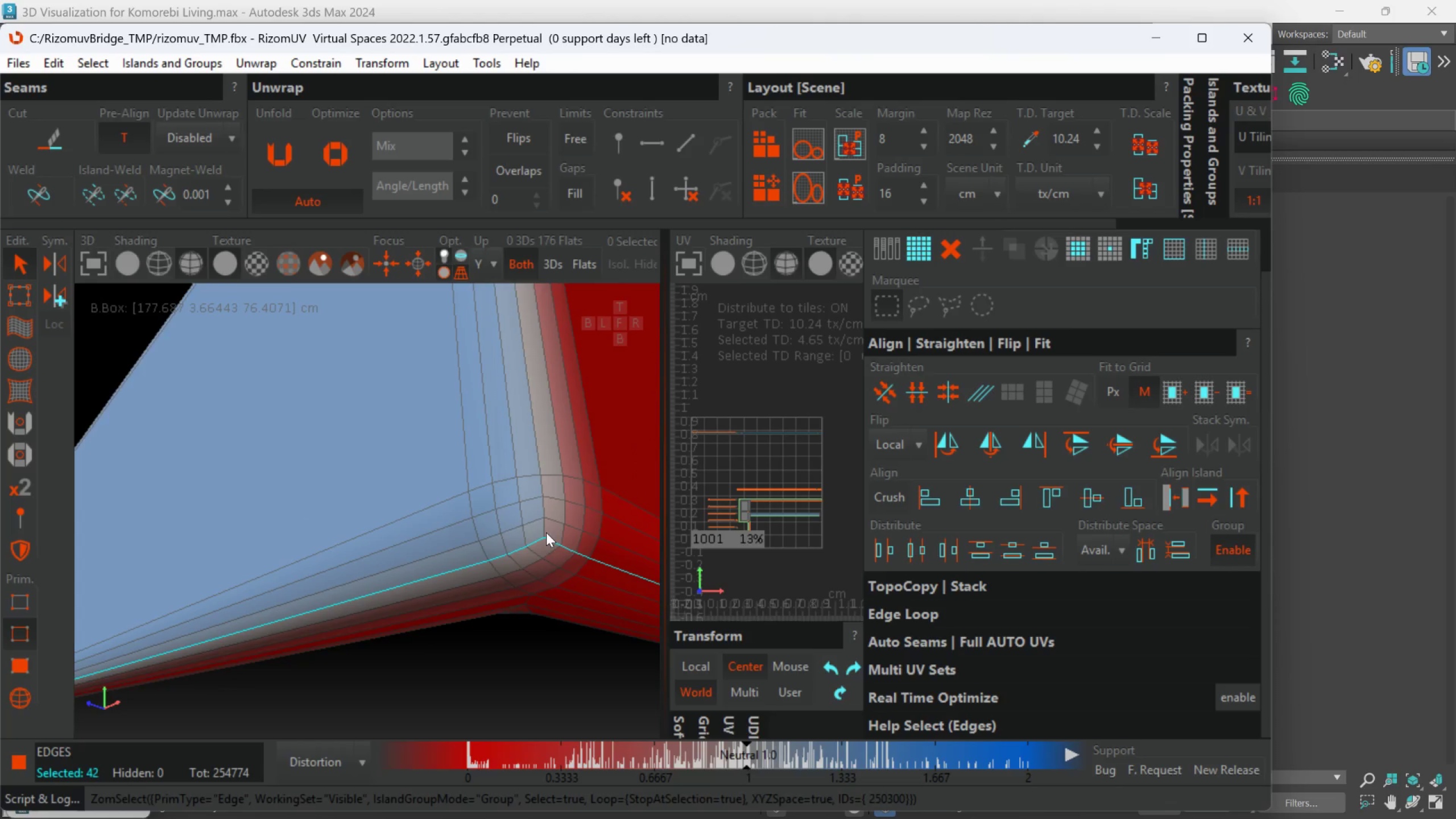 
double_click([546, 532])
 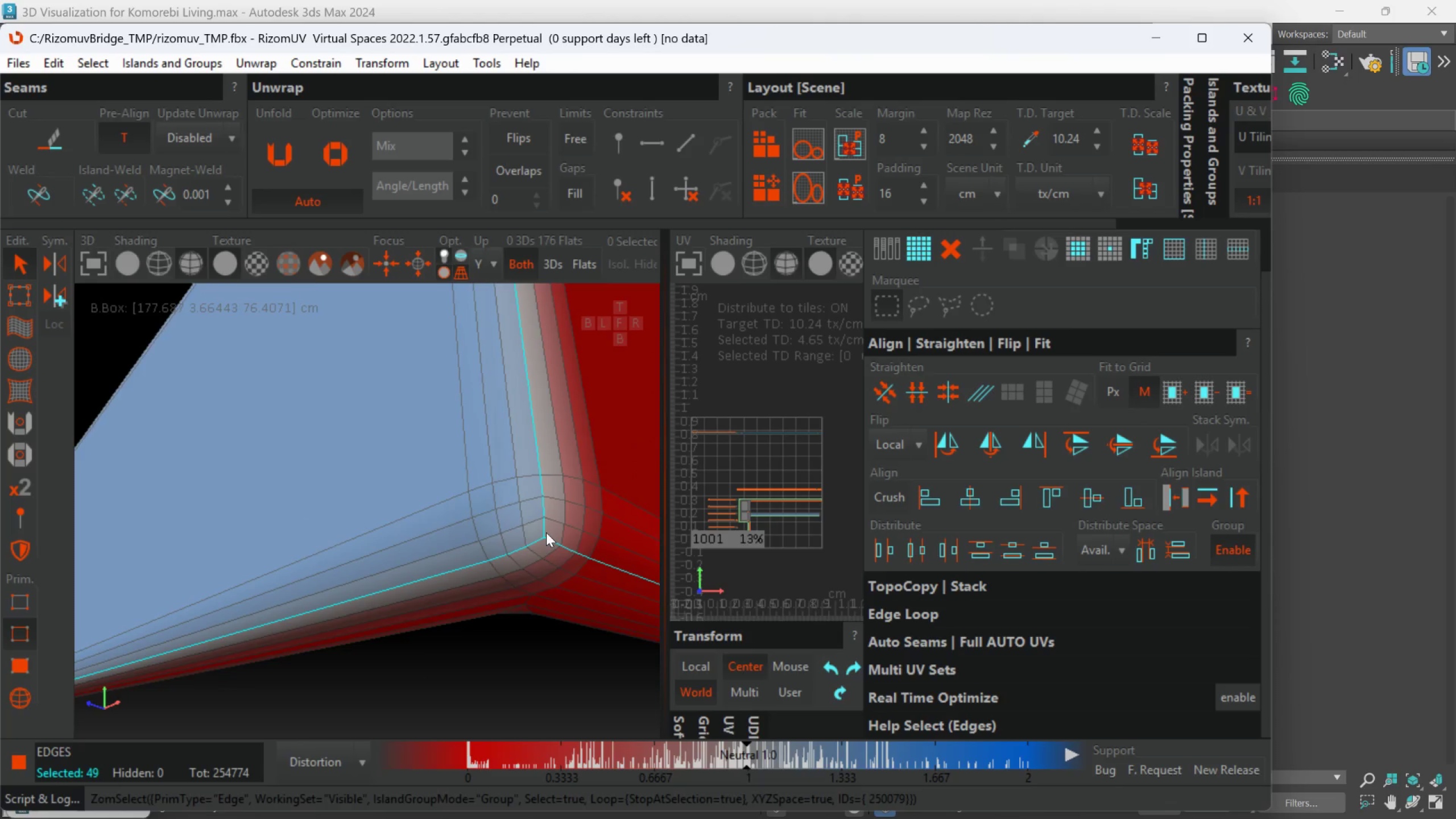 
hold_key(key=AltLeft, duration=0.5)
scroll: coordinate [524, 587], scroll_direction: down, amount: 7.0
 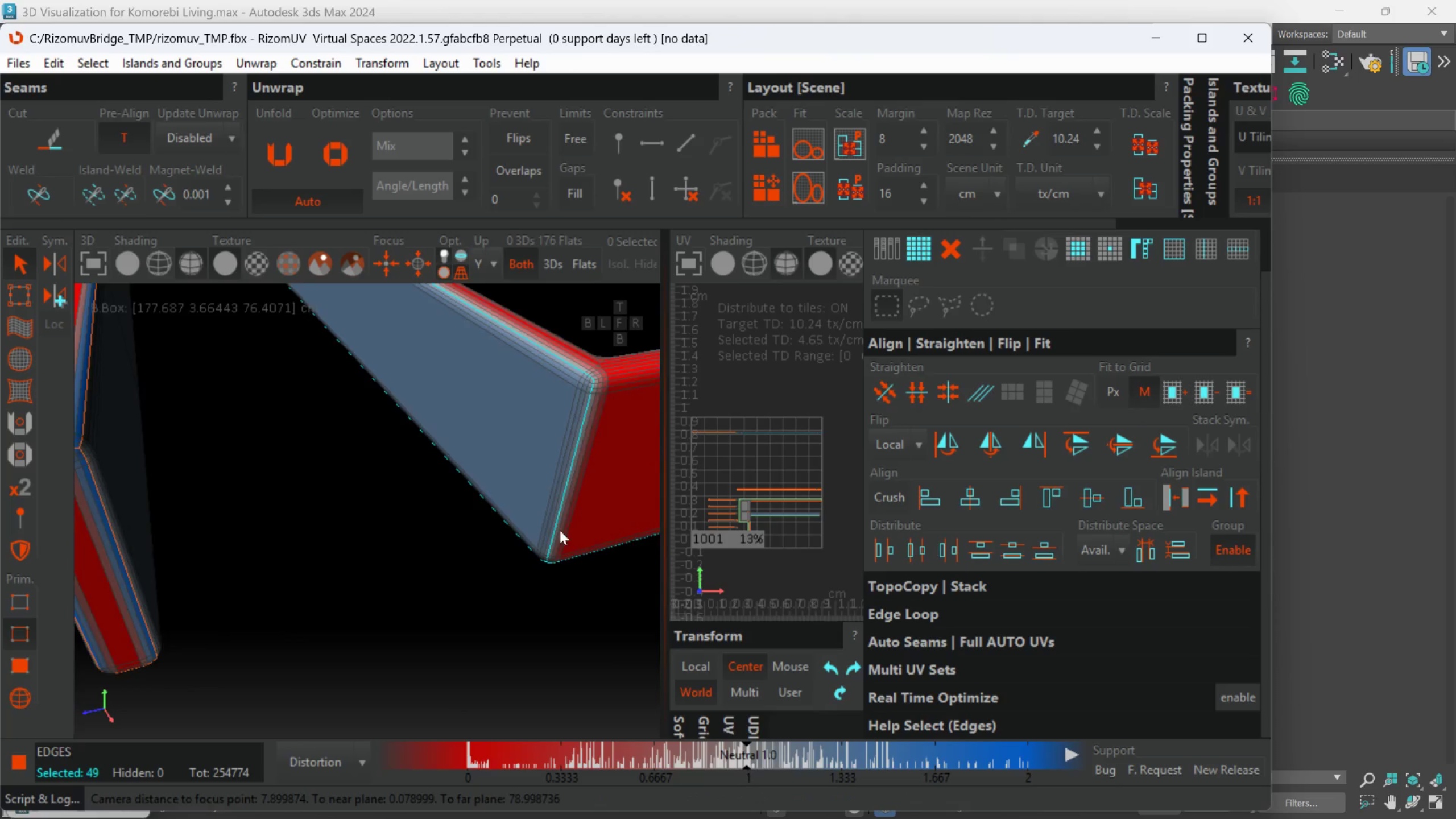 
hold_key(key=ControlLeft, duration=0.54)
left_click([511, 516])
 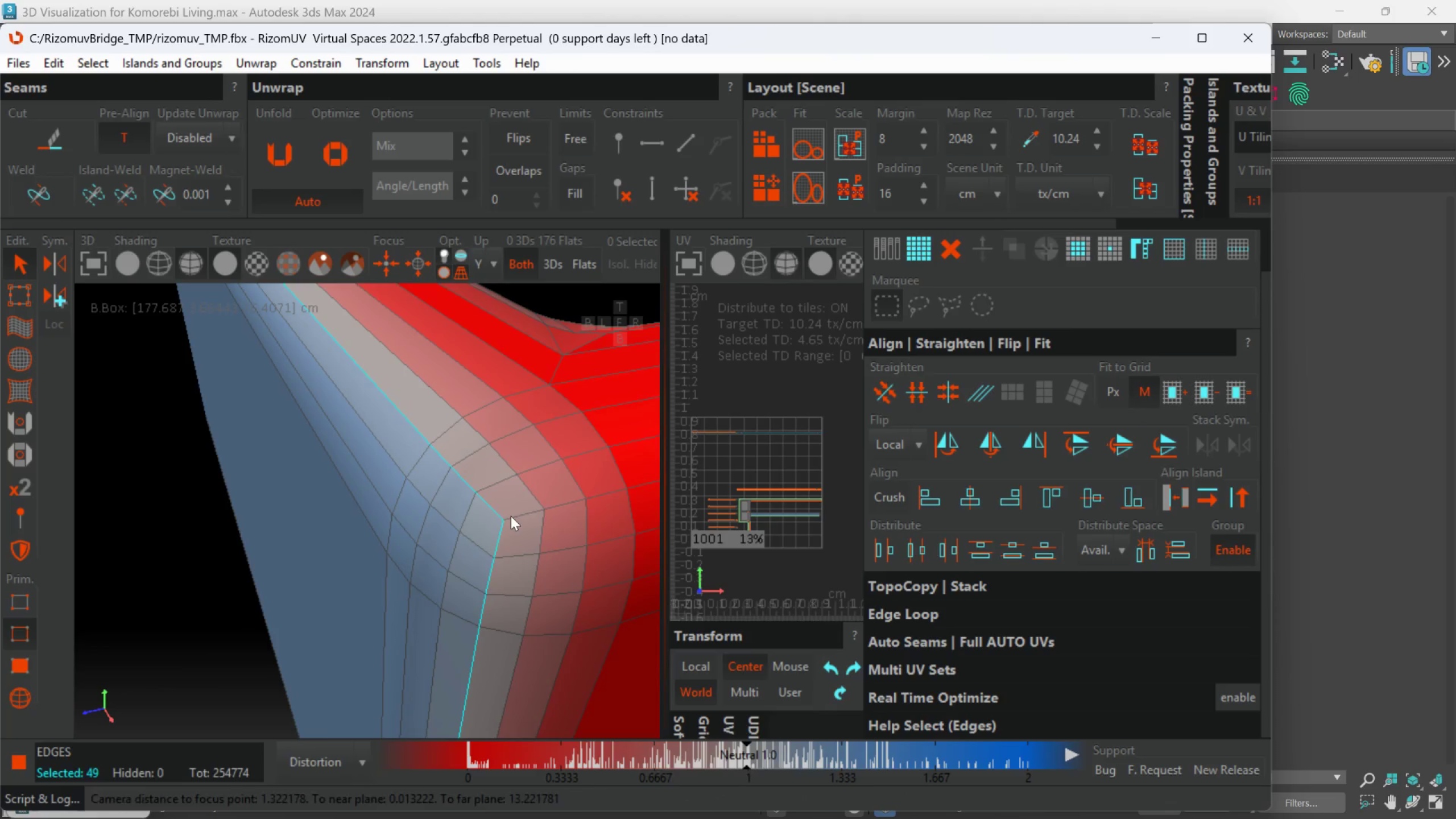 
scroll: coordinate [507, 503], scroll_direction: up, amount: 5.0
 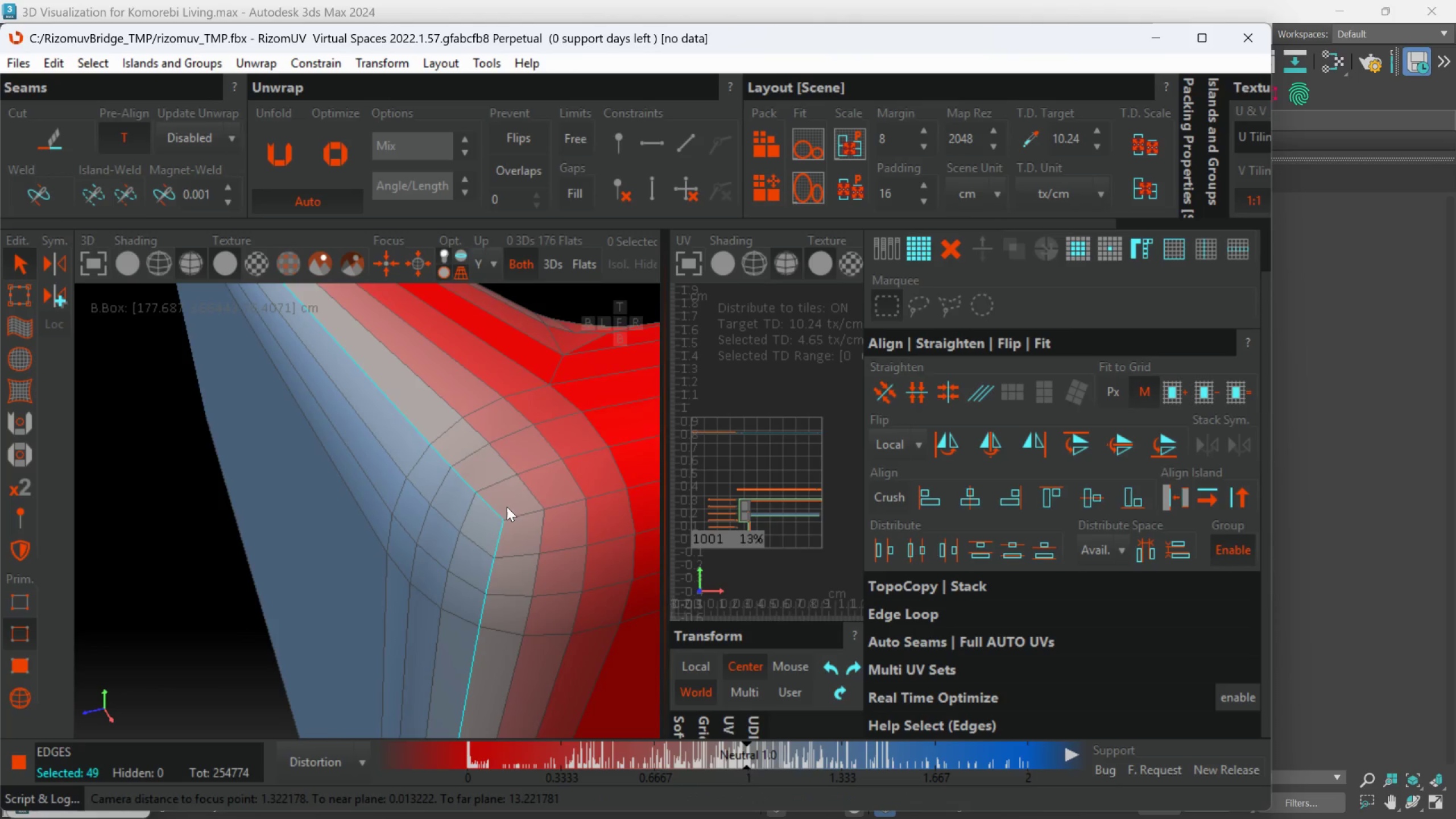 
double_click([511, 516])
 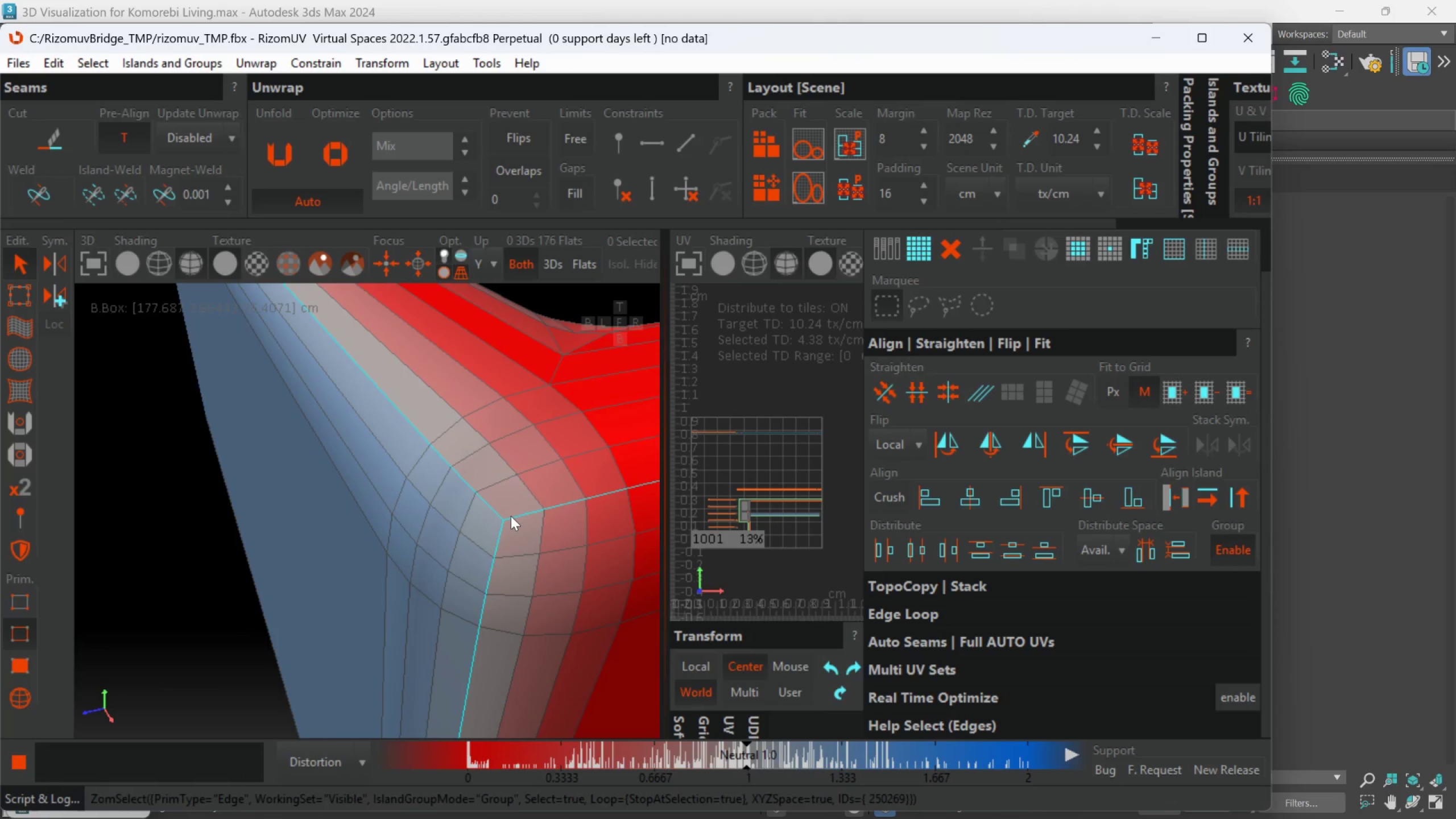 
hold_key(key=AltLeft, duration=0.69)
 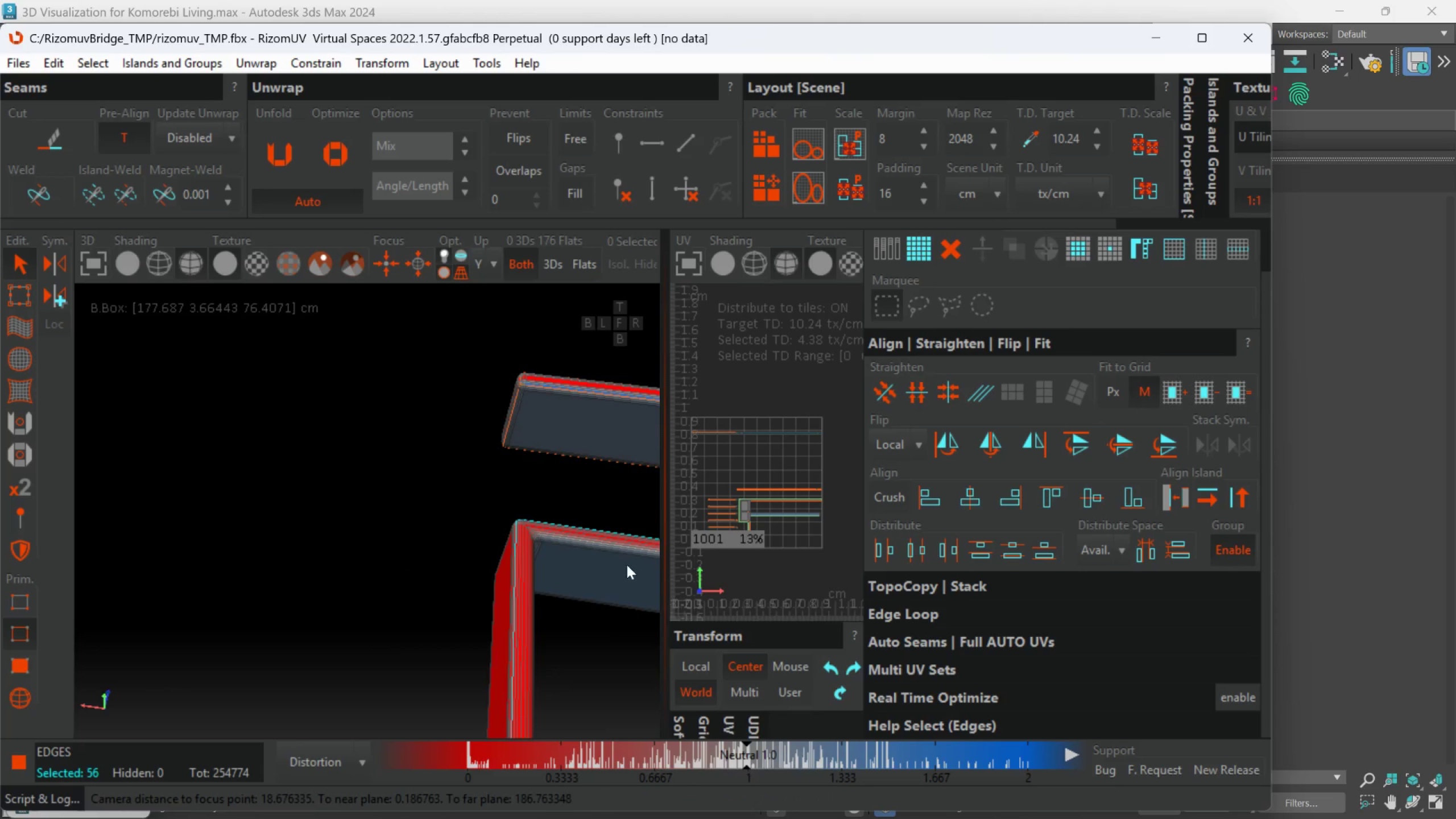 
scroll: coordinate [503, 527], scroll_direction: down, amount: 10.0
 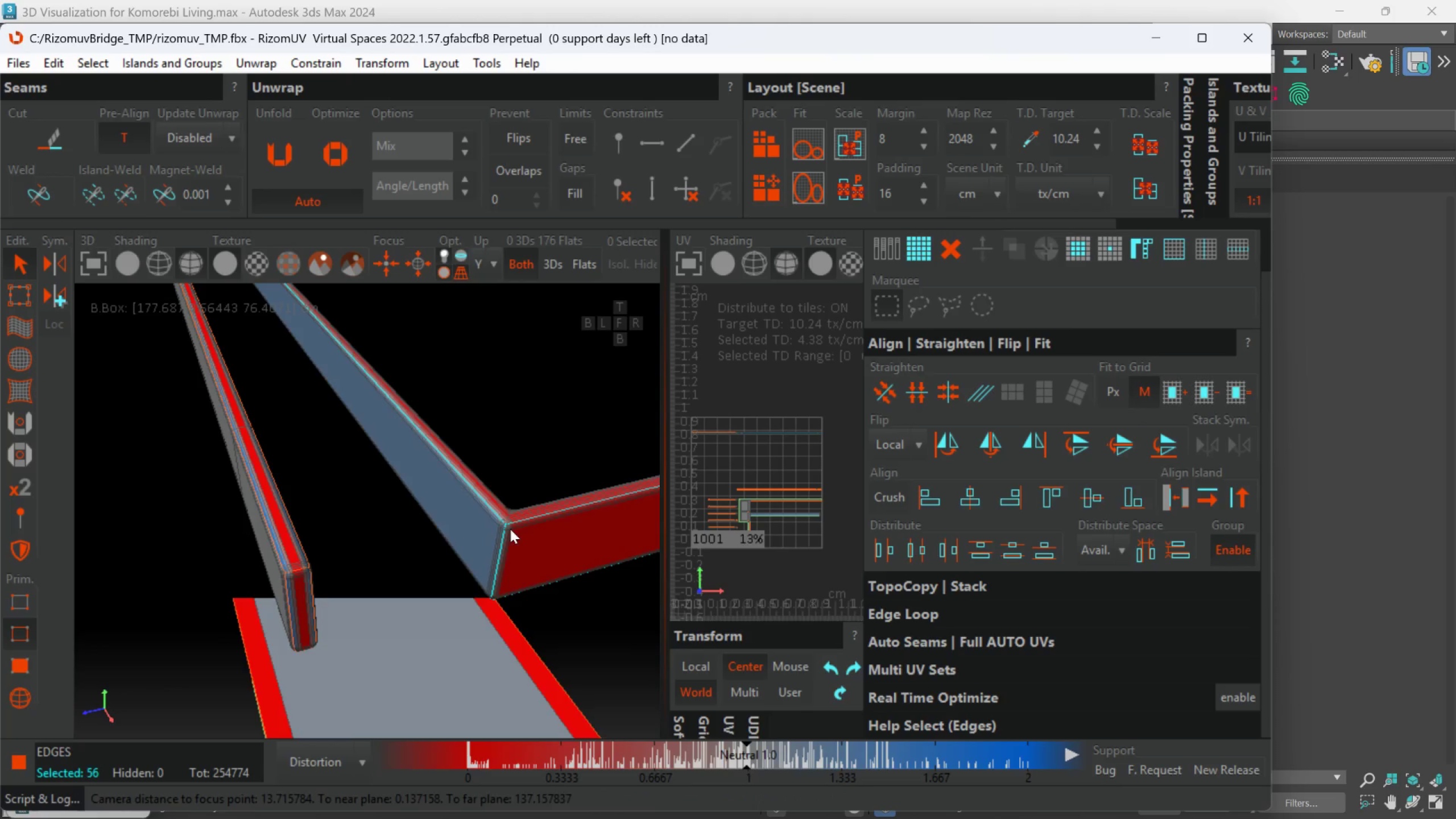 
hold_key(key=AltLeft, duration=0.57)
 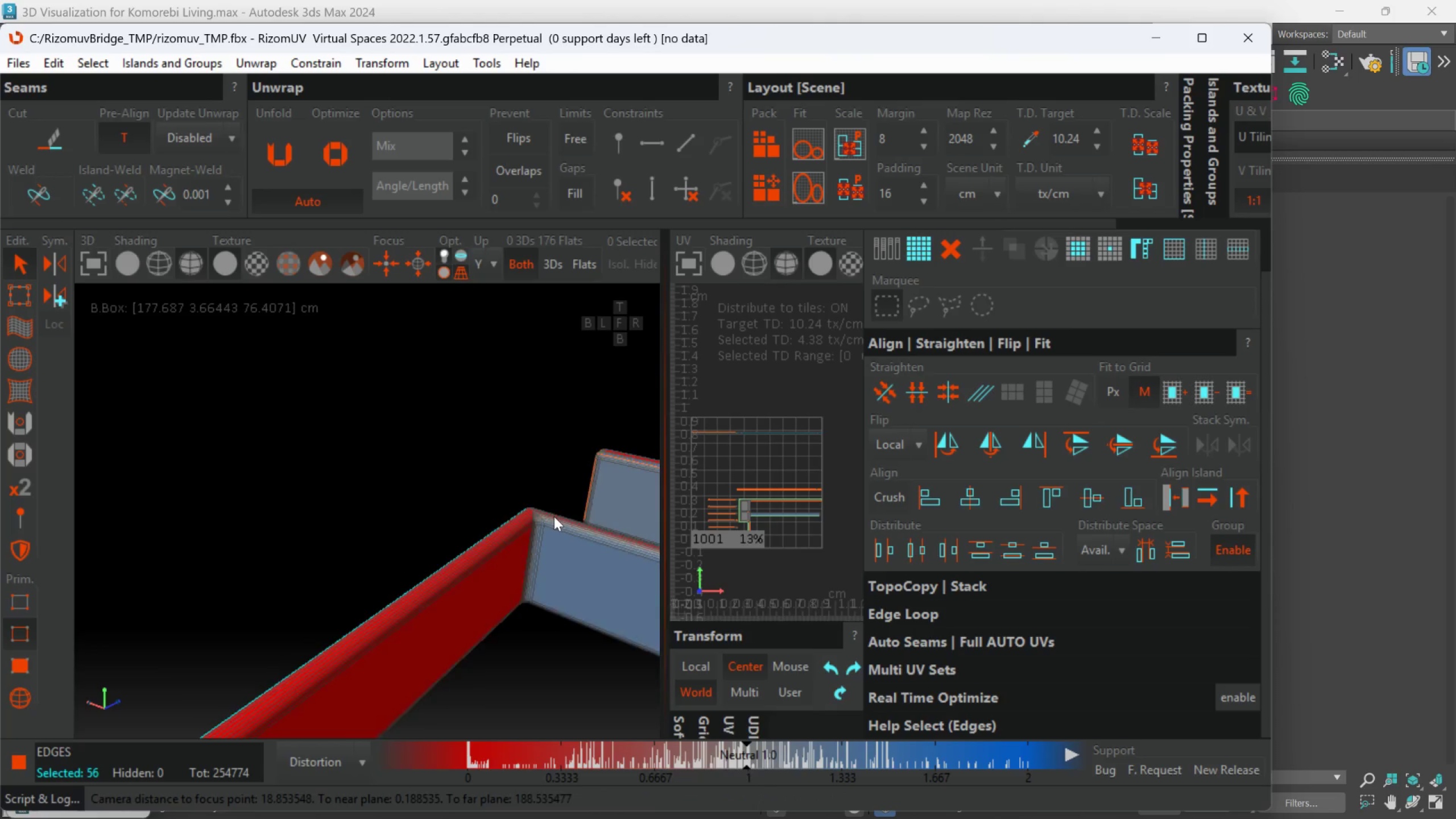 
scroll: coordinate [524, 530], scroll_direction: up, amount: 5.0
 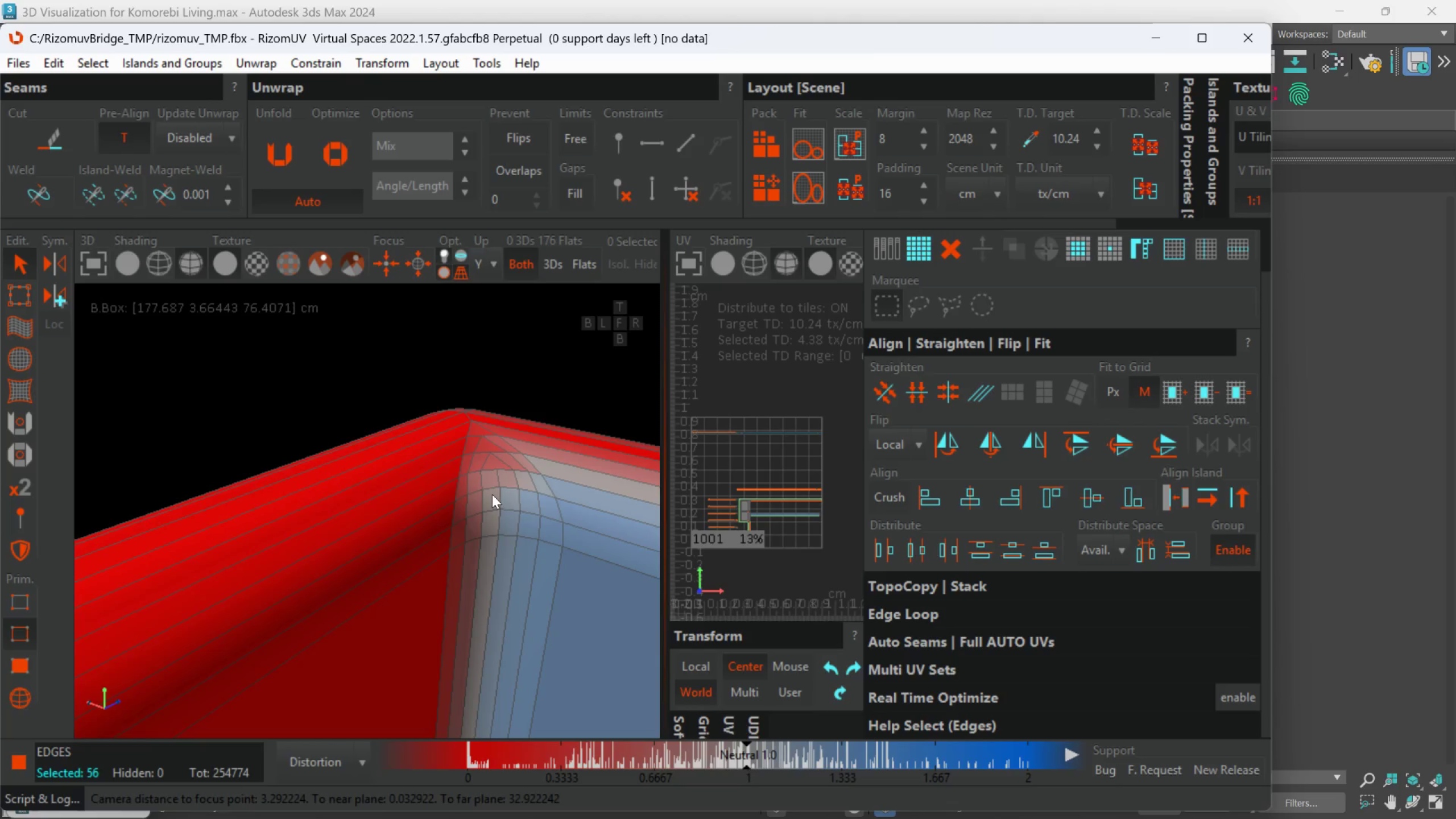 
hold_key(key=ControlLeft, duration=3.2)
 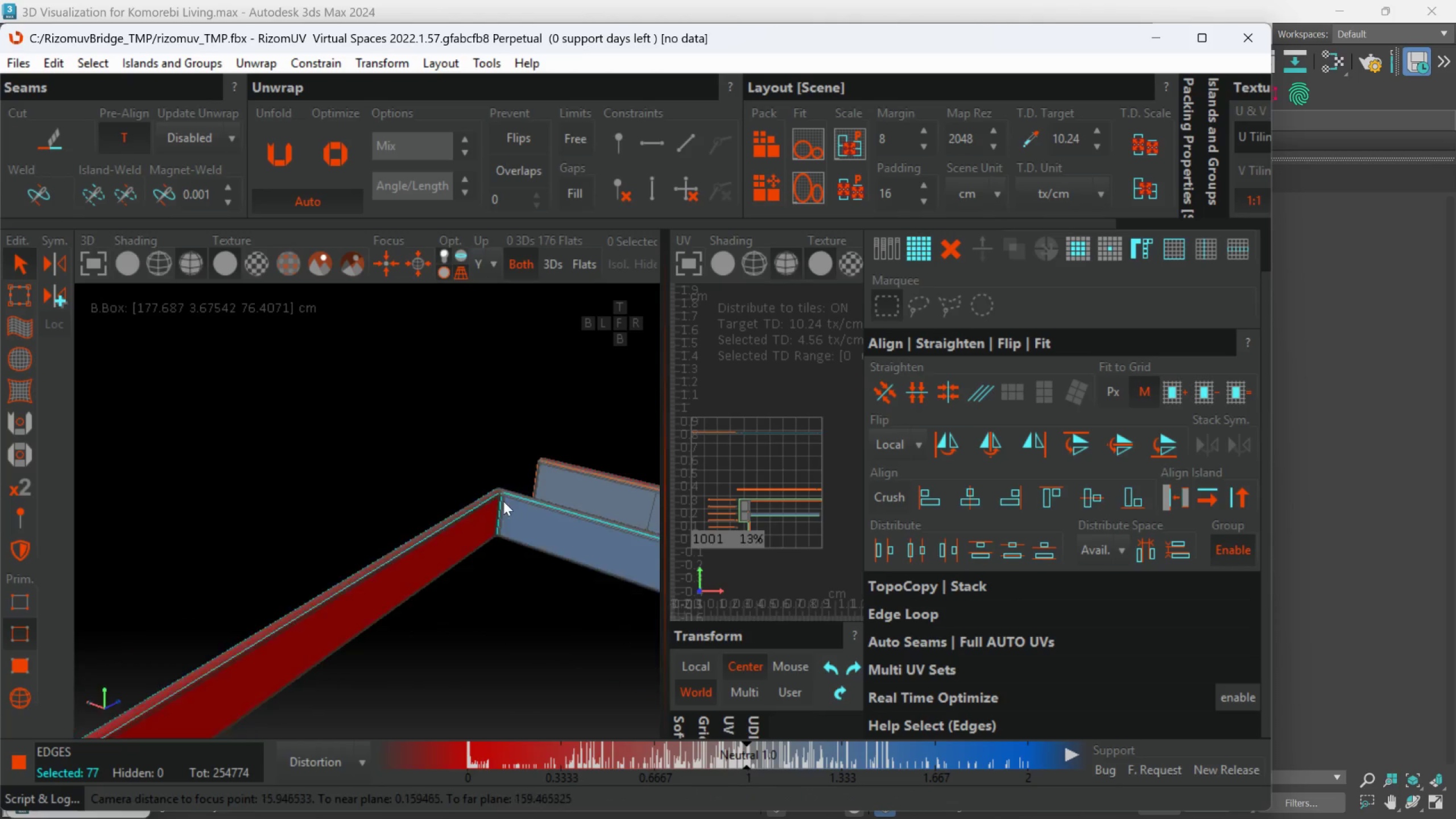 
scroll: coordinate [491, 488], scroll_direction: up, amount: 1.0
 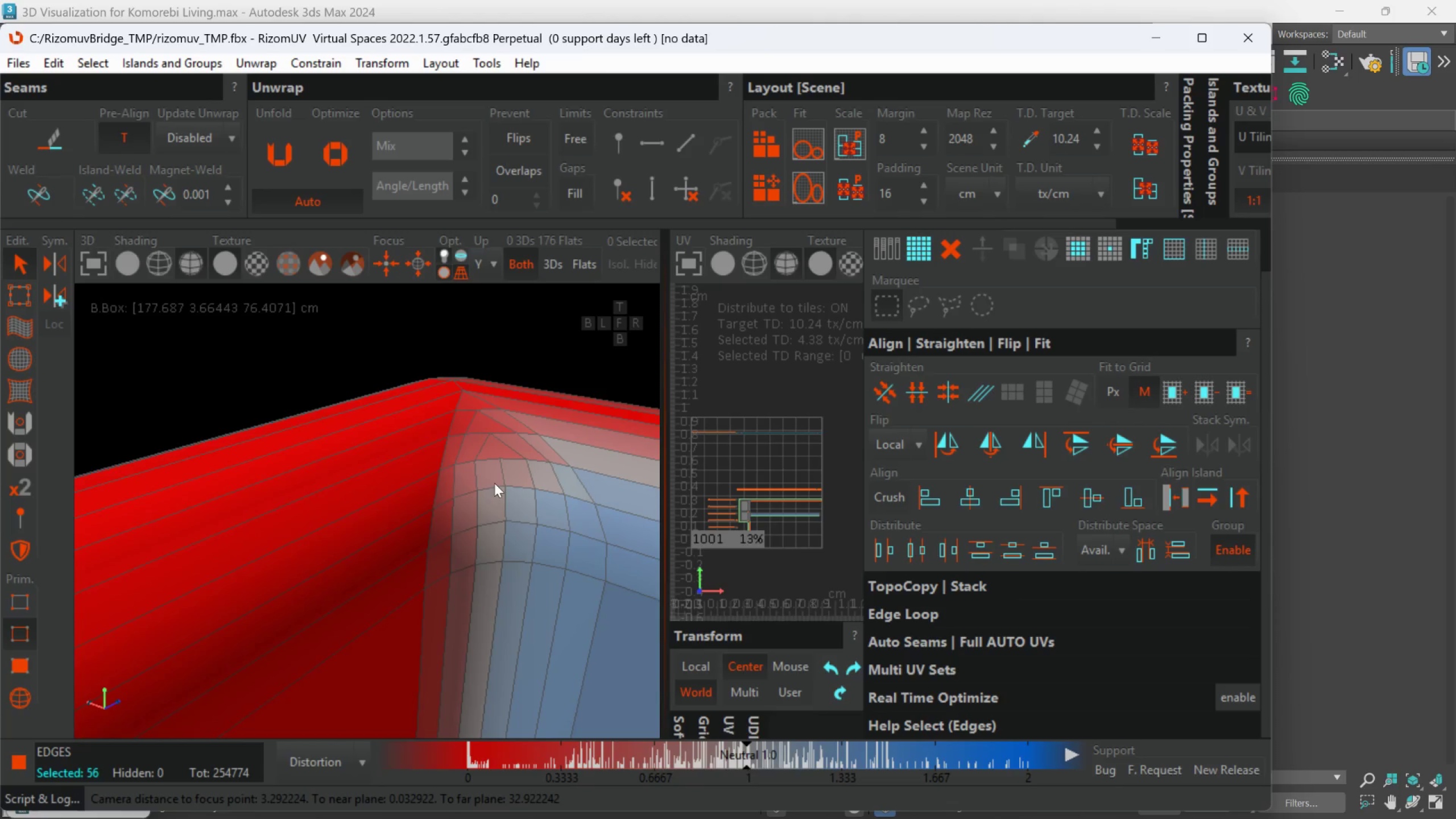 
double_click([496, 460])
 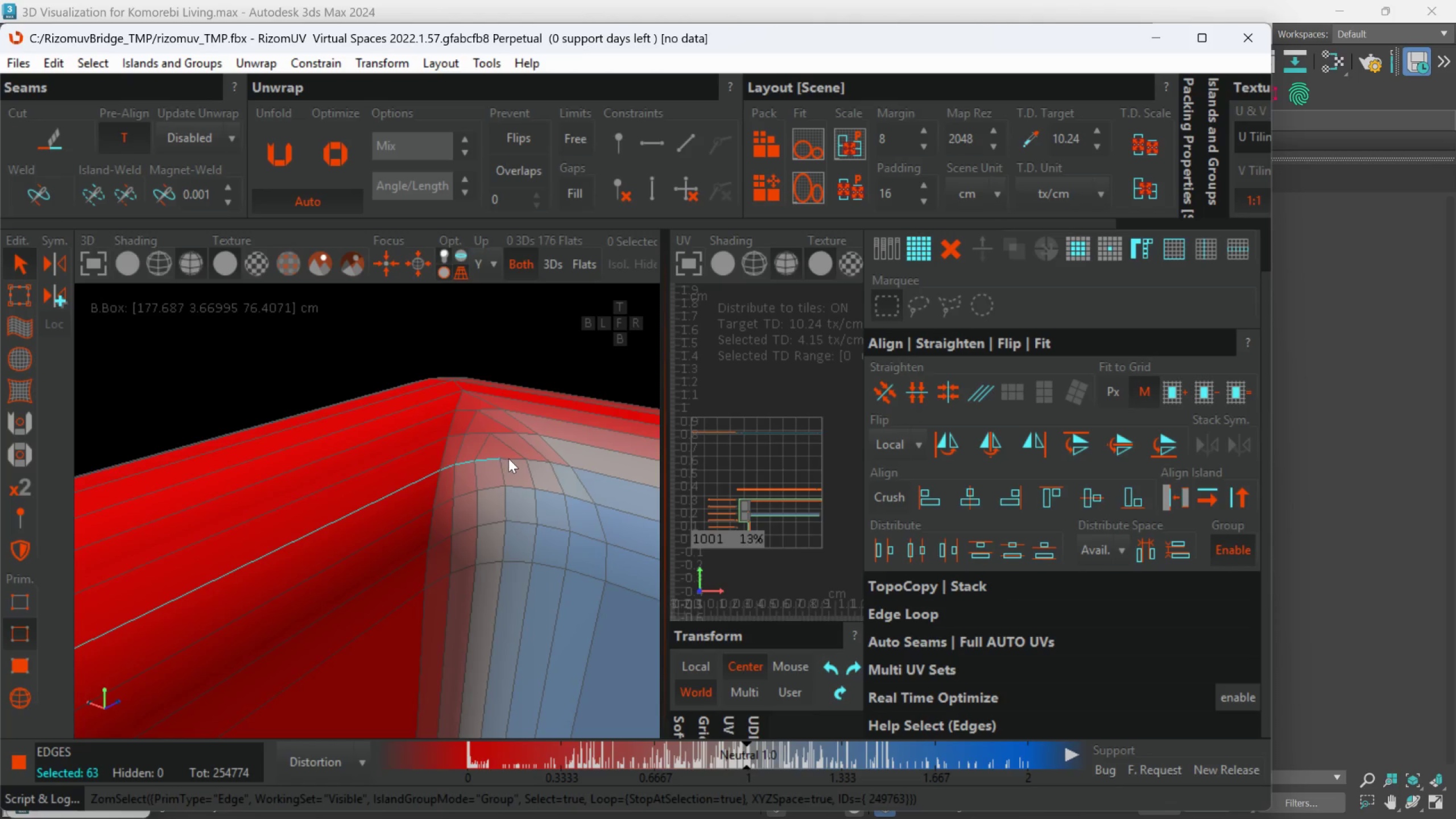 
double_click([508, 458])
 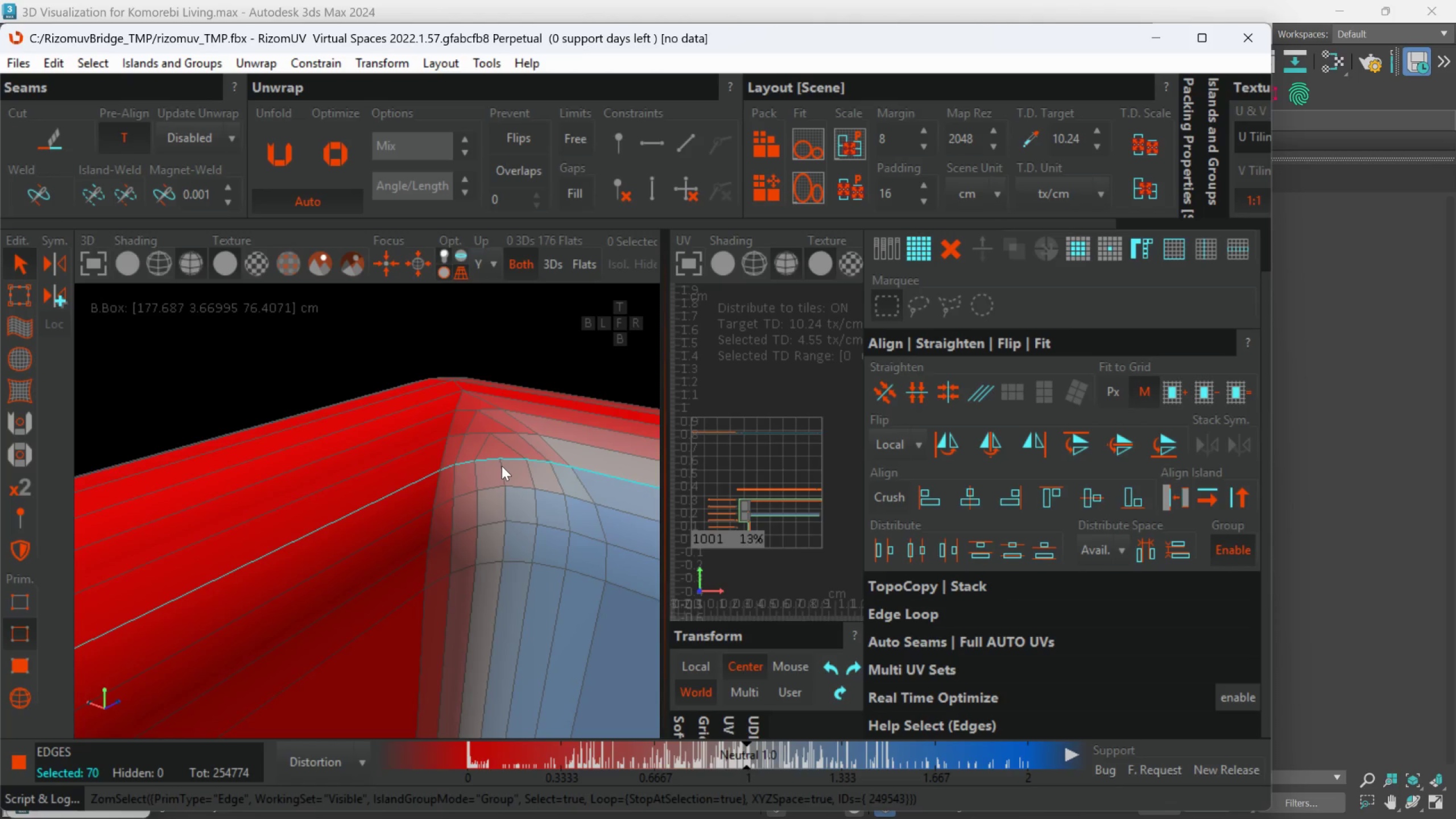 
double_click([502, 466])
 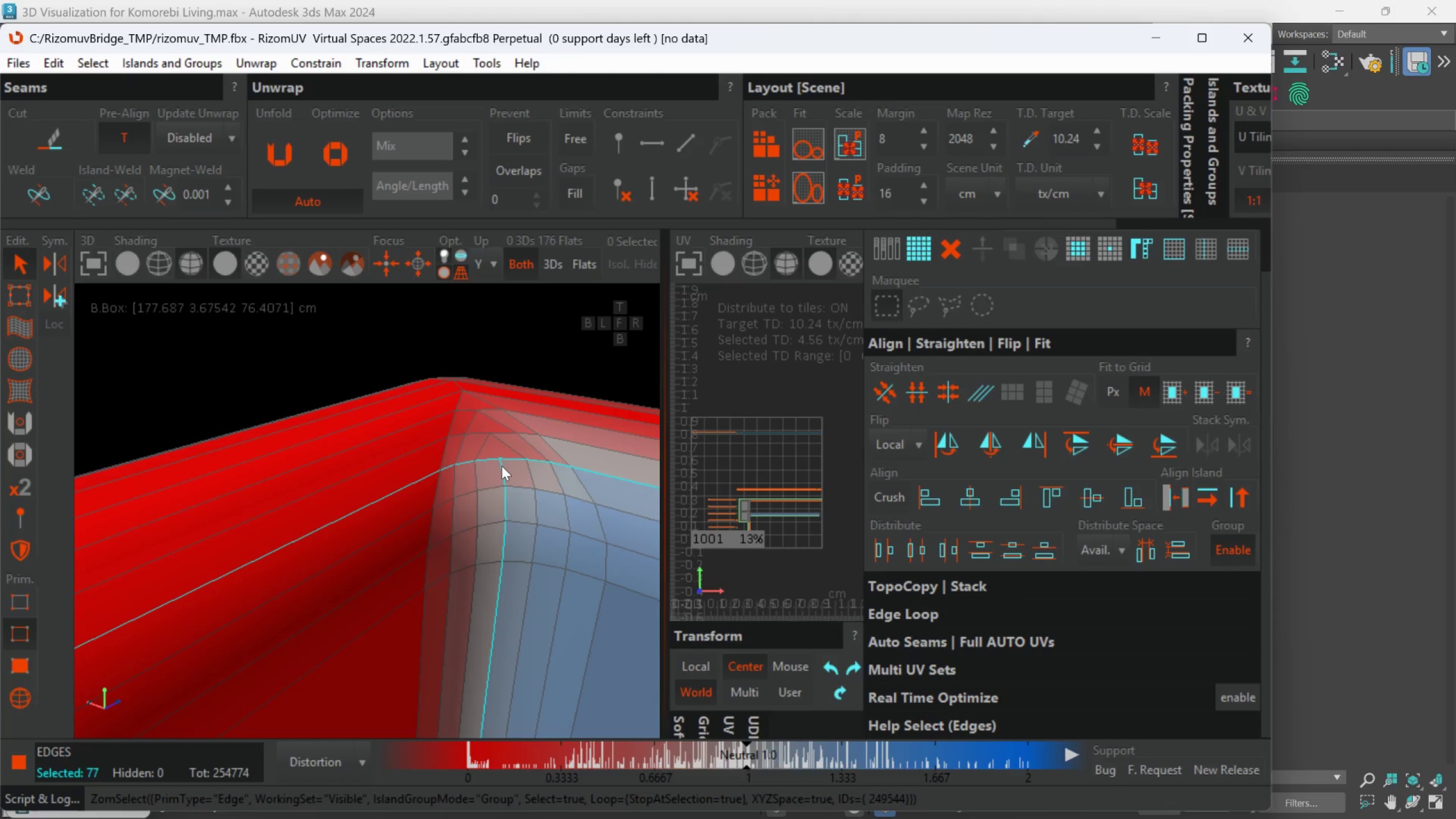 
hold_key(key=AltLeft, duration=0.53)
 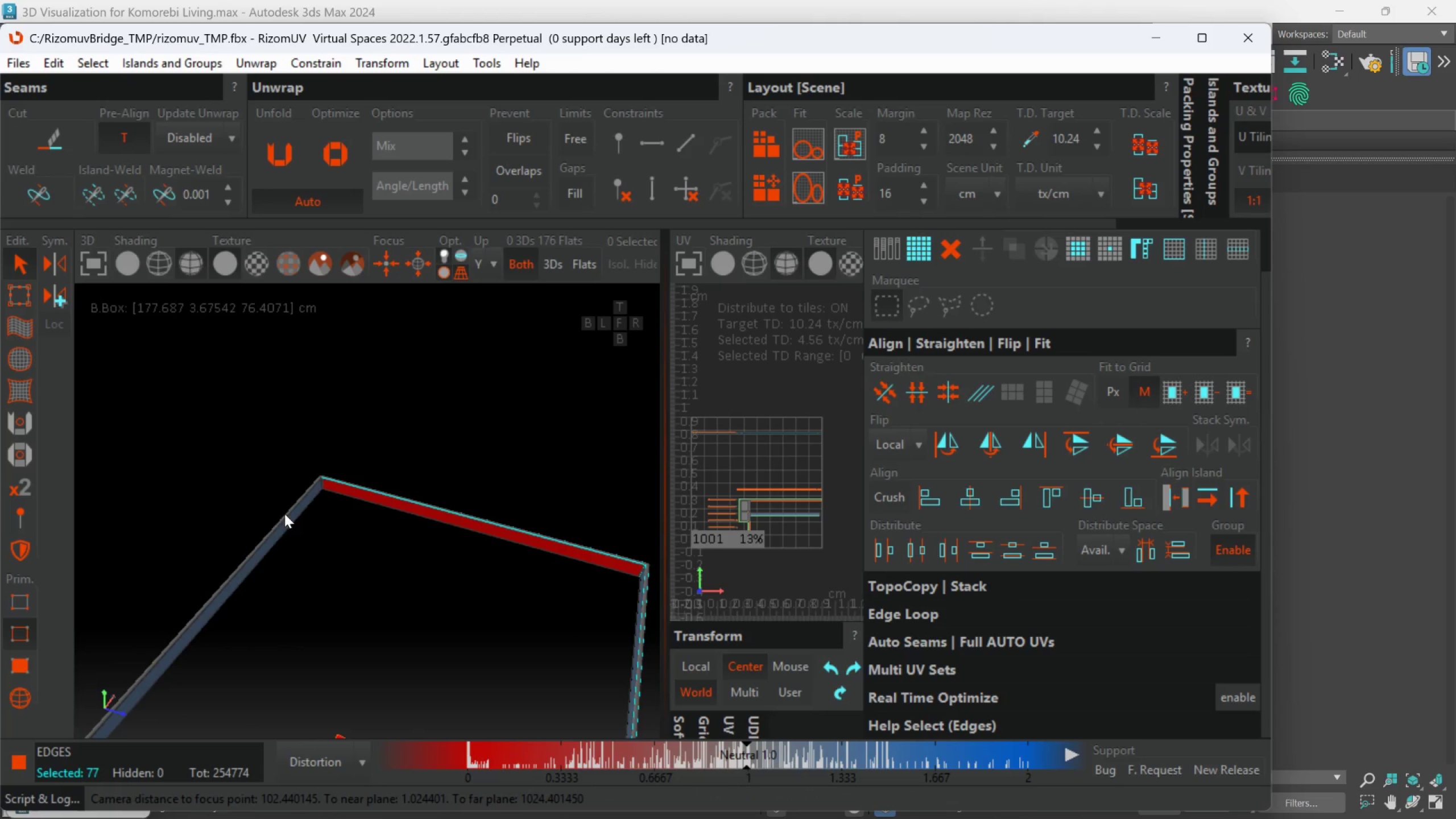 
scroll: coordinate [504, 506], scroll_direction: down, amount: 15.0
 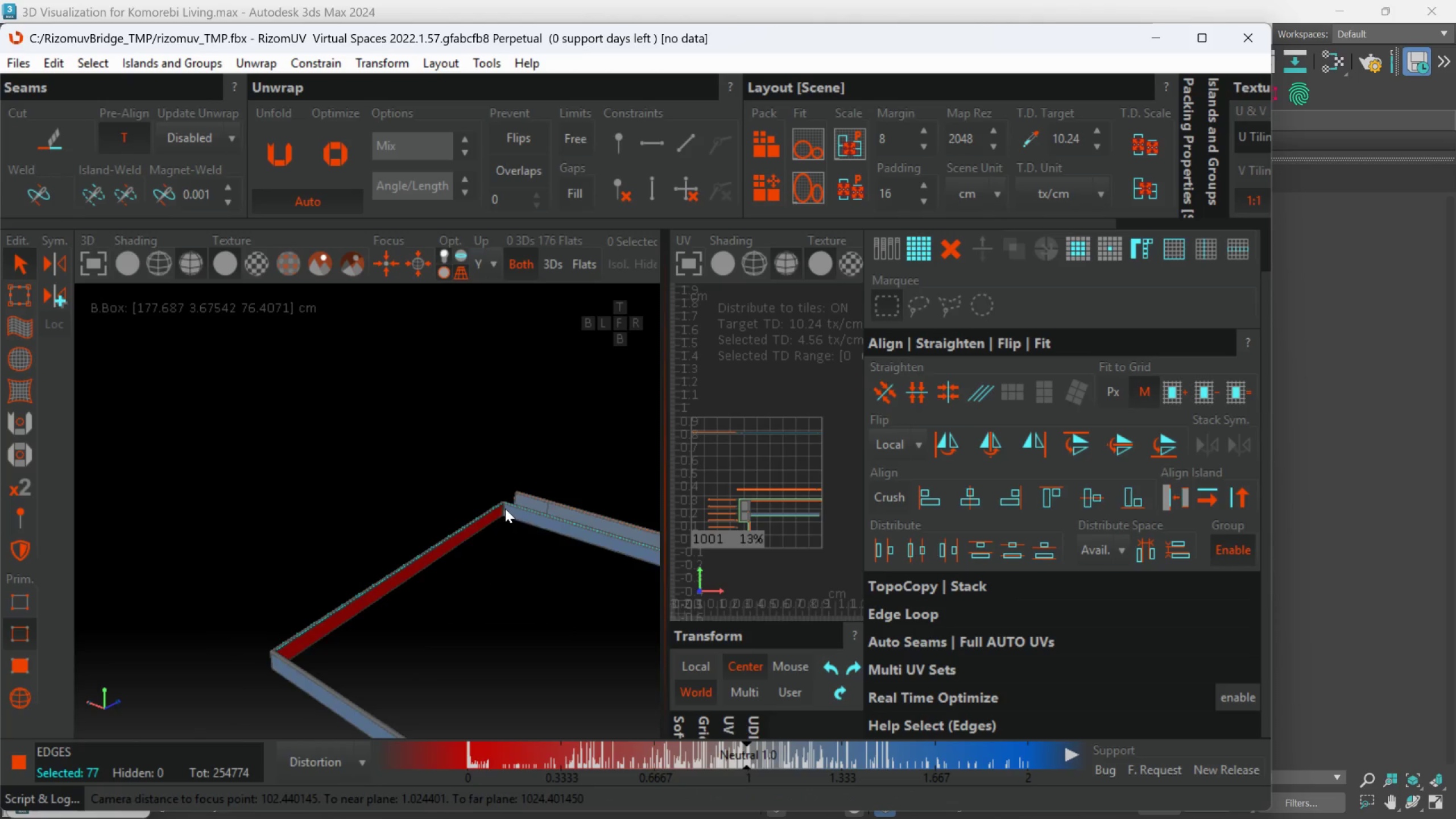 
scroll: coordinate [324, 421], scroll_direction: up, amount: 9.0
 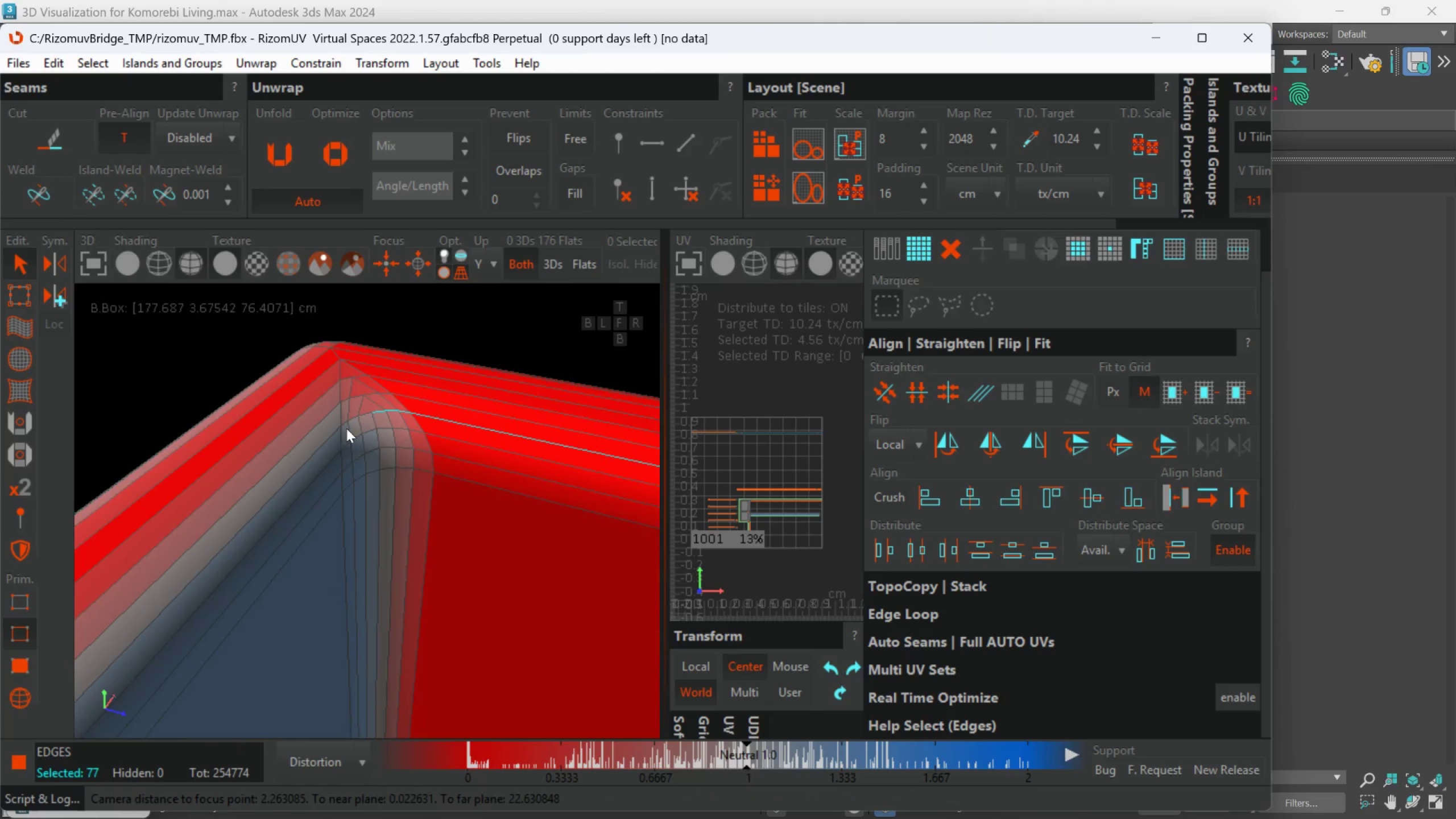 
hold_key(key=ControlLeft, duration=2.65)
 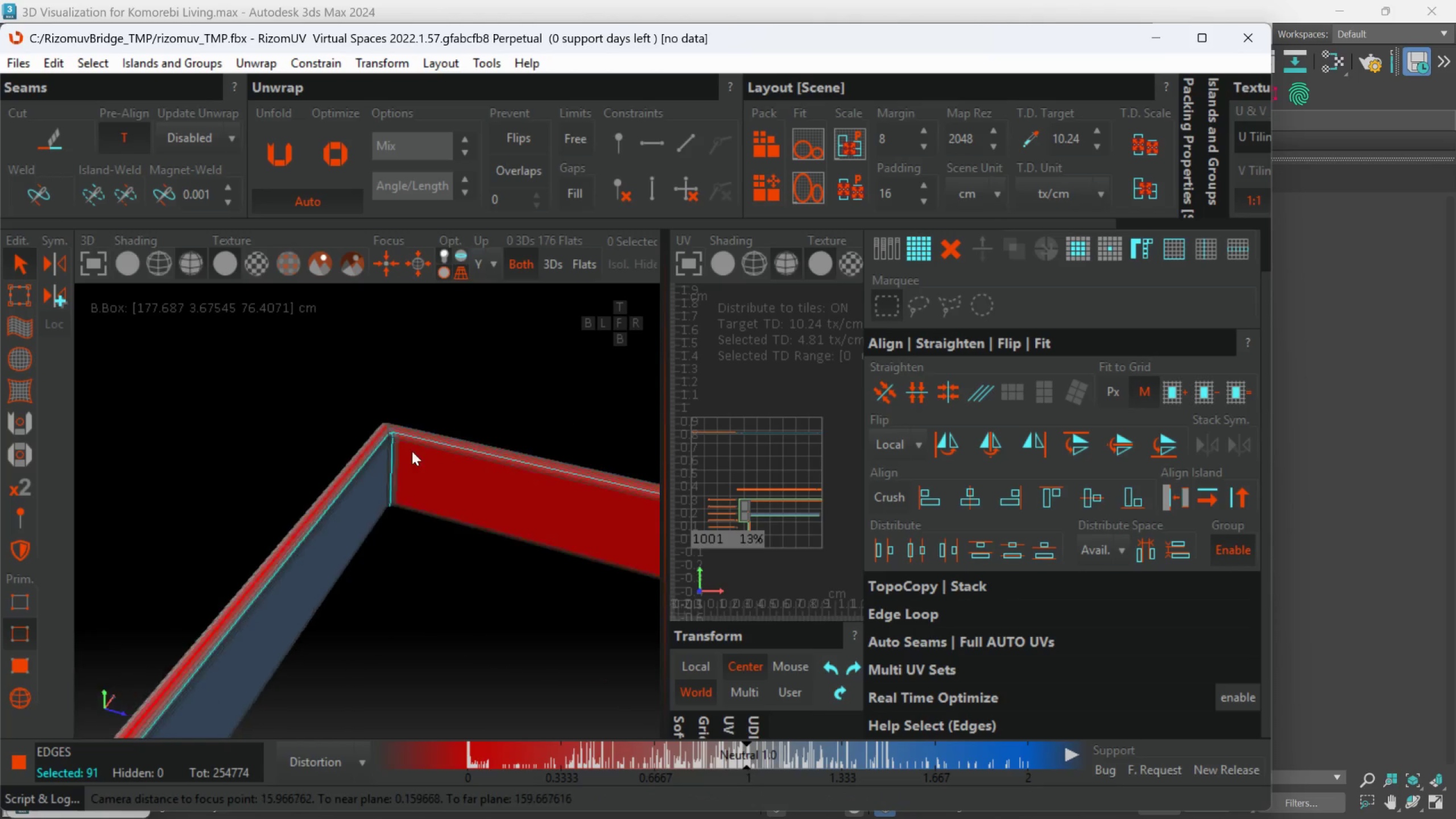 
scroll: coordinate [357, 424], scroll_direction: up, amount: 2.0
 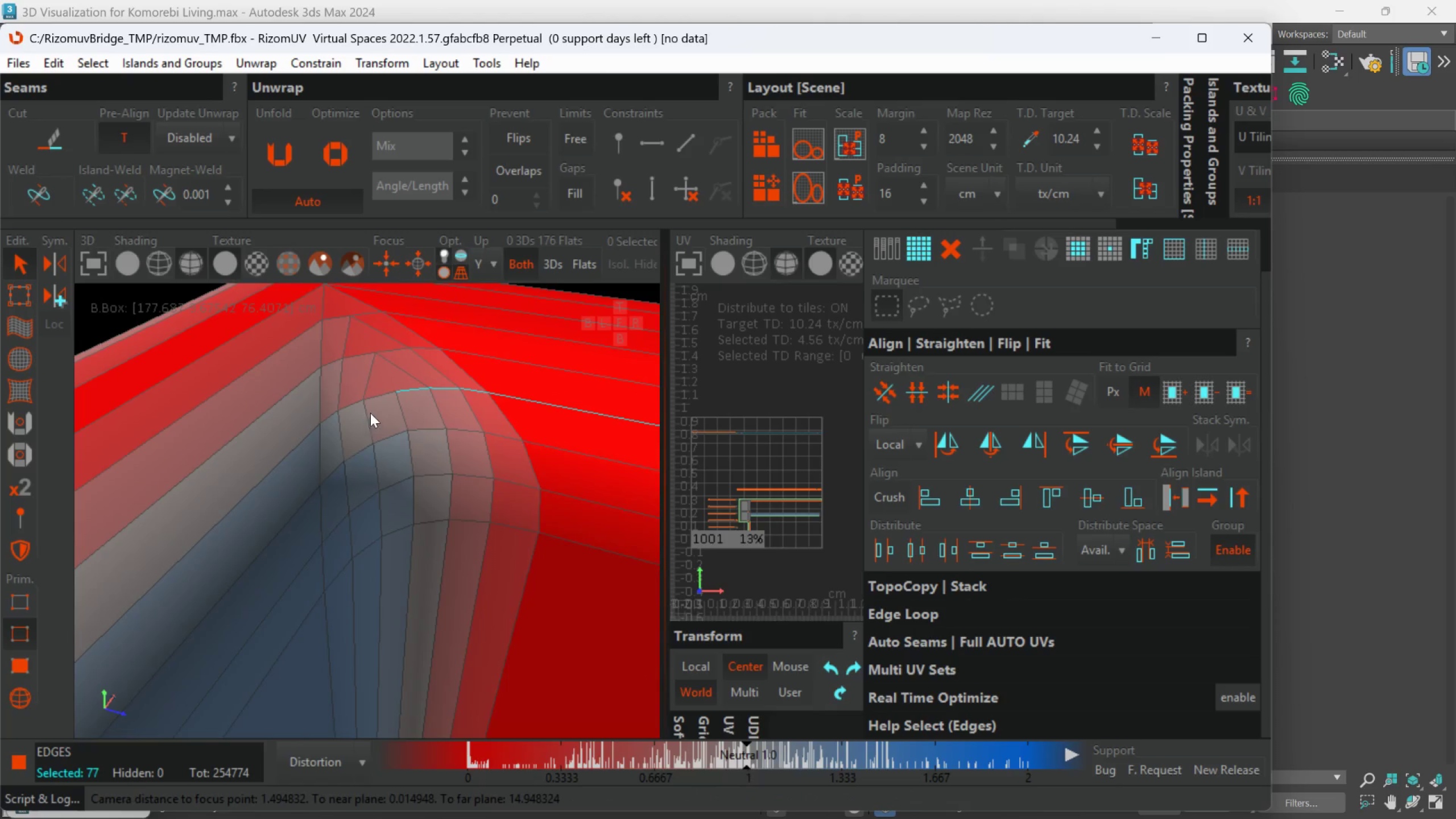 
double_click([376, 404])
 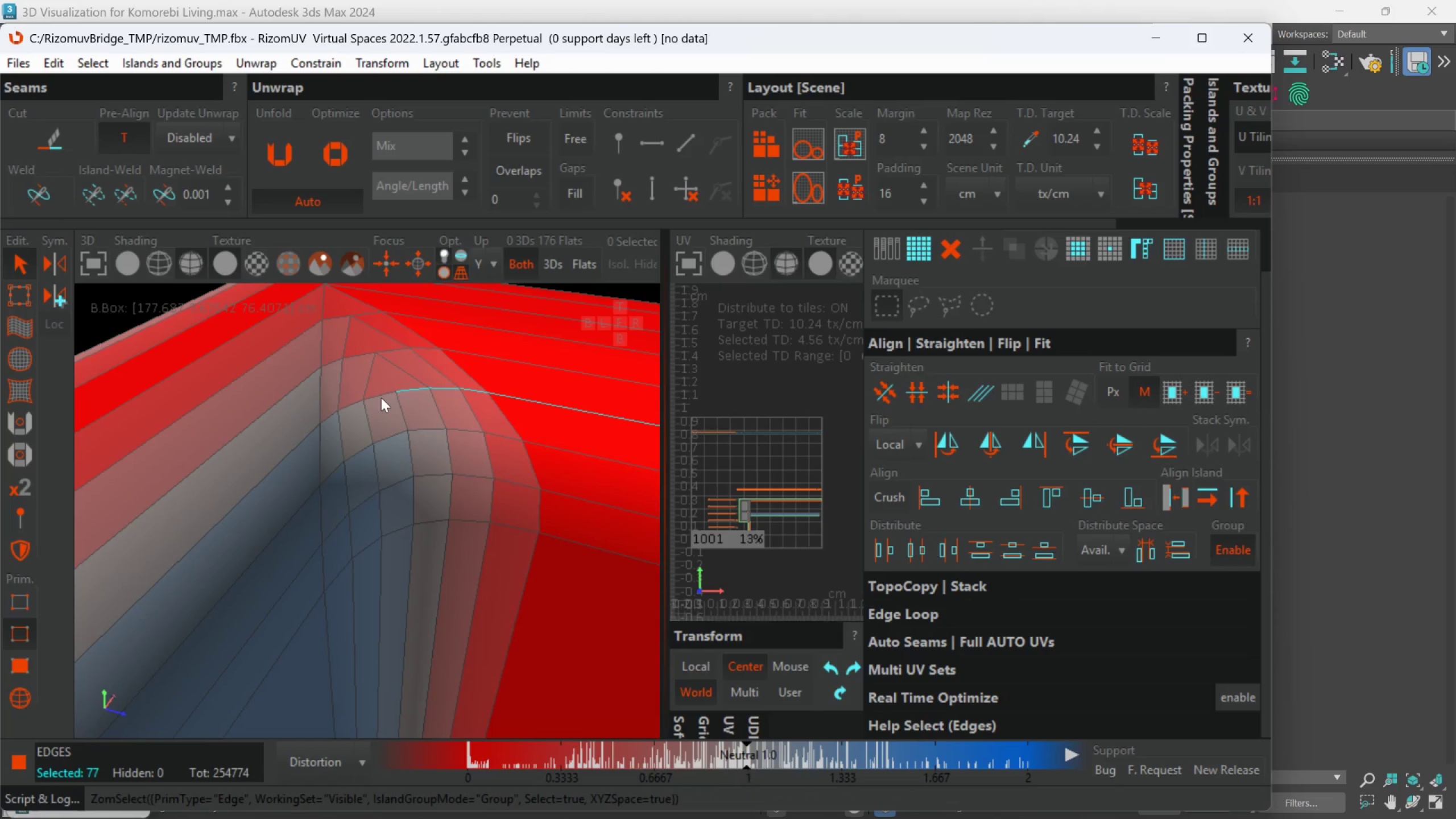 
double_click([381, 398])
 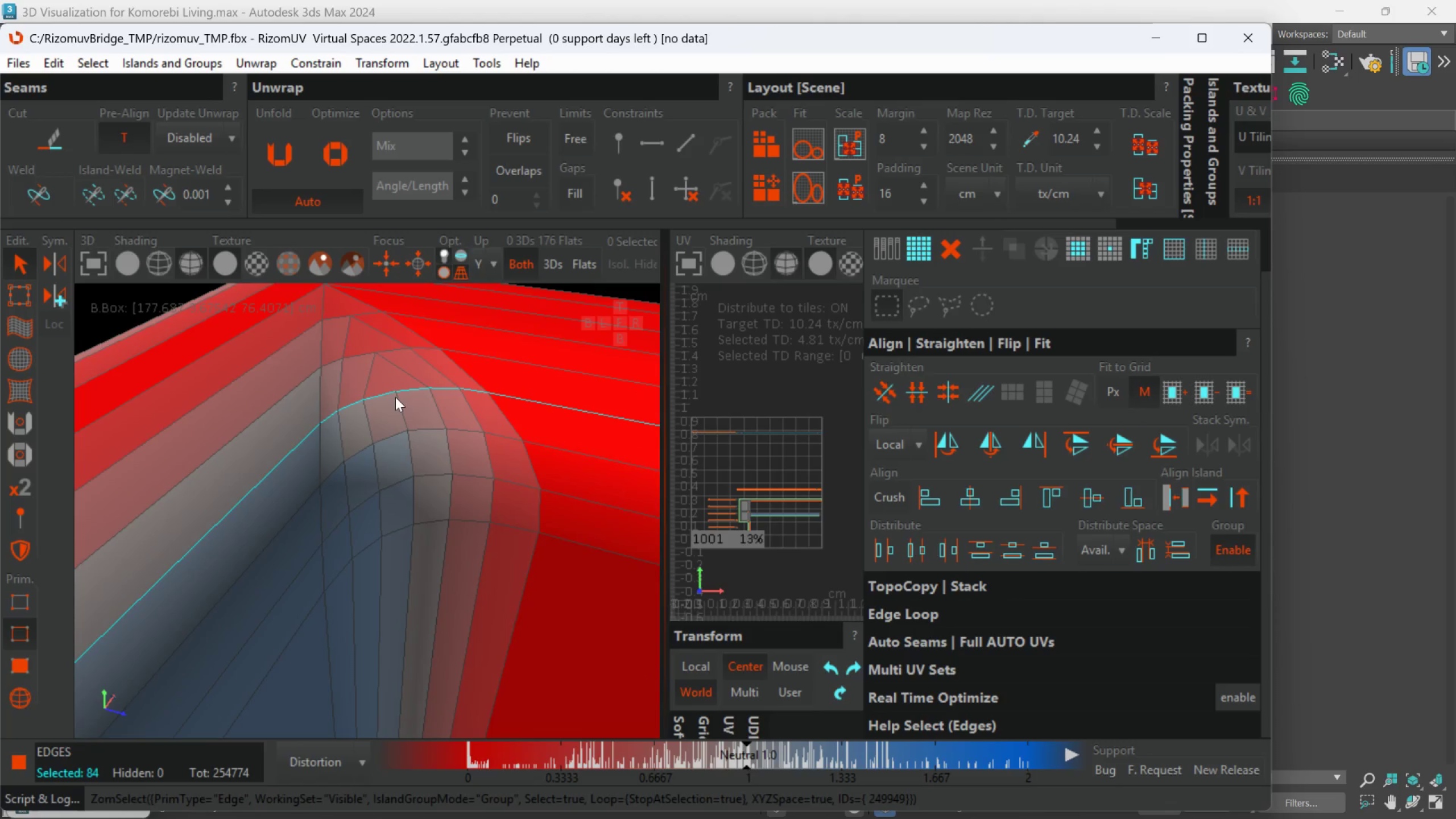 
left_click([396, 397])
 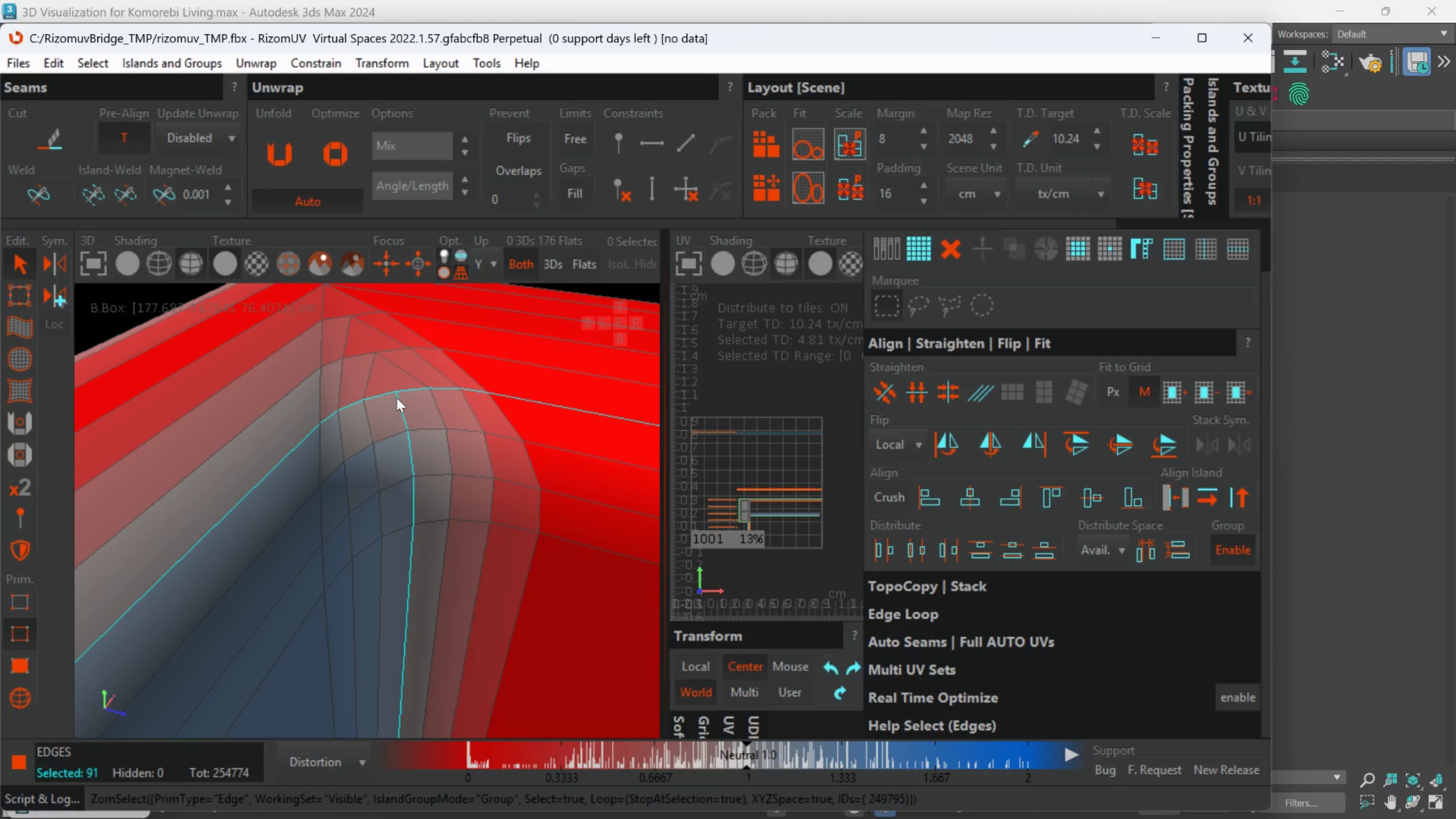 
hold_key(key=AltLeft, duration=0.82)
 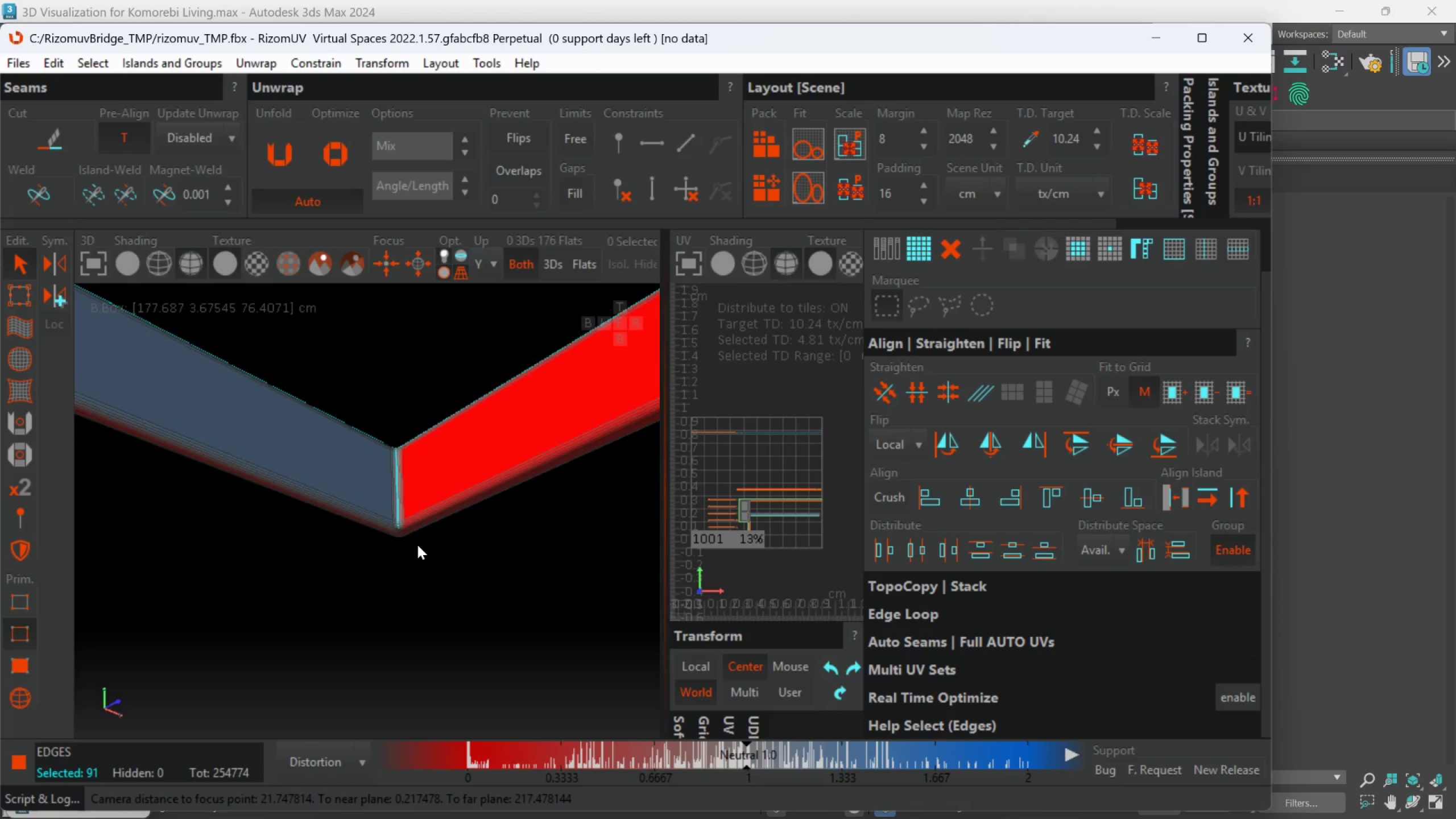 
scroll: coordinate [393, 440], scroll_direction: down, amount: 10.0
 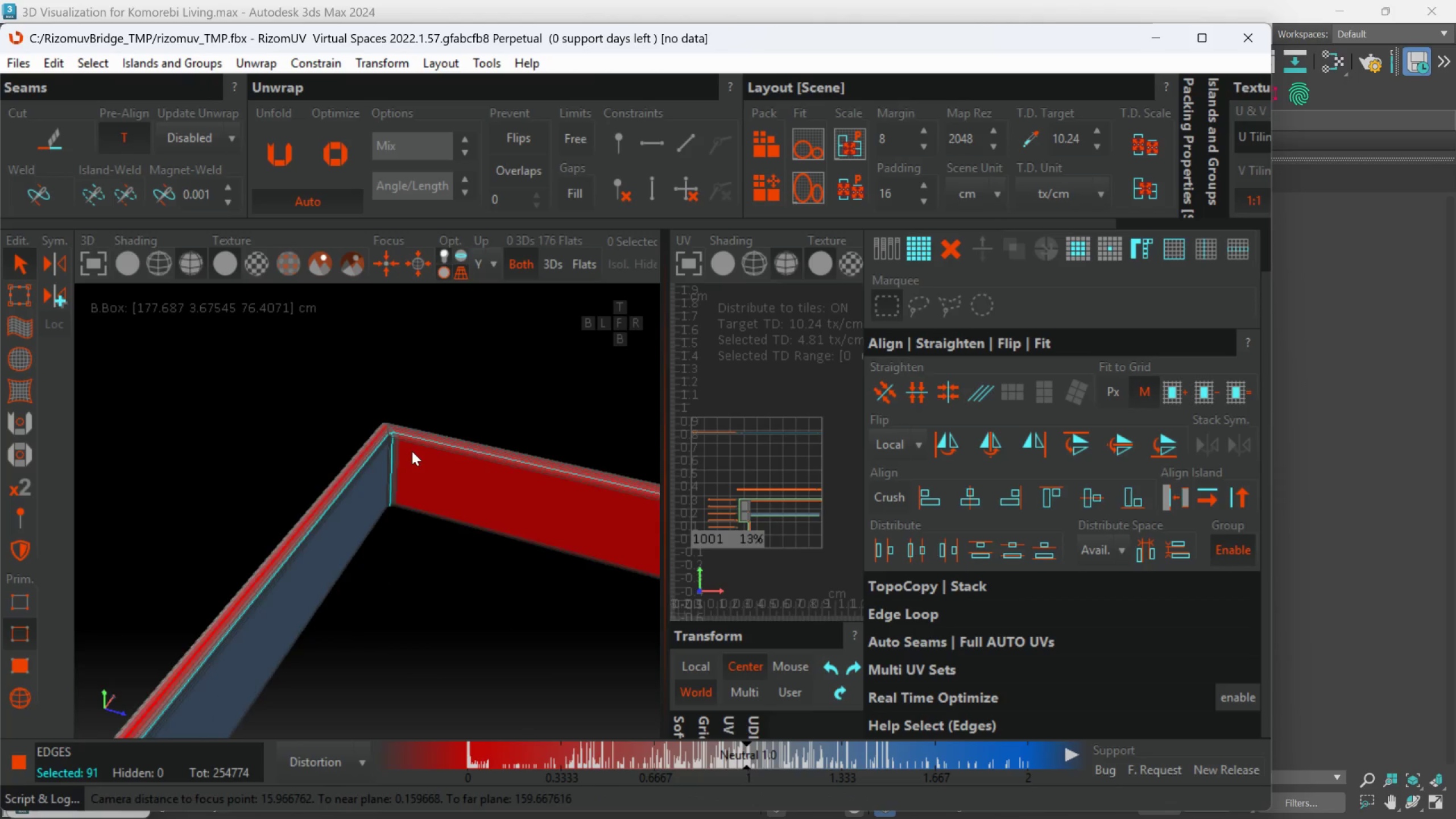 
scroll: coordinate [380, 471], scroll_direction: up, amount: 5.0
 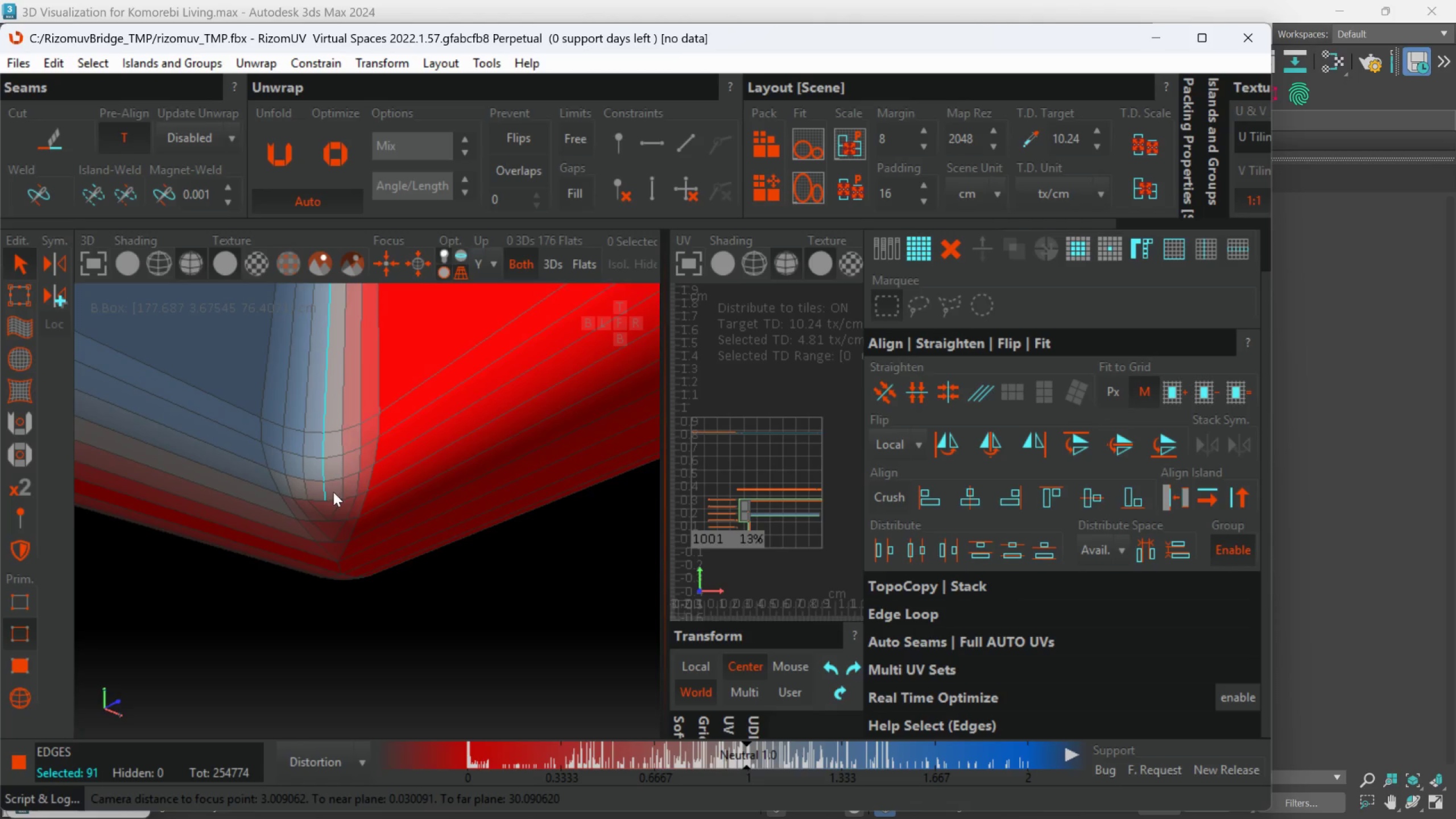 
hold_key(key=ControlLeft, duration=2.37)
 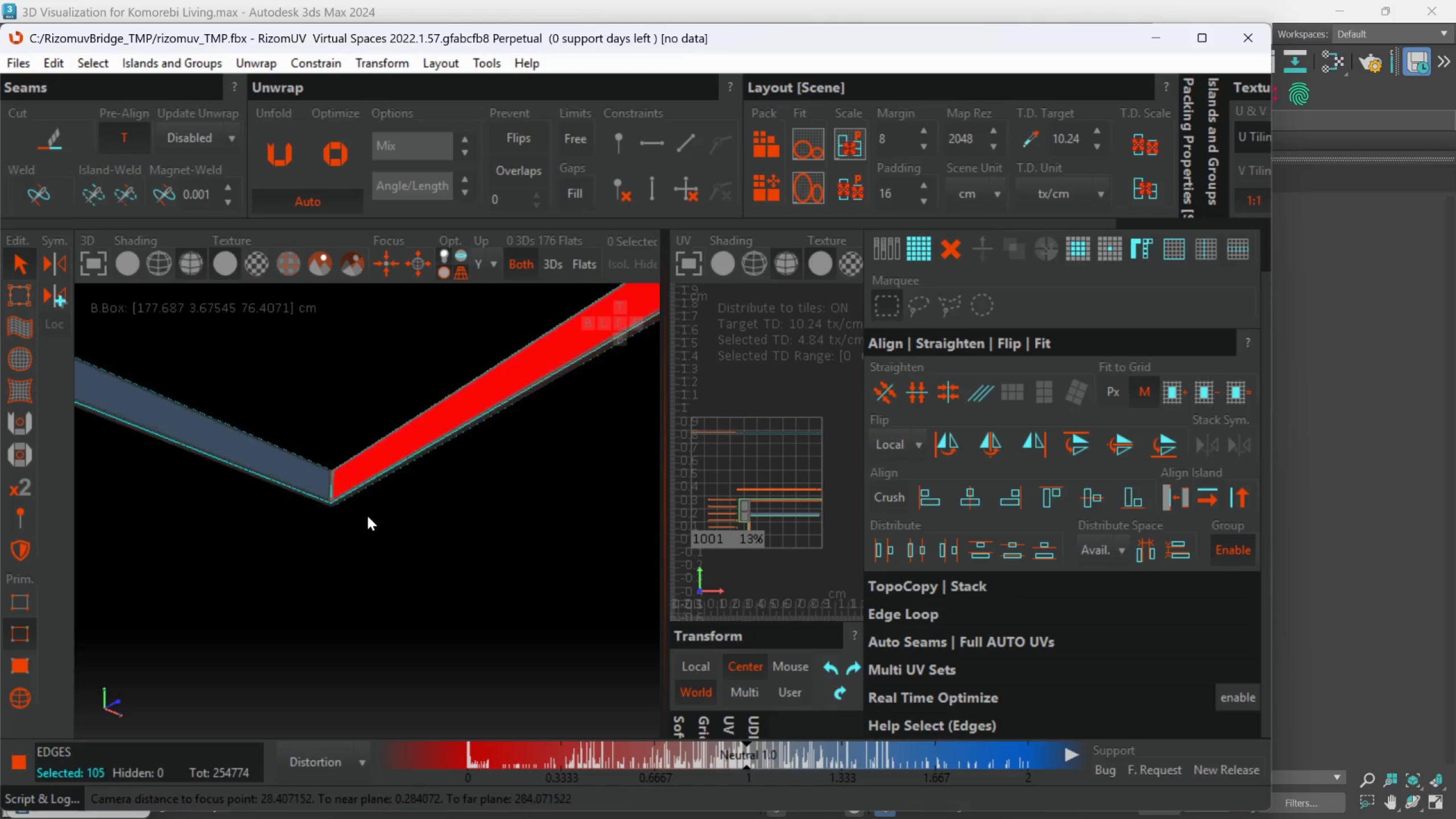 
scroll: coordinate [333, 494], scroll_direction: up, amount: 1.0
 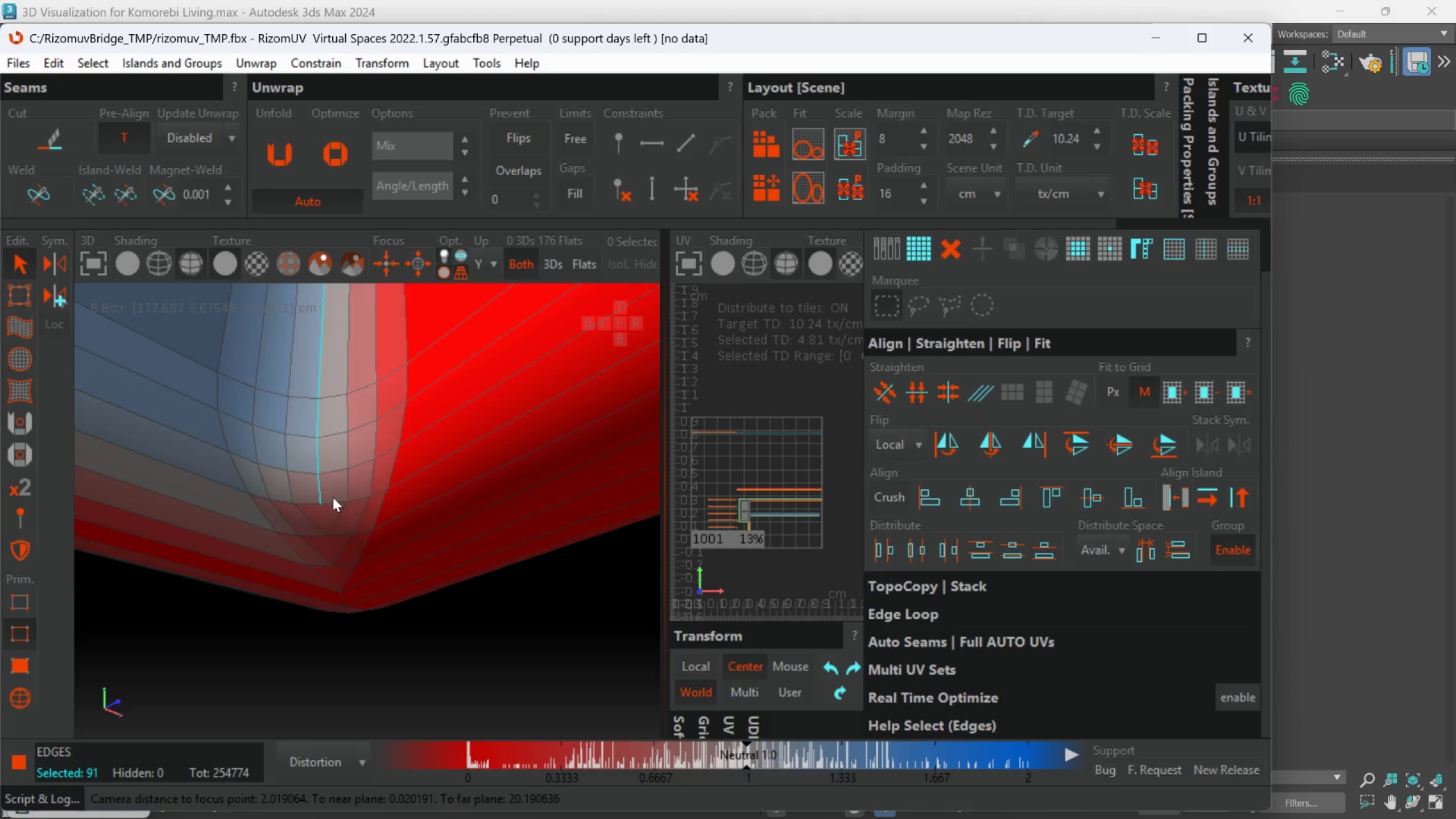 
left_click([331, 503])
 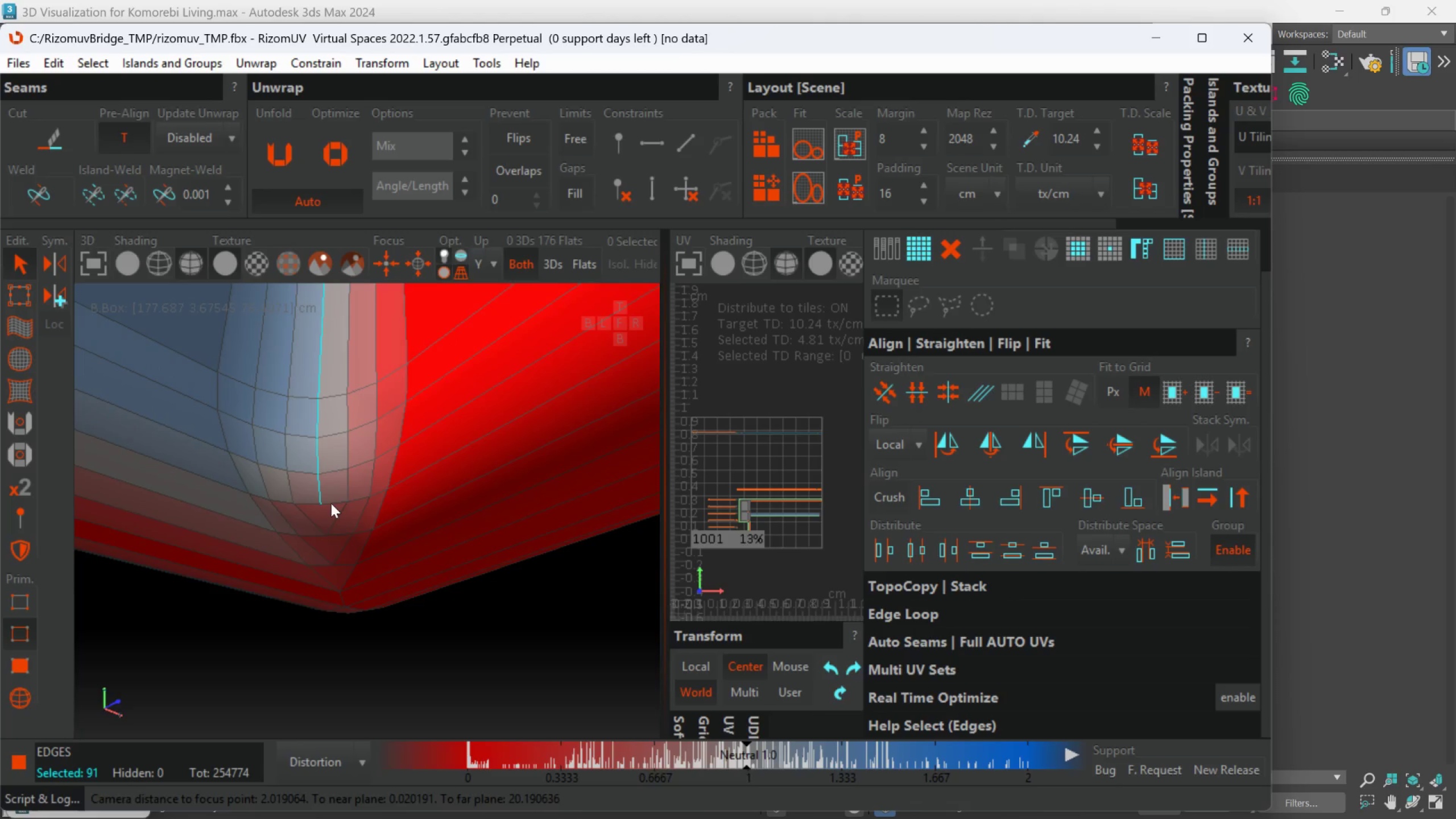 
double_click([332, 503])
 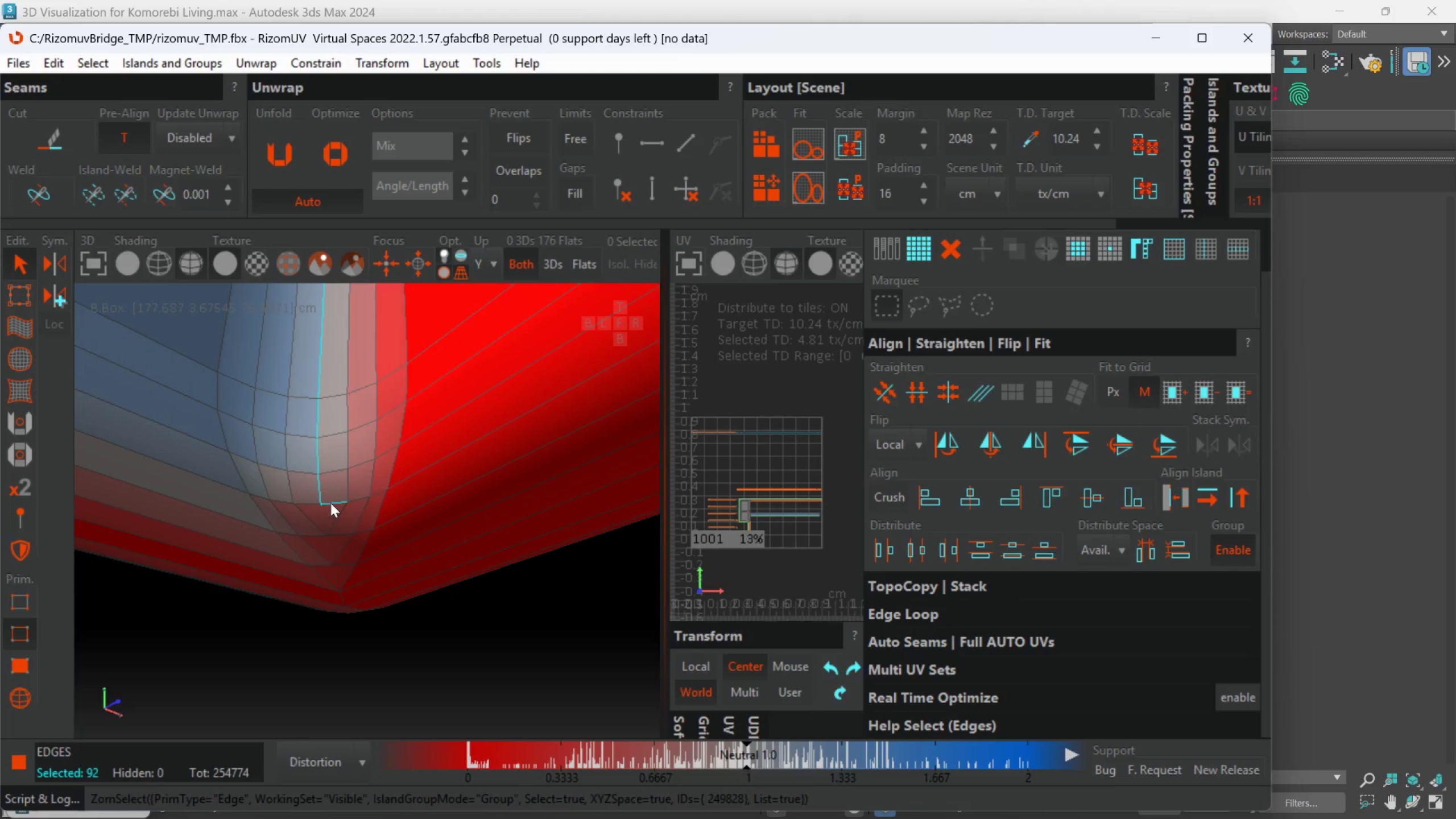 
double_click([330, 503])
 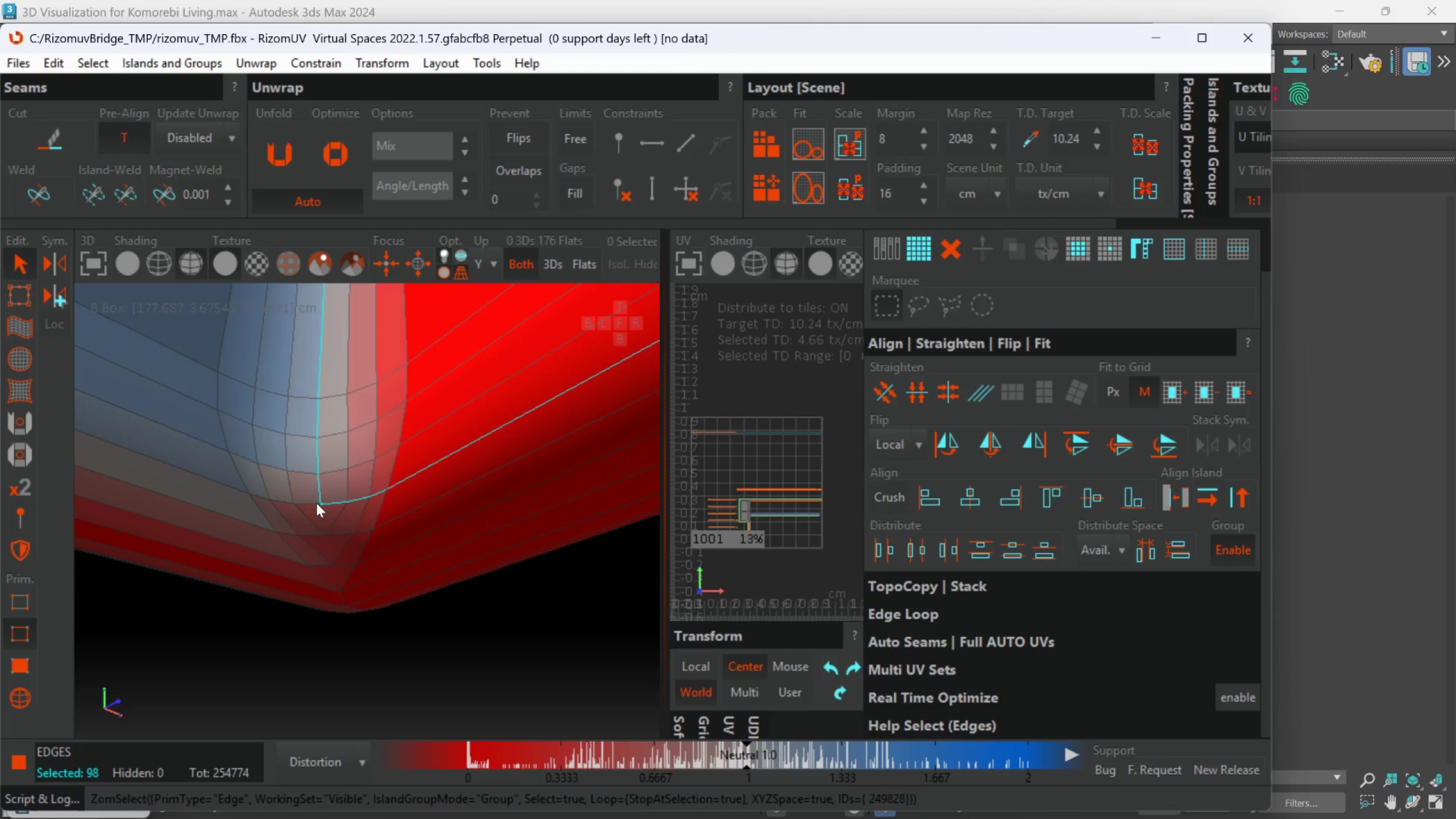 
double_click([316, 503])
 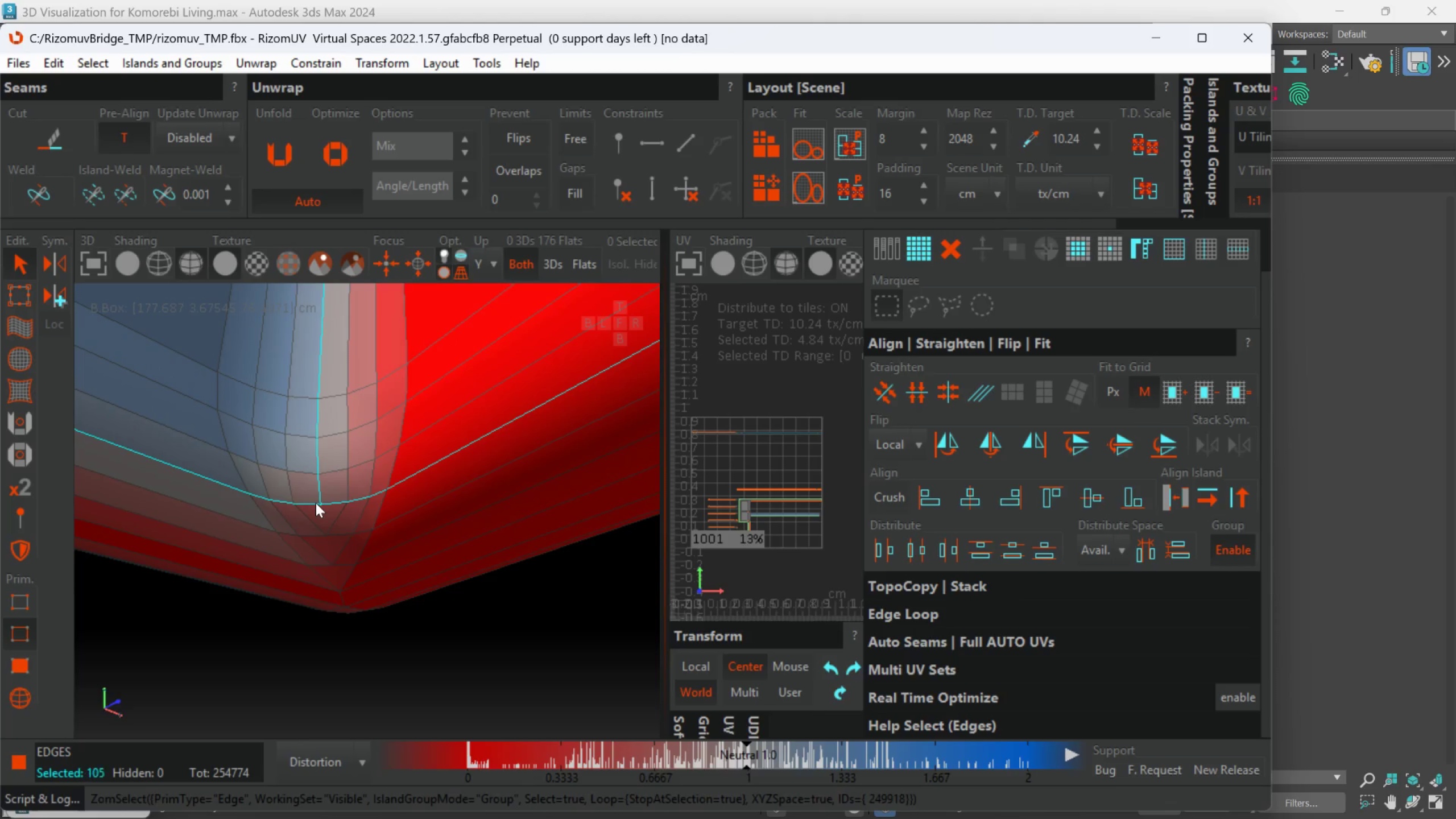 
hold_key(key=AltLeft, duration=0.41)
 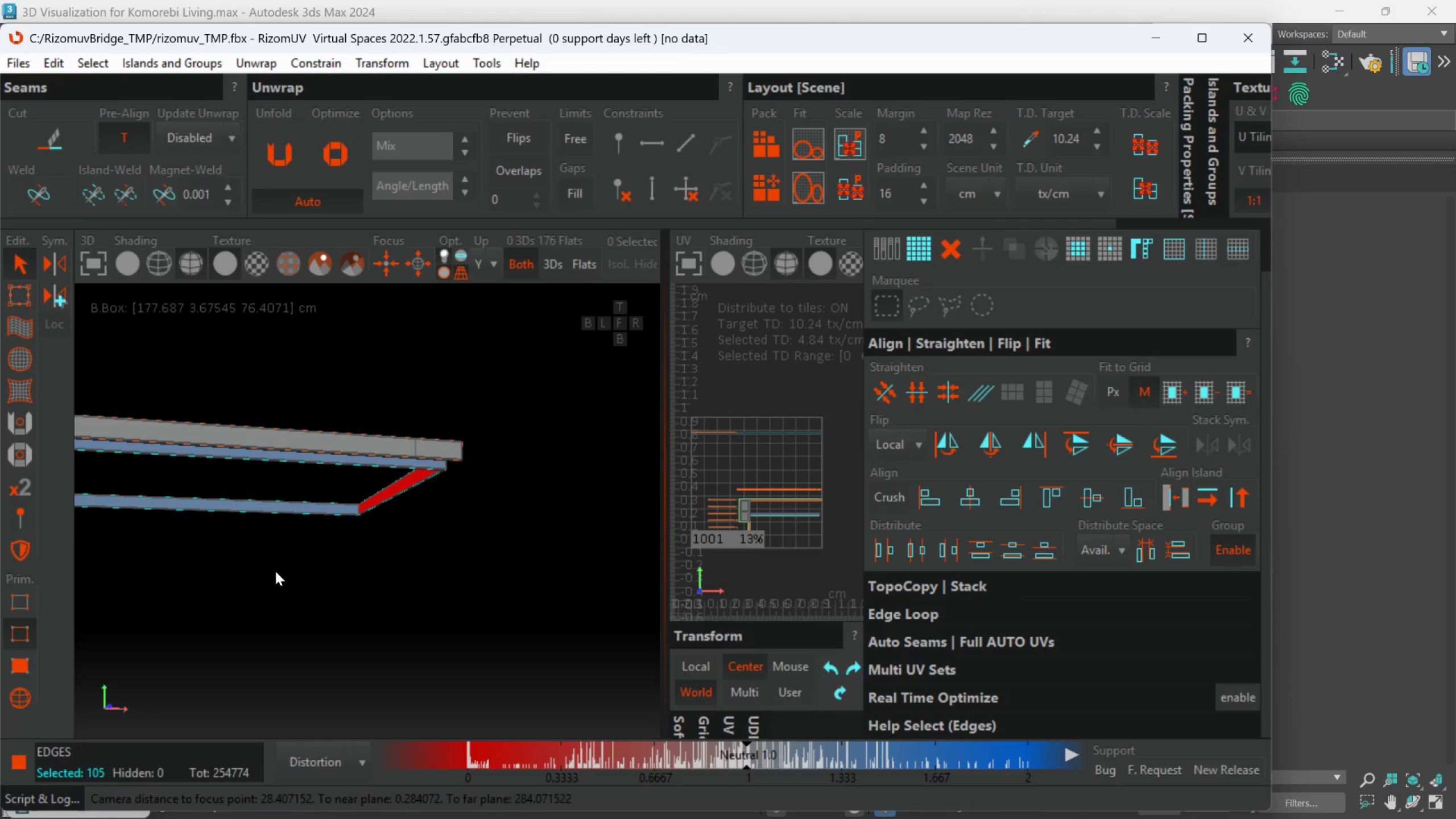 
scroll: coordinate [366, 519], scroll_direction: down, amount: 16.0
 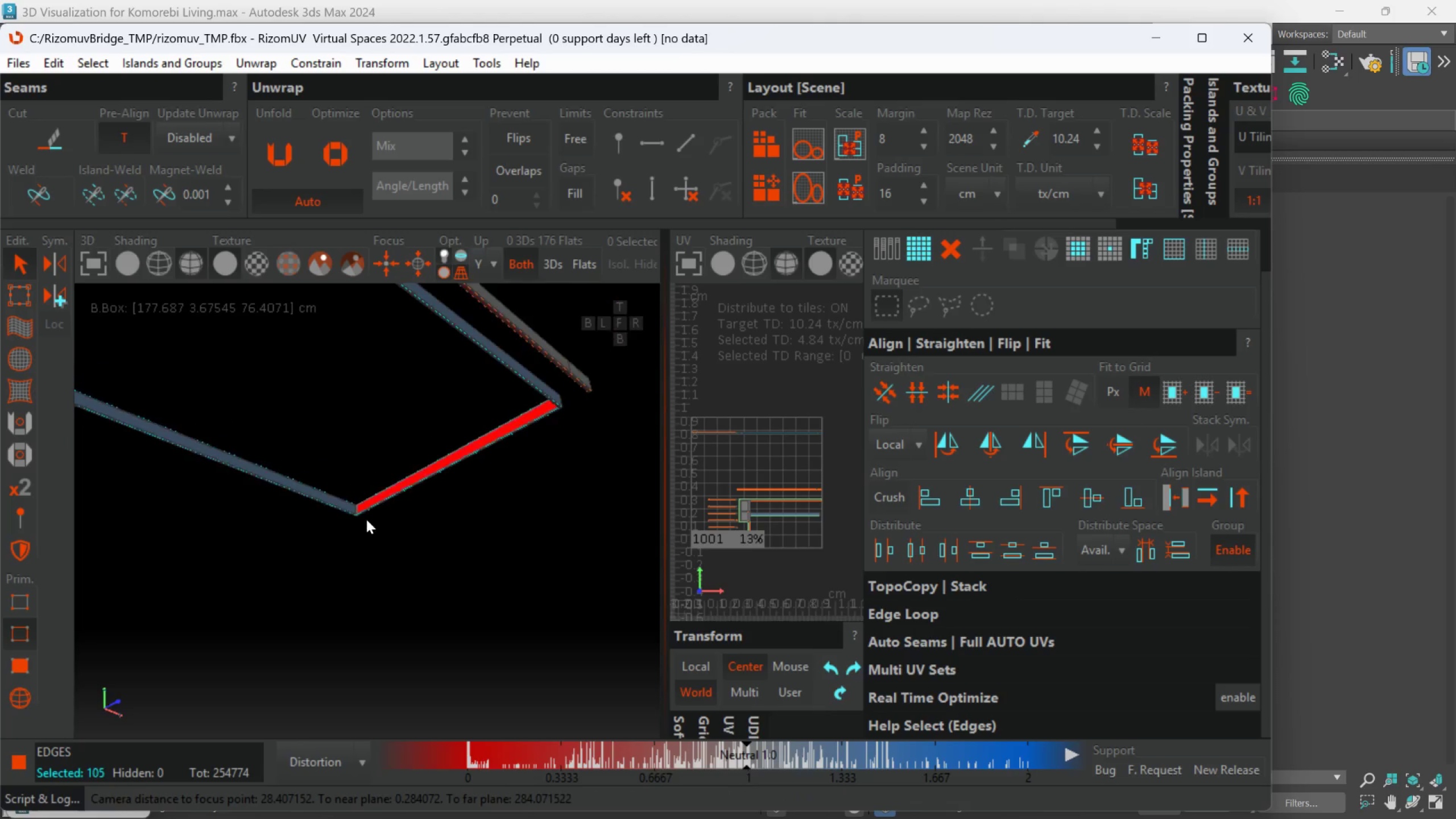 
hold_key(key=AltLeft, duration=0.33)
 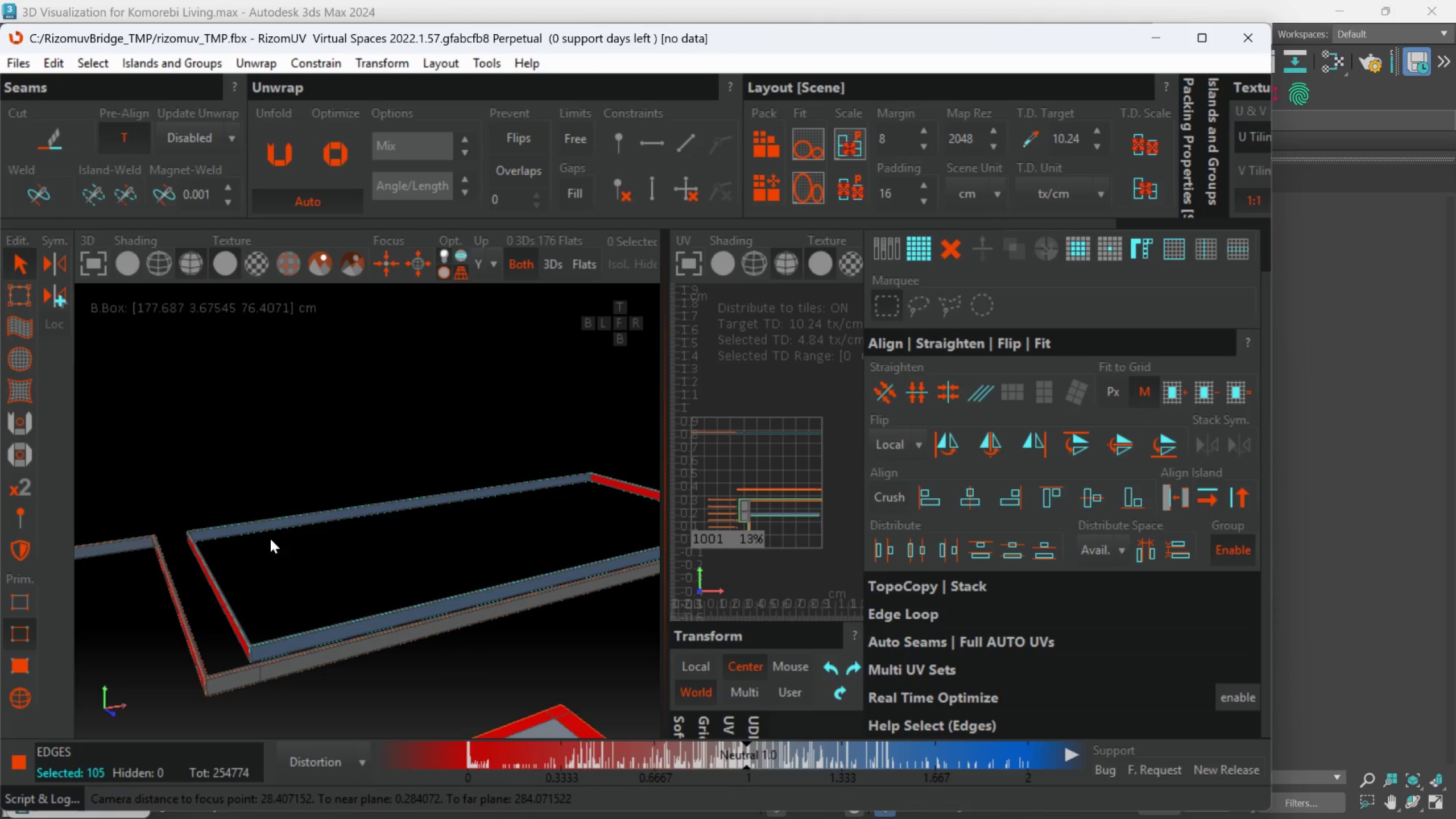 
scroll: coordinate [275, 571], scroll_direction: down, amount: 1.0
 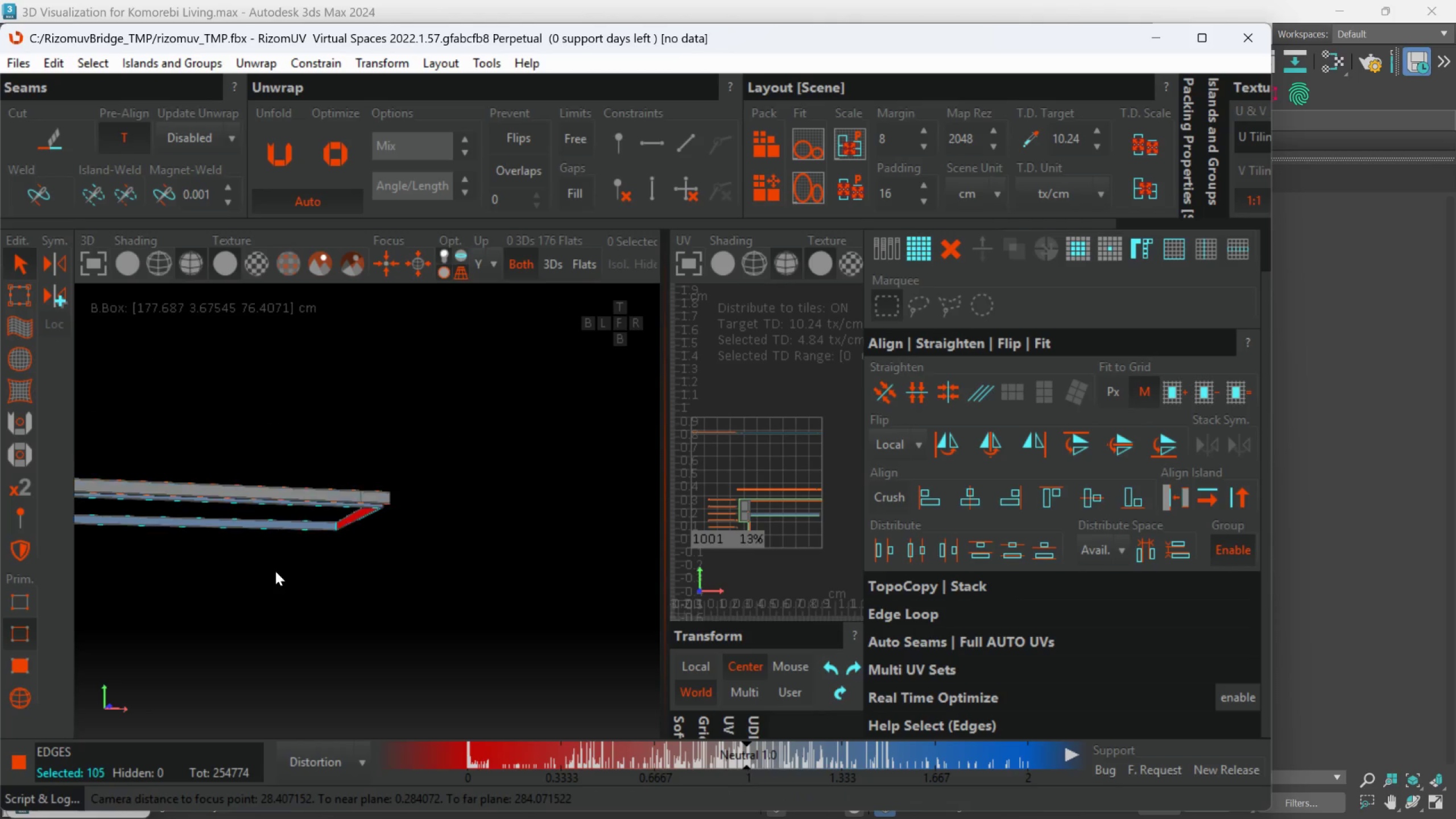 
hold_key(key=AltLeft, duration=0.34)
 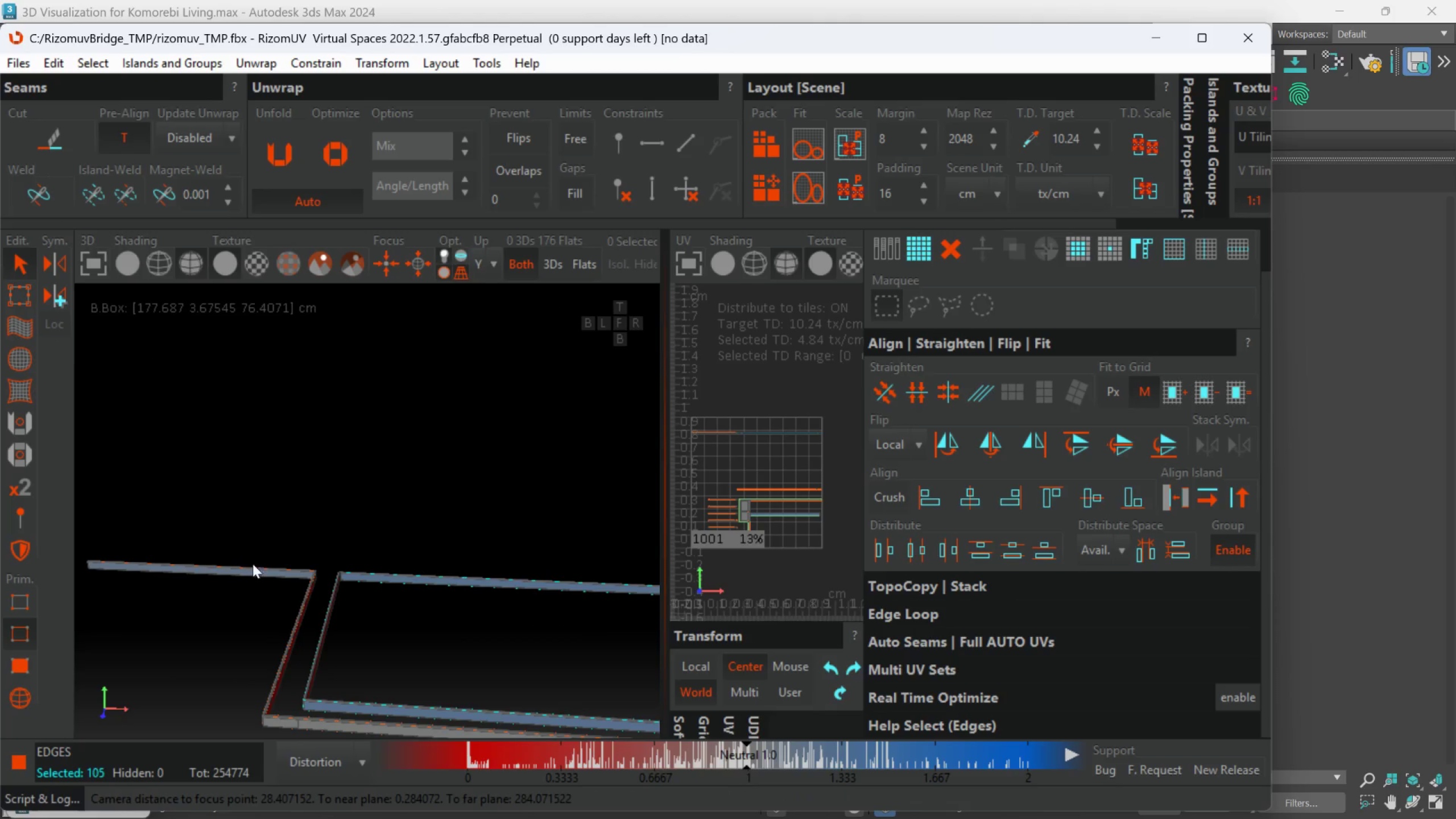 
hold_key(key=AltLeft, duration=1.22)
 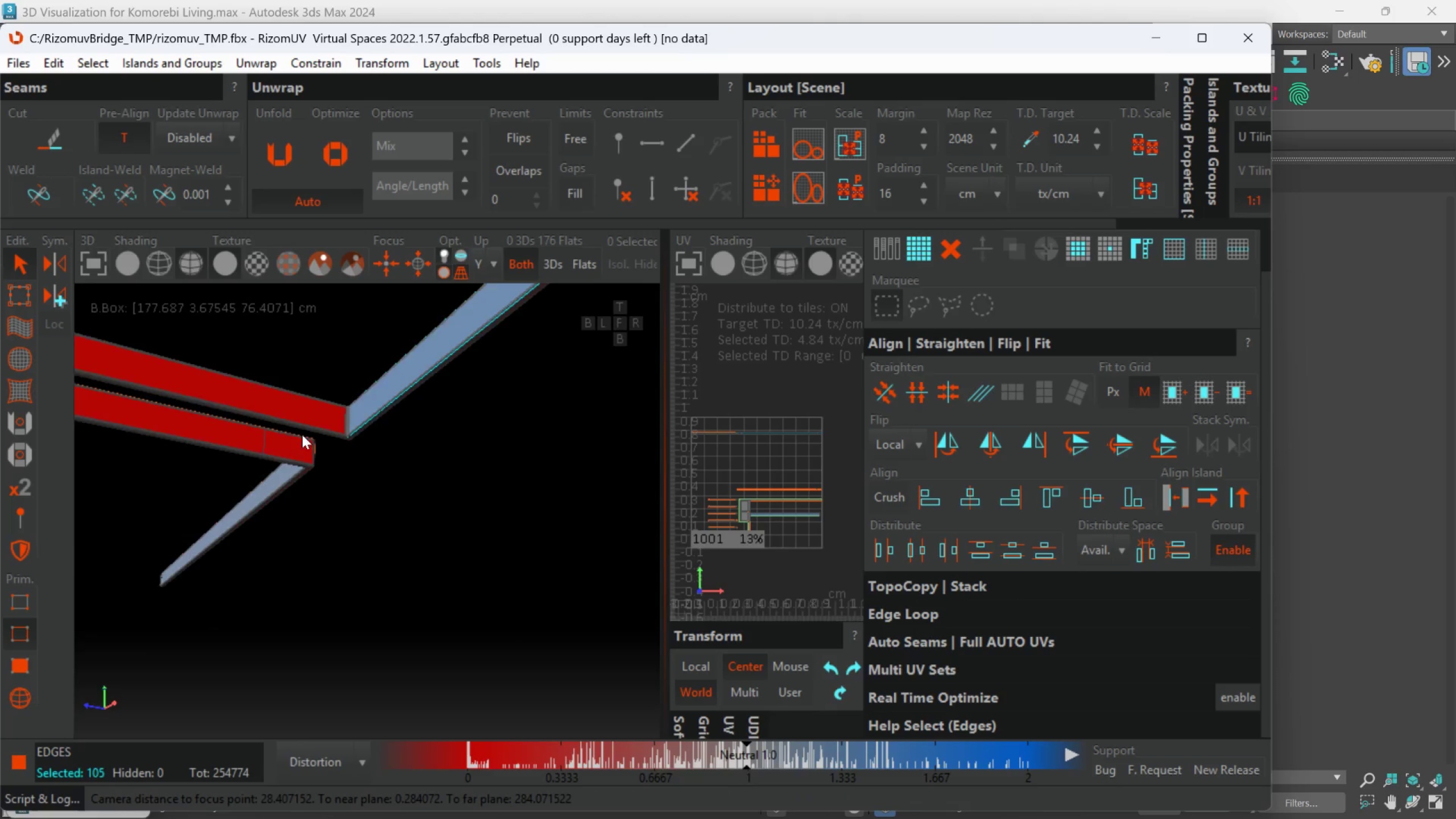 
scroll: coordinate [363, 587], scroll_direction: up, amount: 2.0
 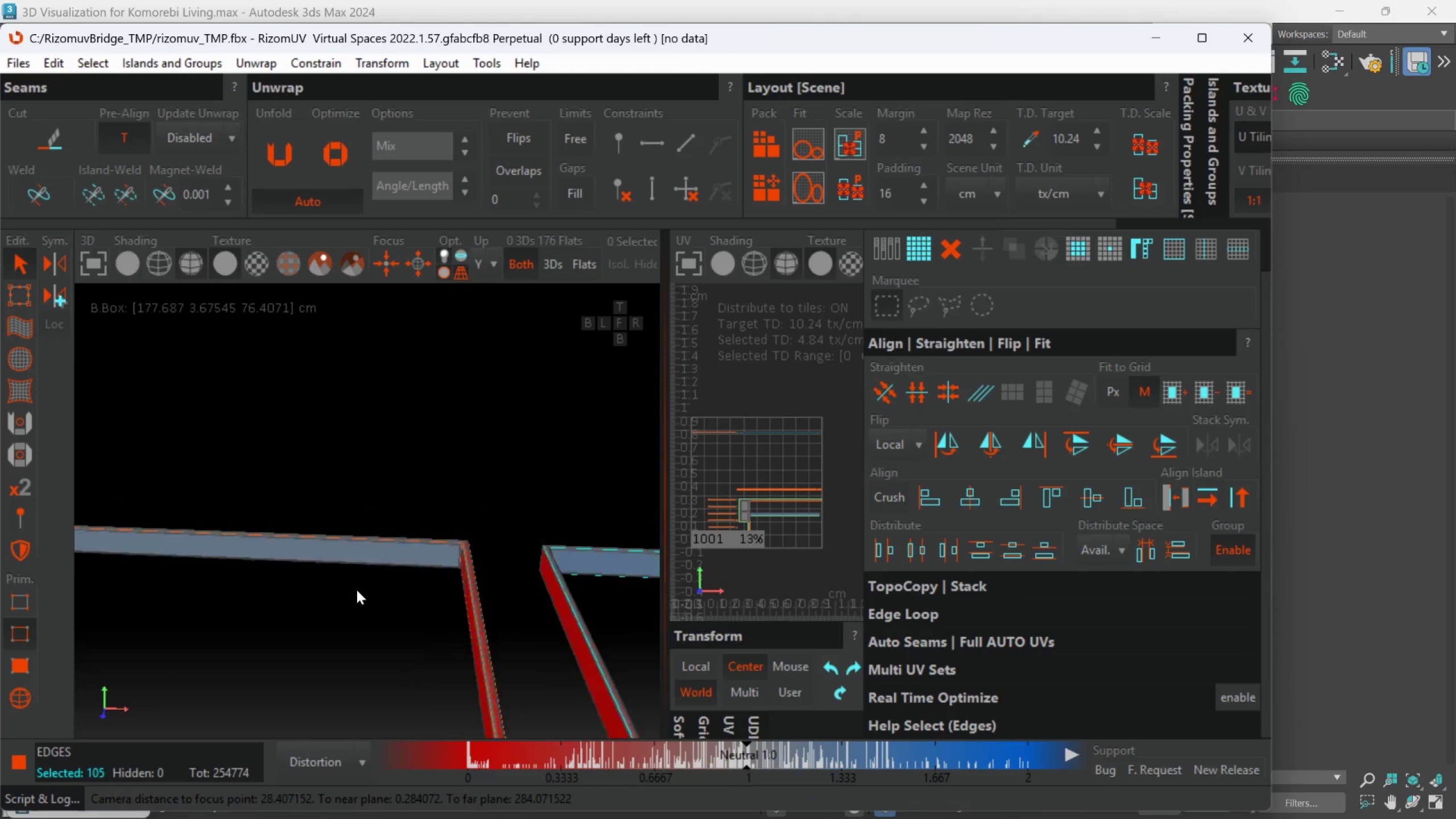 
hold_key(key=AltLeft, duration=0.42)
 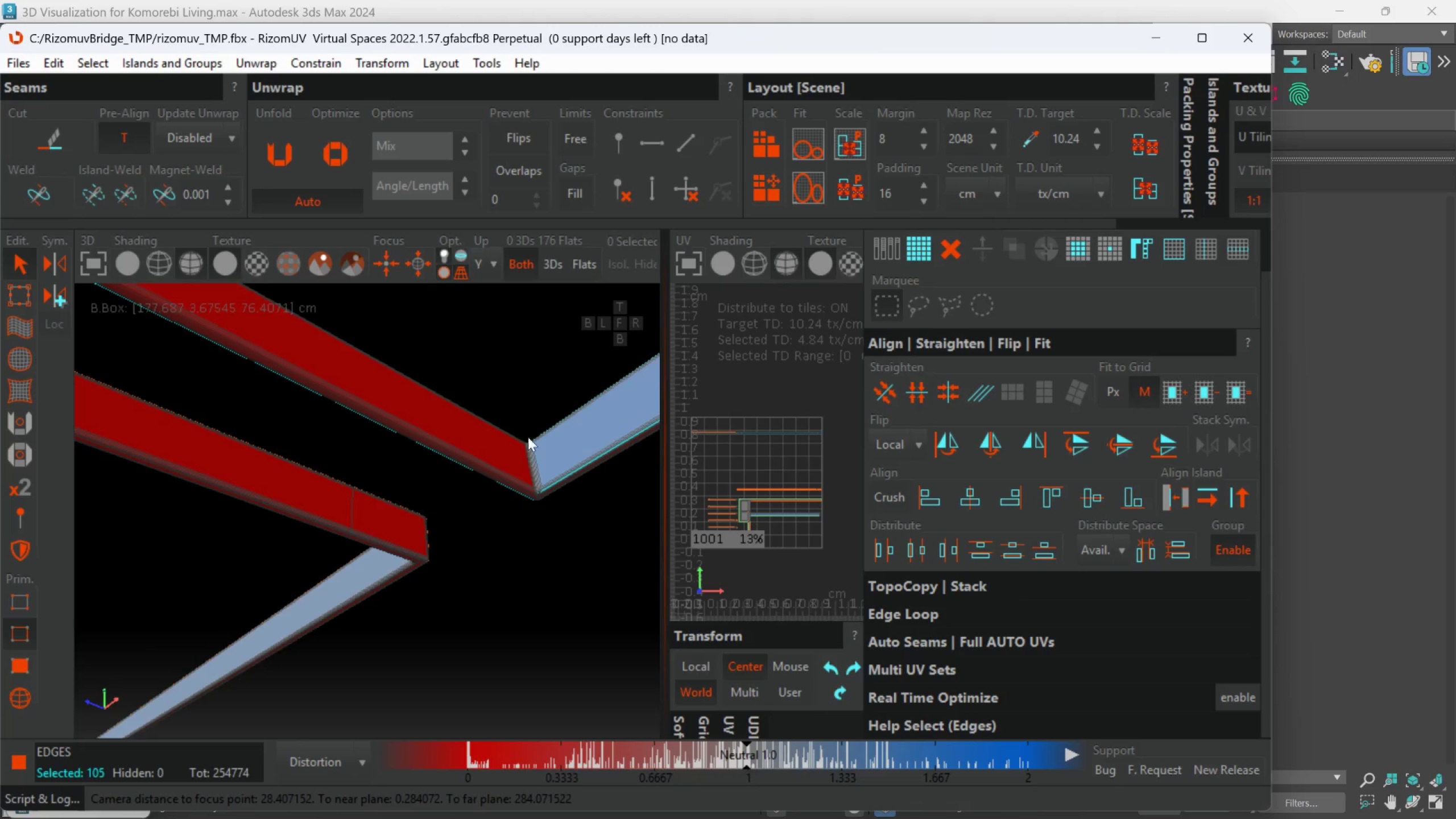 
scroll: coordinate [407, 477], scroll_direction: none, amount: 0.0
 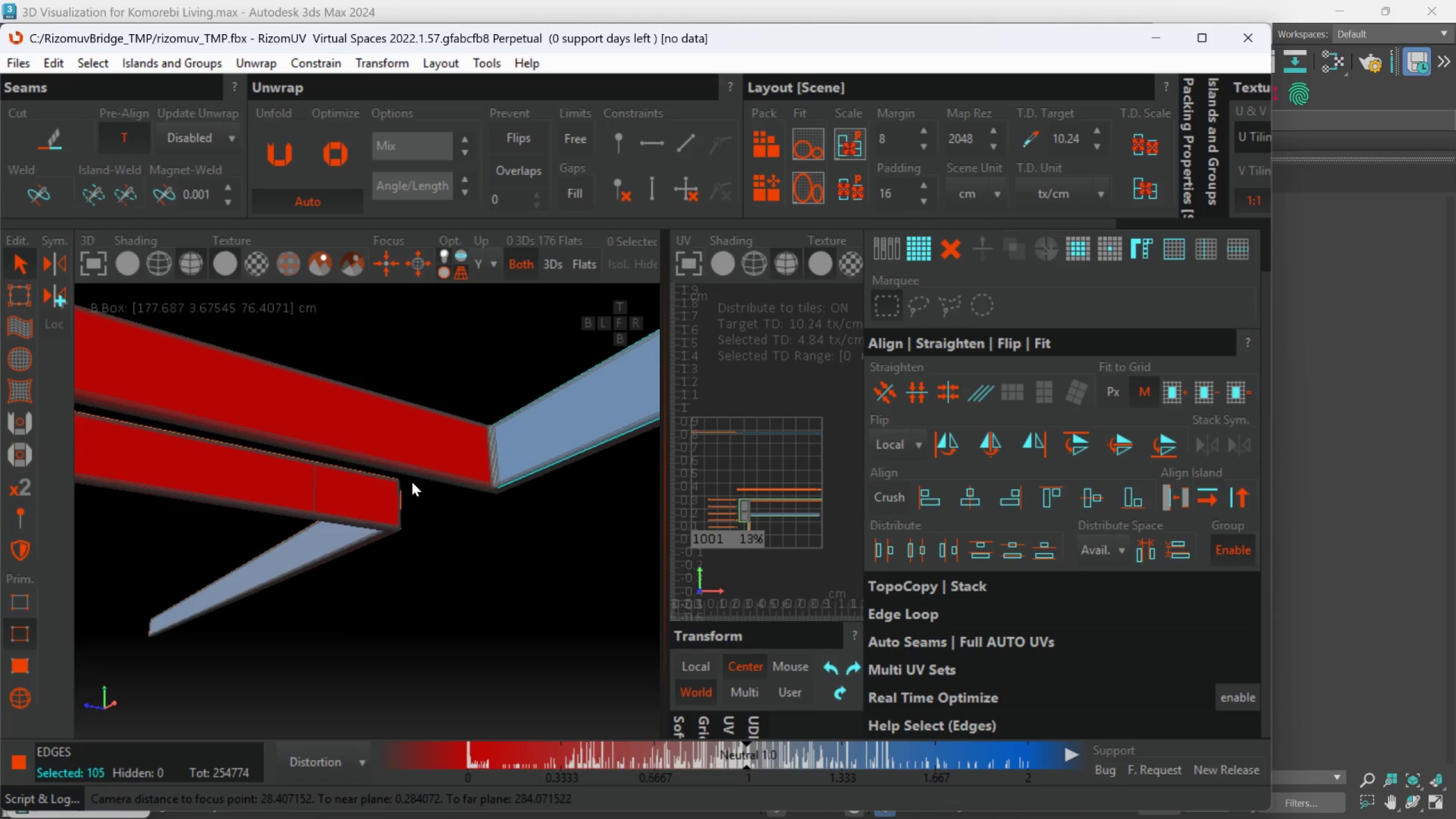 
scroll: coordinate [549, 518], scroll_direction: up, amount: 1.0
 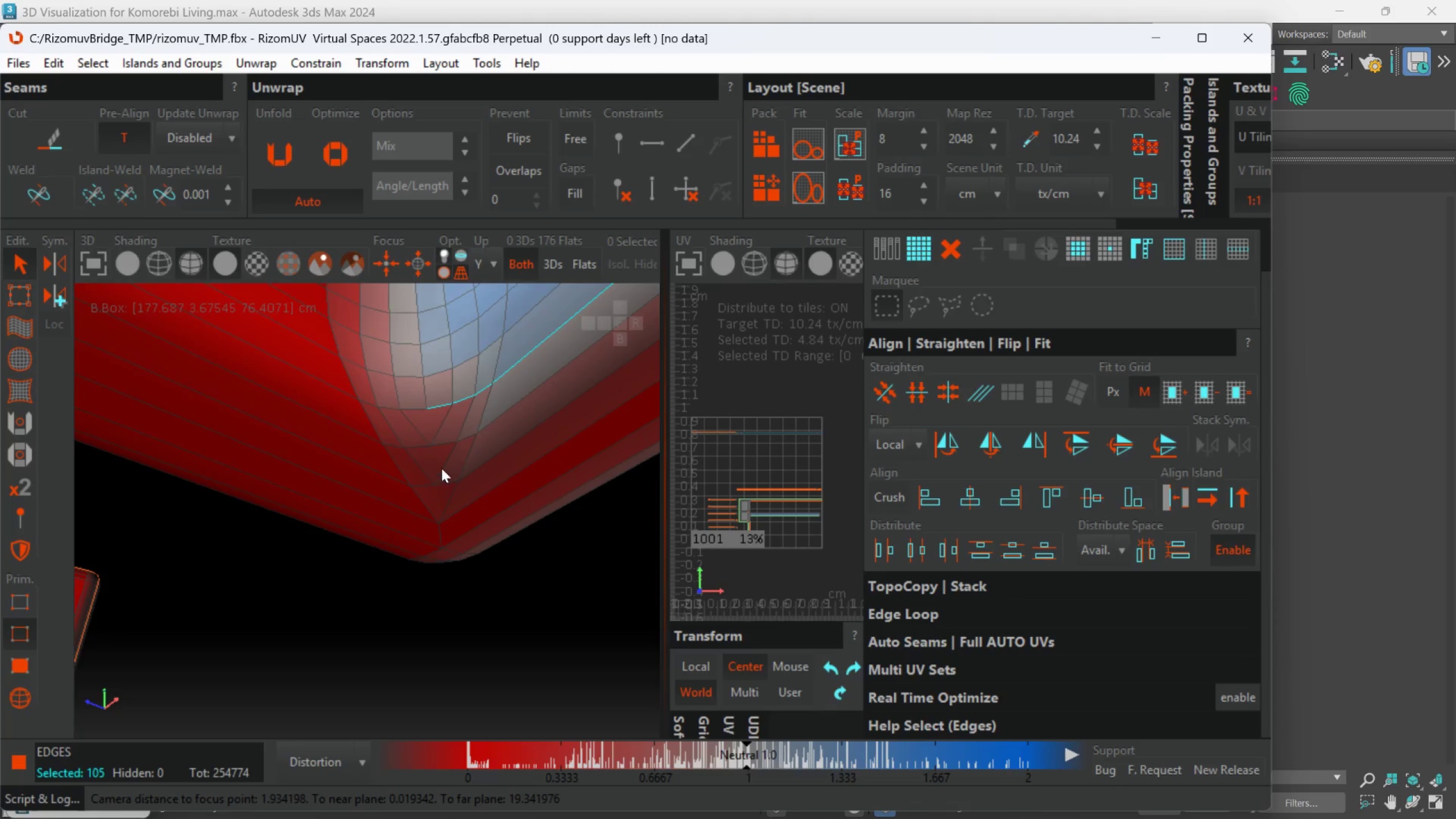 
hold_key(key=ControlLeft, duration=0.89)
double_click([414, 408])
 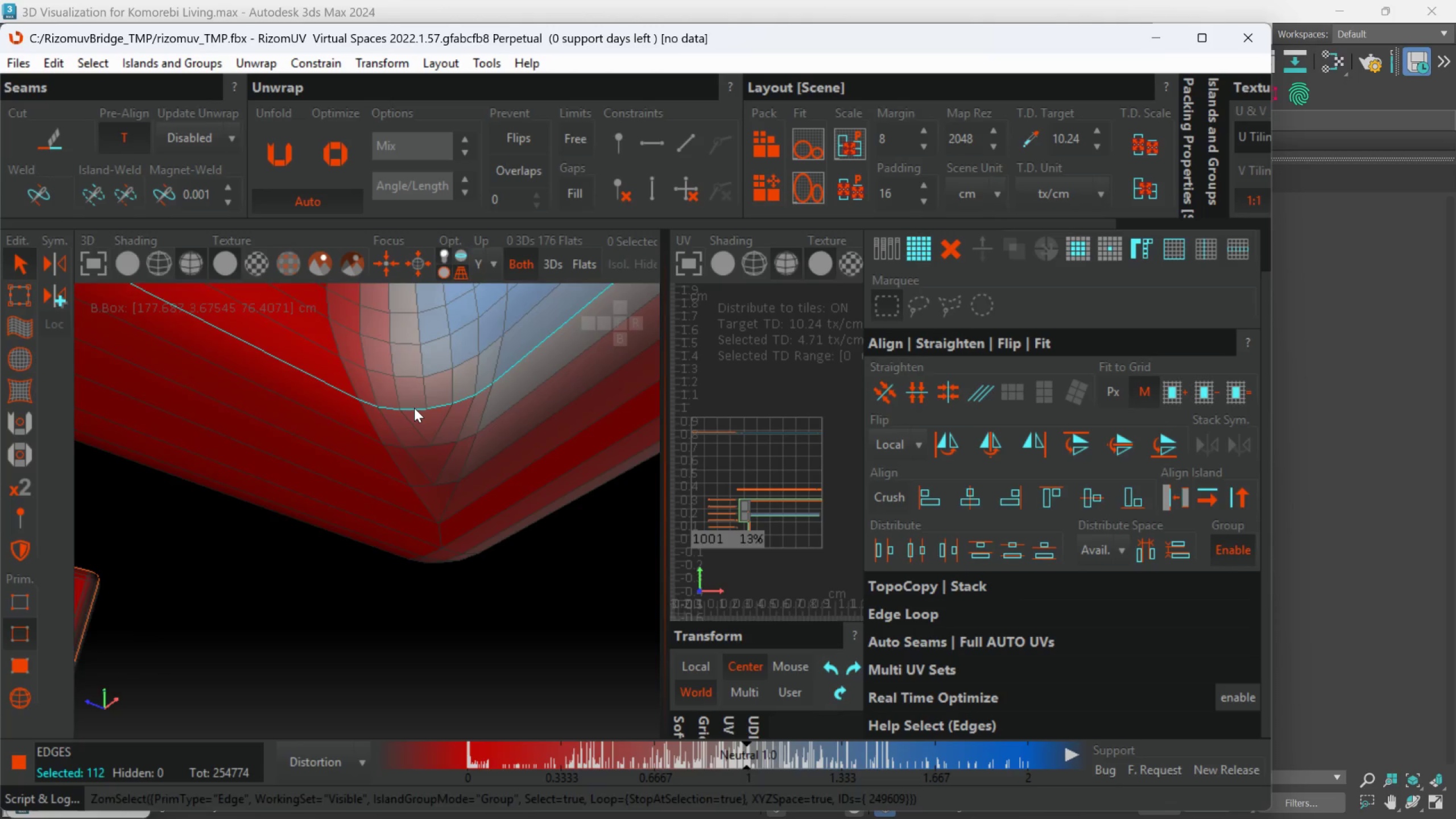 
hold_key(key=AltLeft, duration=0.35)
 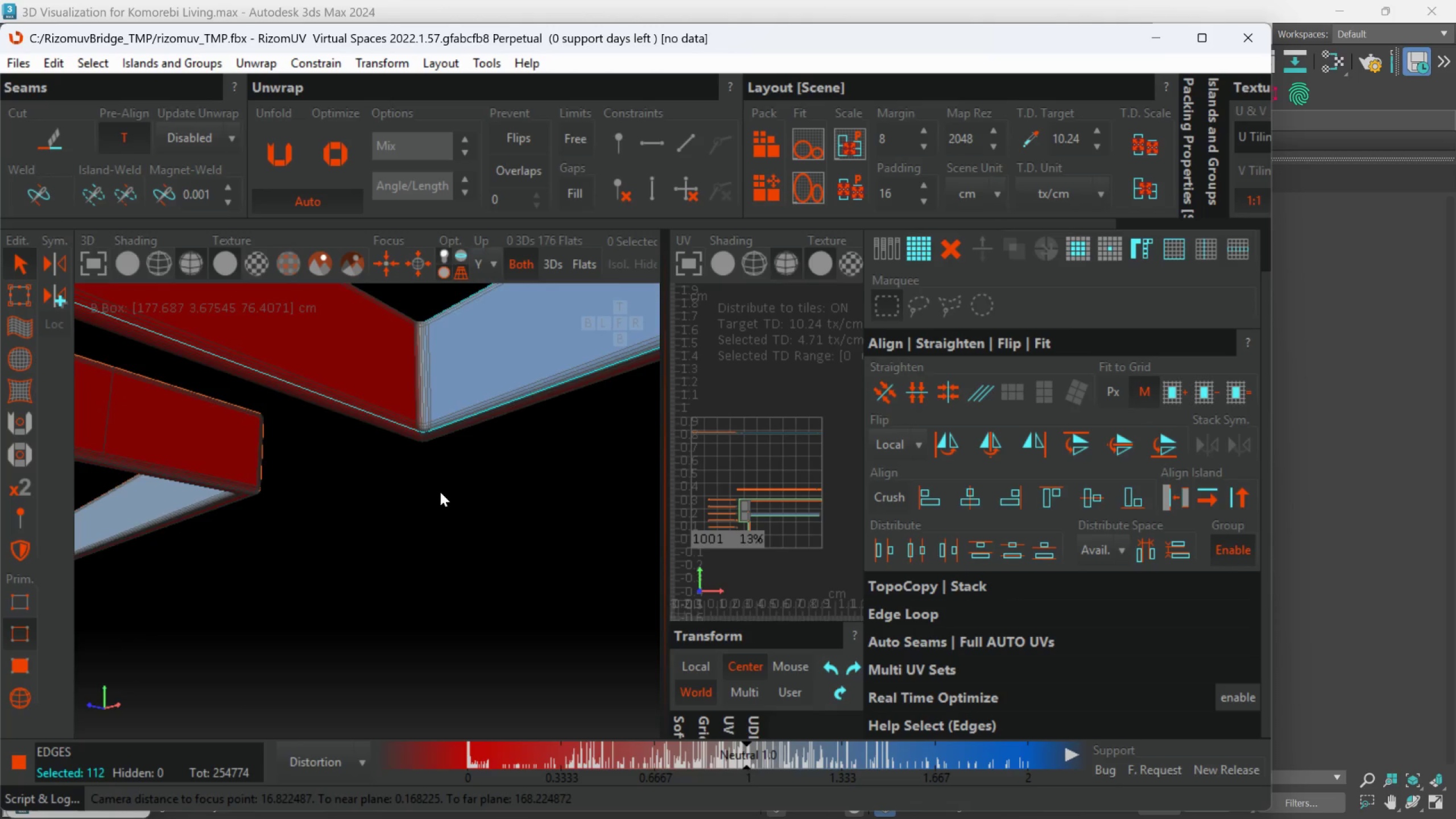 
scroll: coordinate [422, 435], scroll_direction: down, amount: 8.0
 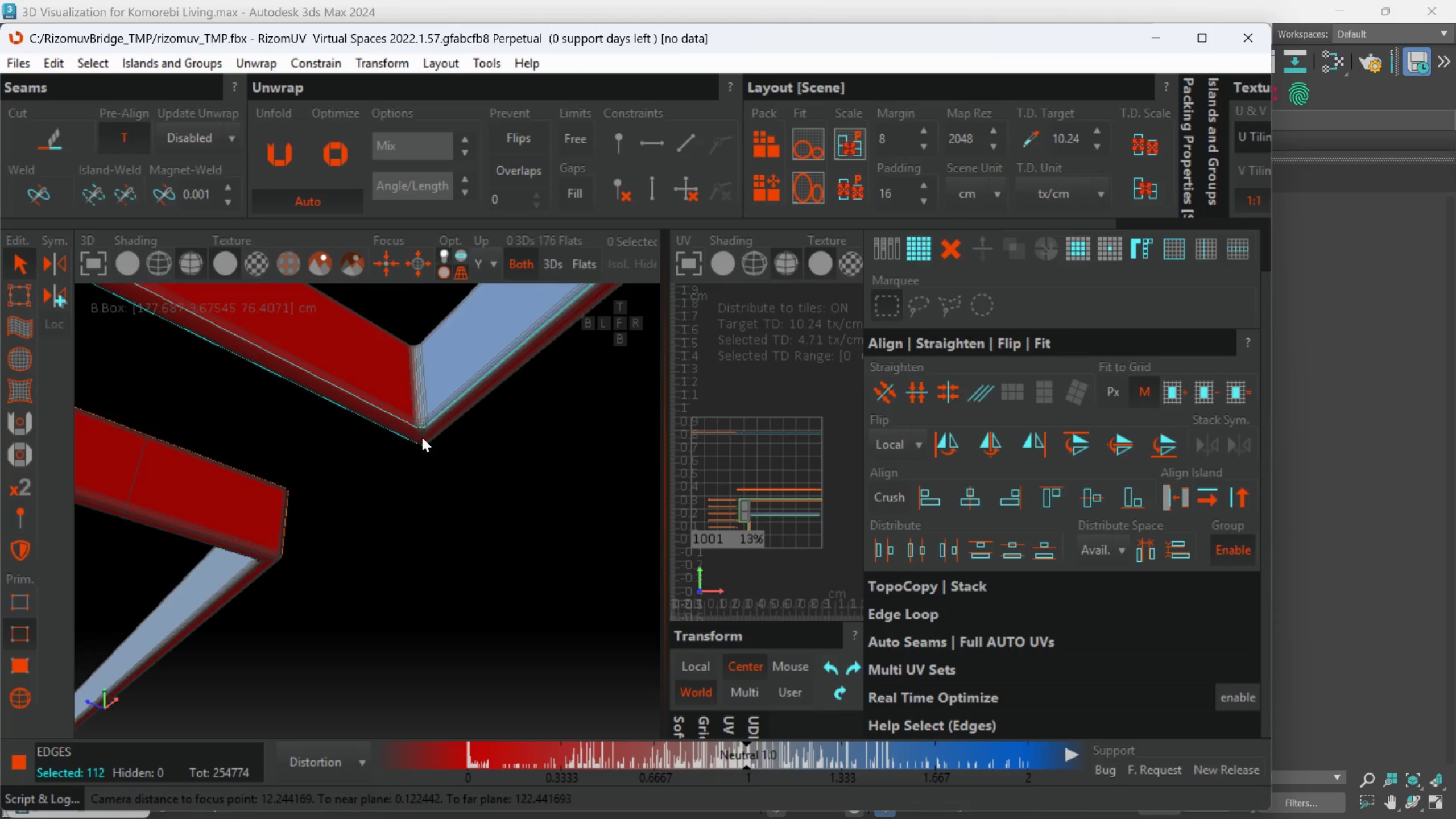 
hold_key(key=AltLeft, duration=0.52)
 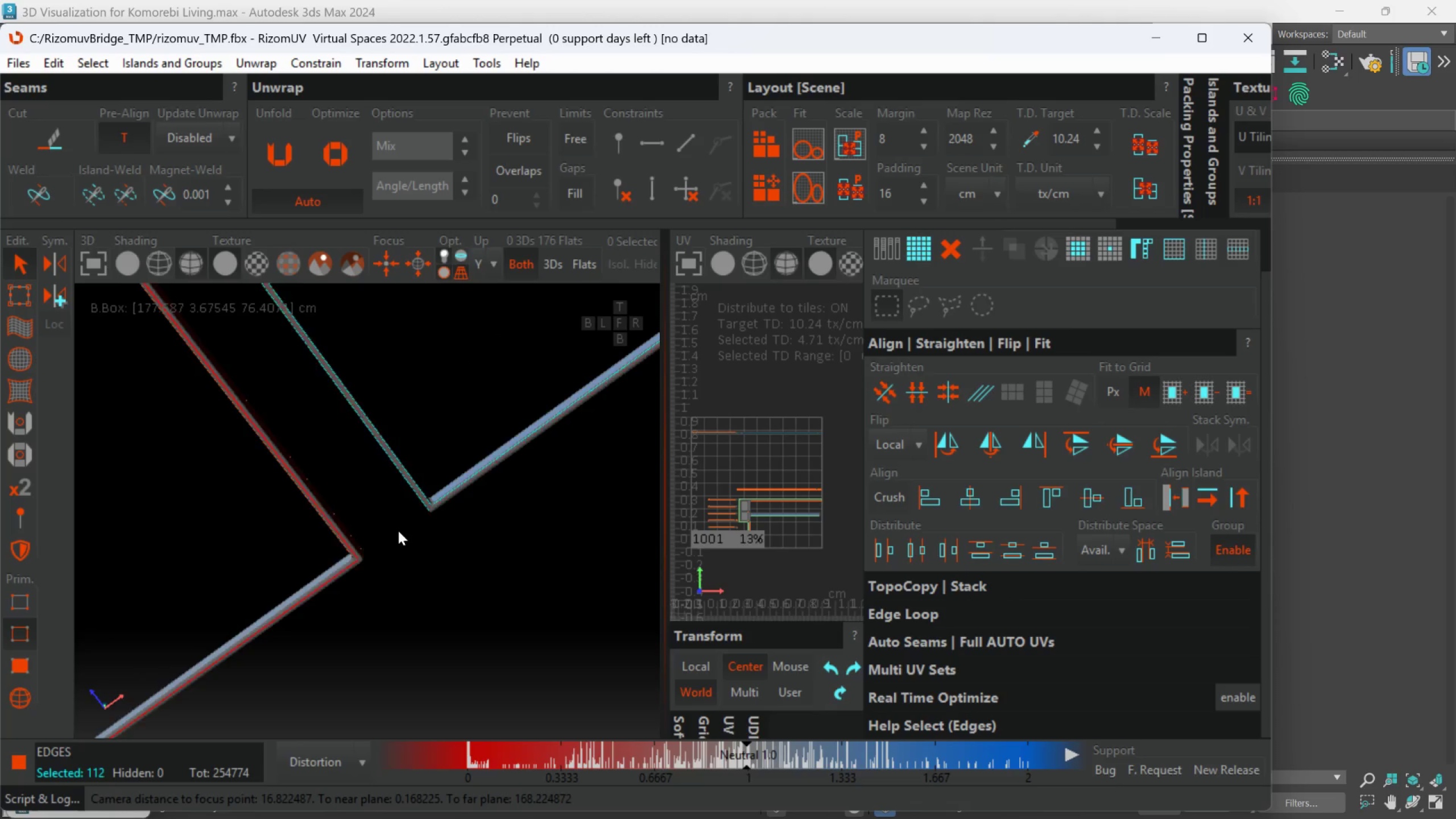 
scroll: coordinate [439, 490], scroll_direction: down, amount: 4.0
 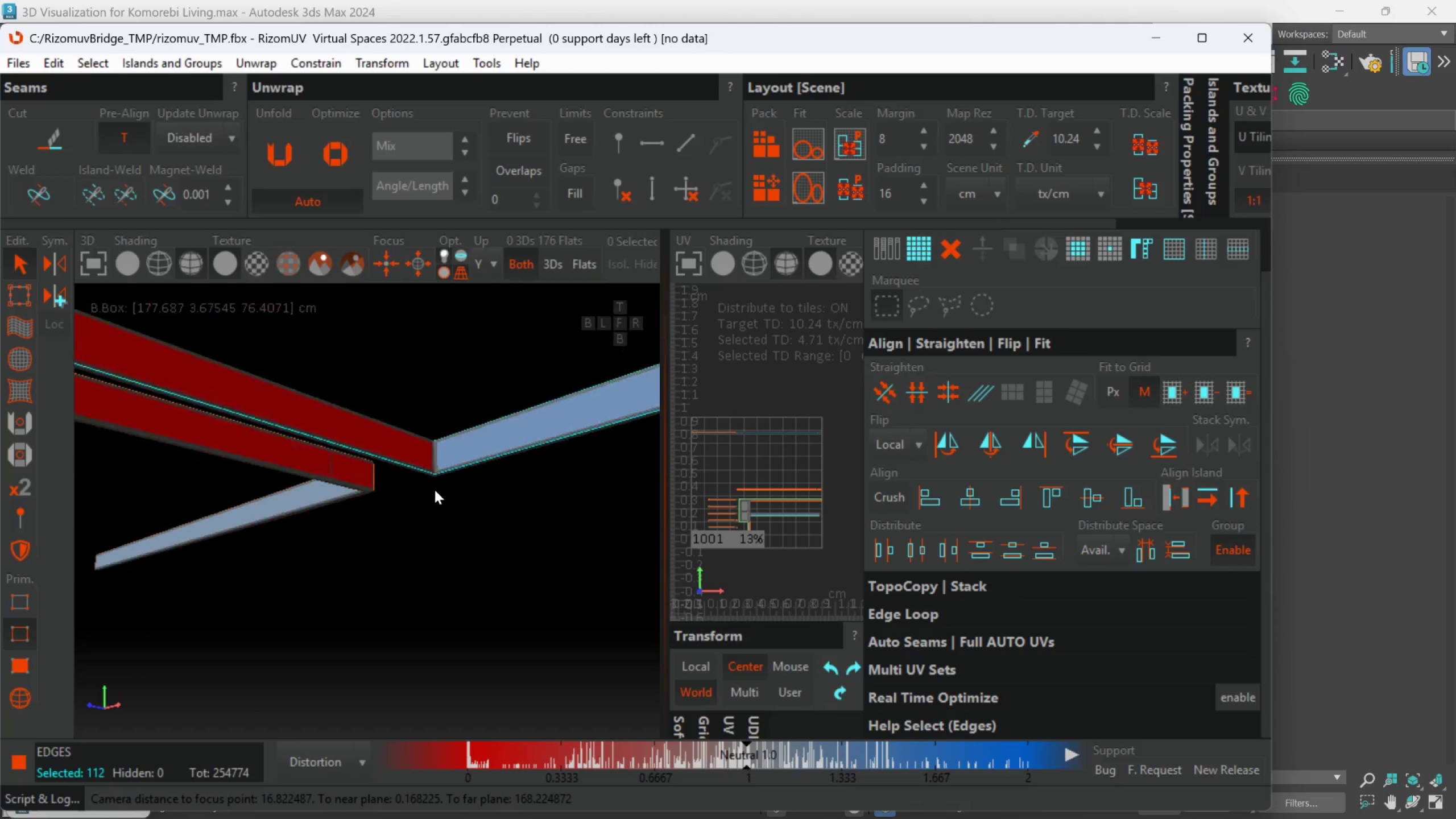 
hold_key(key=AltLeft, duration=0.54)
 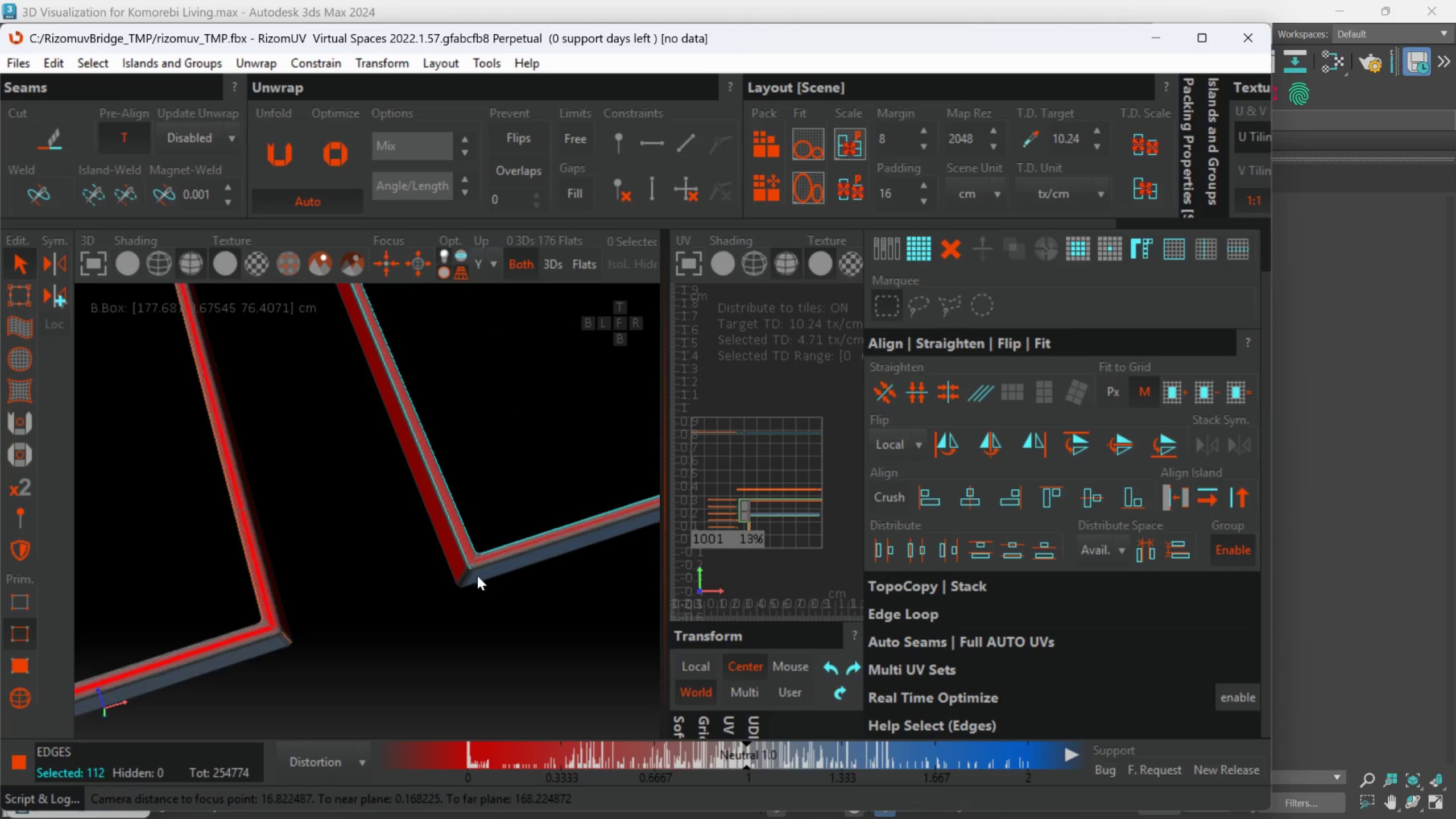 
scroll: coordinate [465, 568], scroll_direction: up, amount: 8.0
 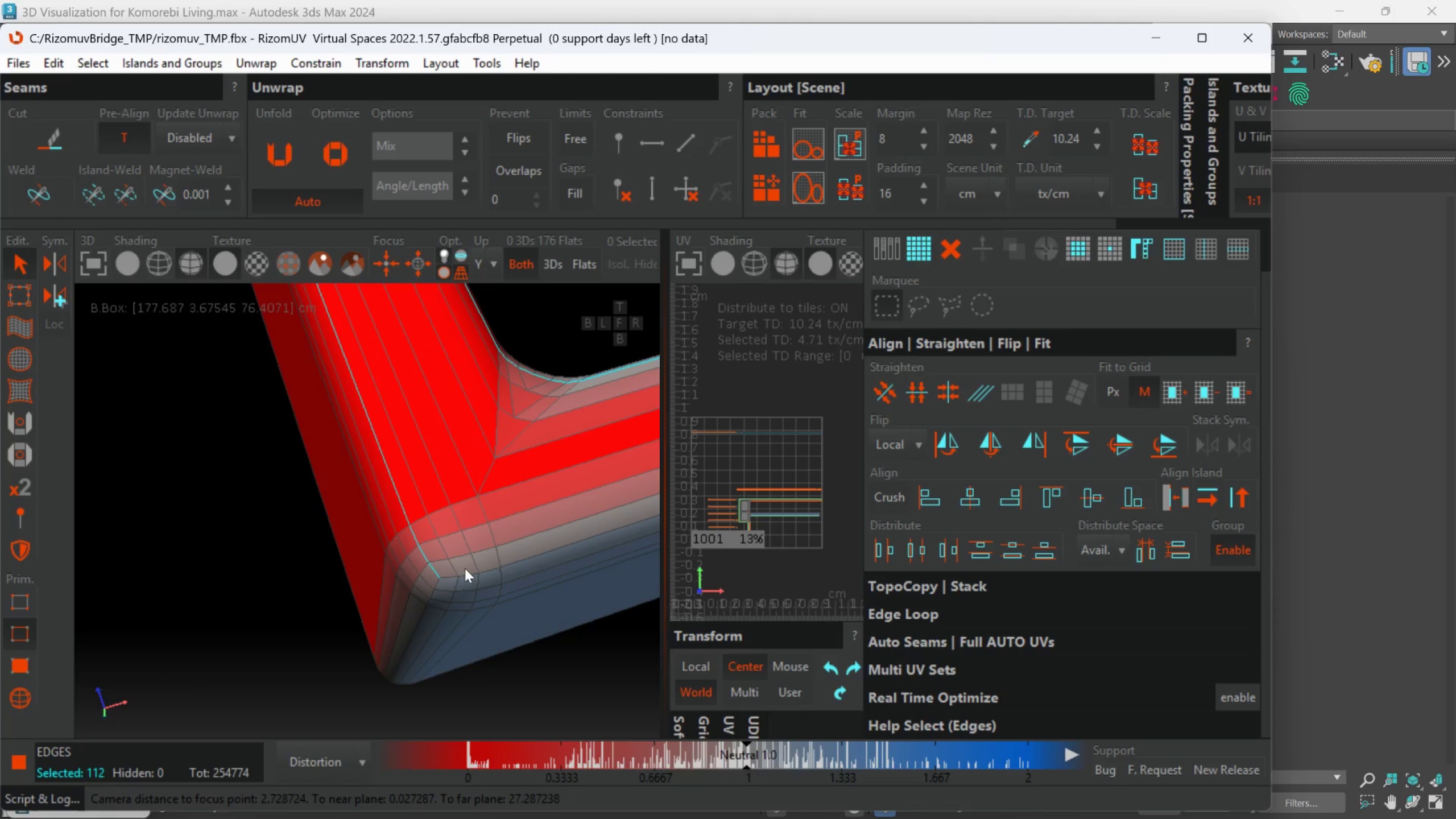 
left_click([452, 572])
 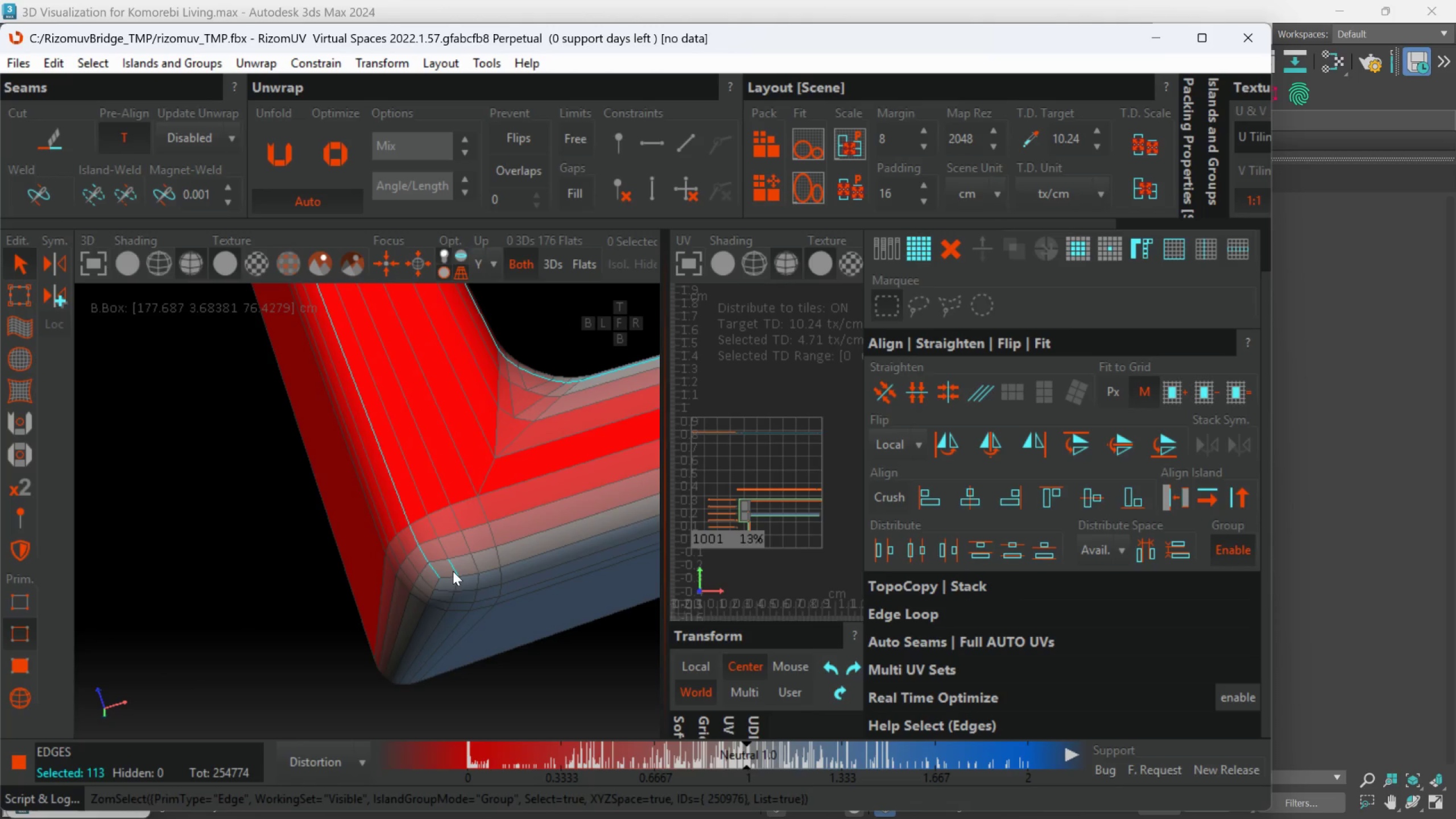 
key(Control+Z)
 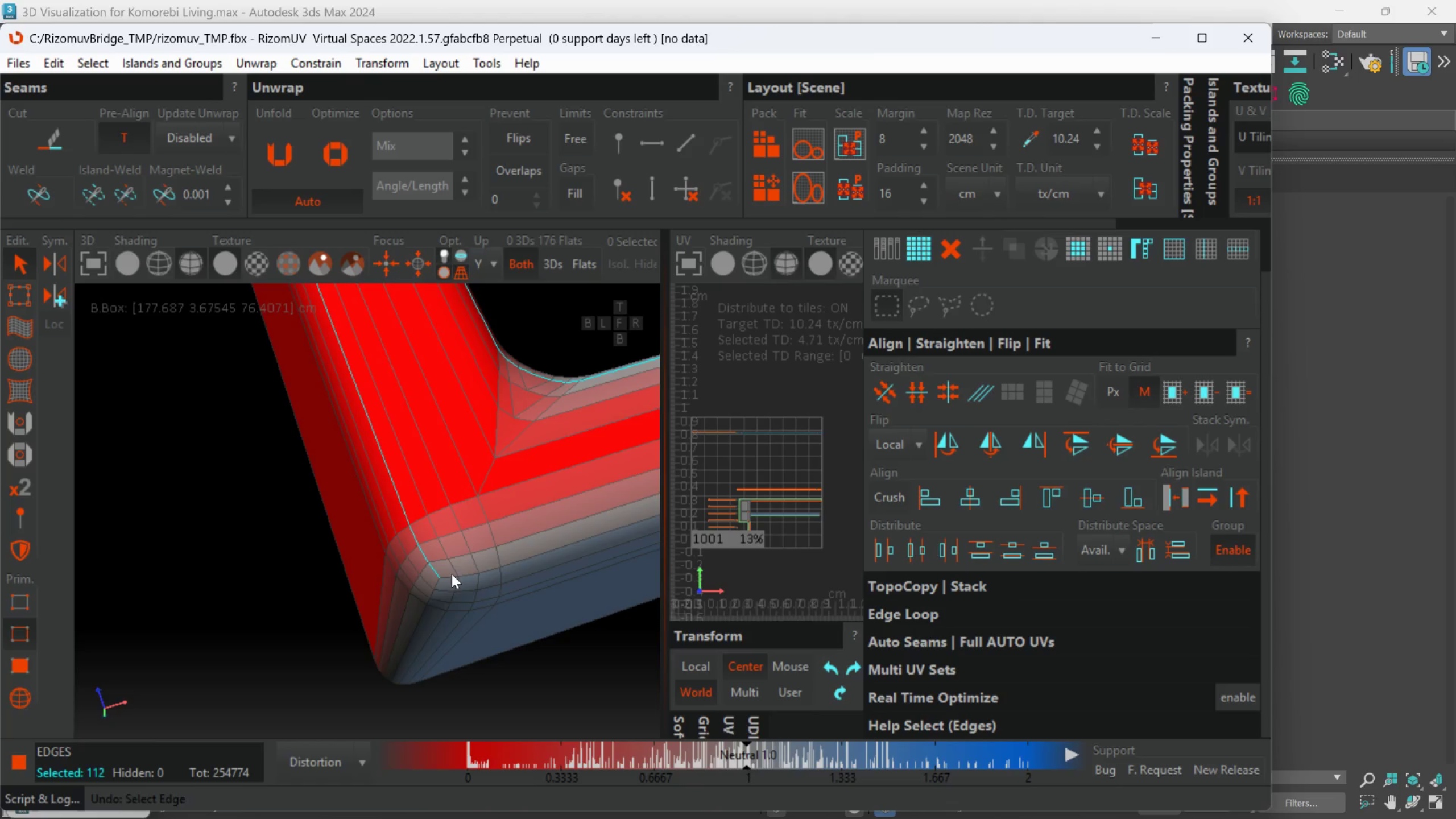 
double_click([451, 575])
 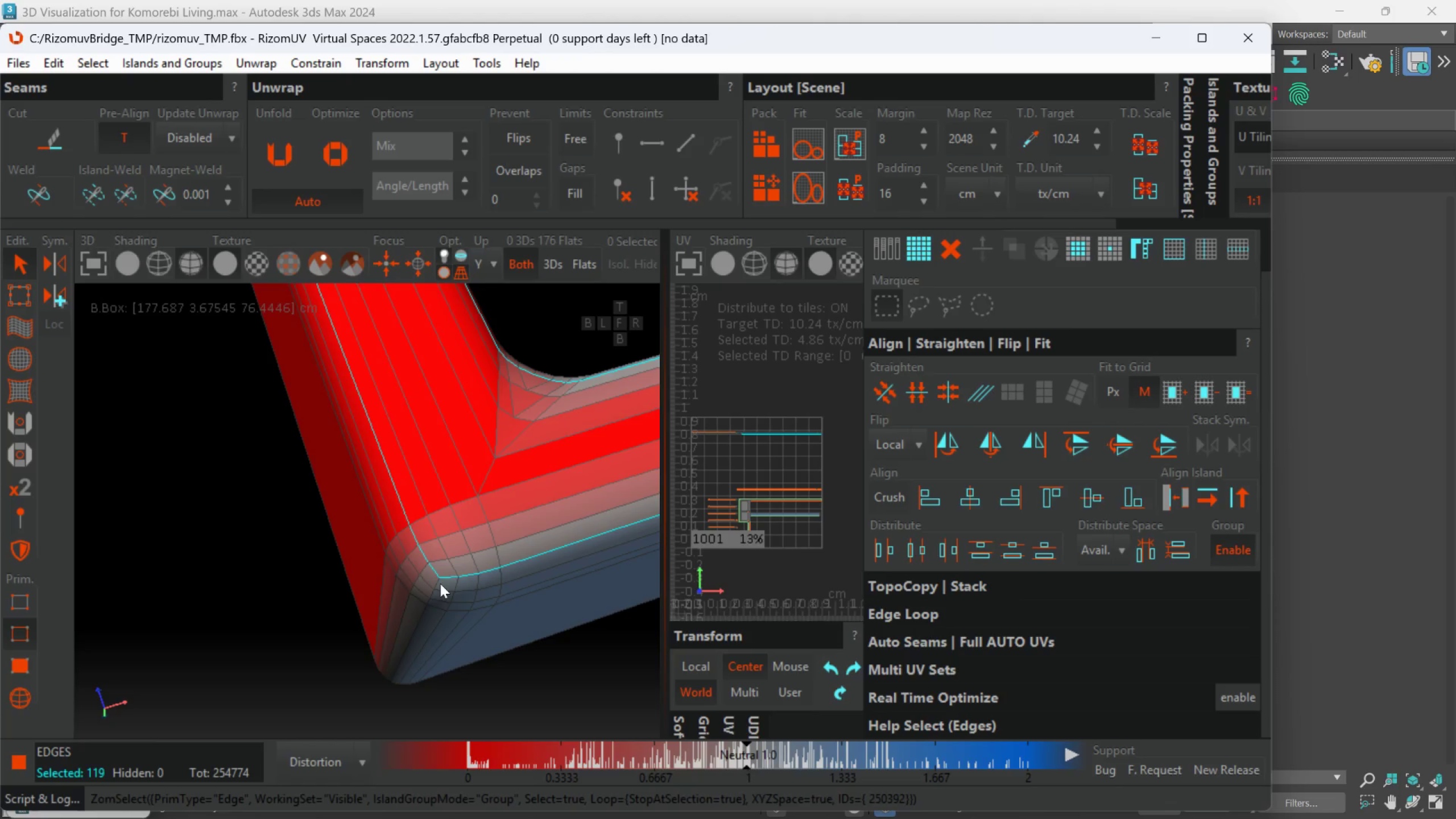 
double_click([440, 584])
 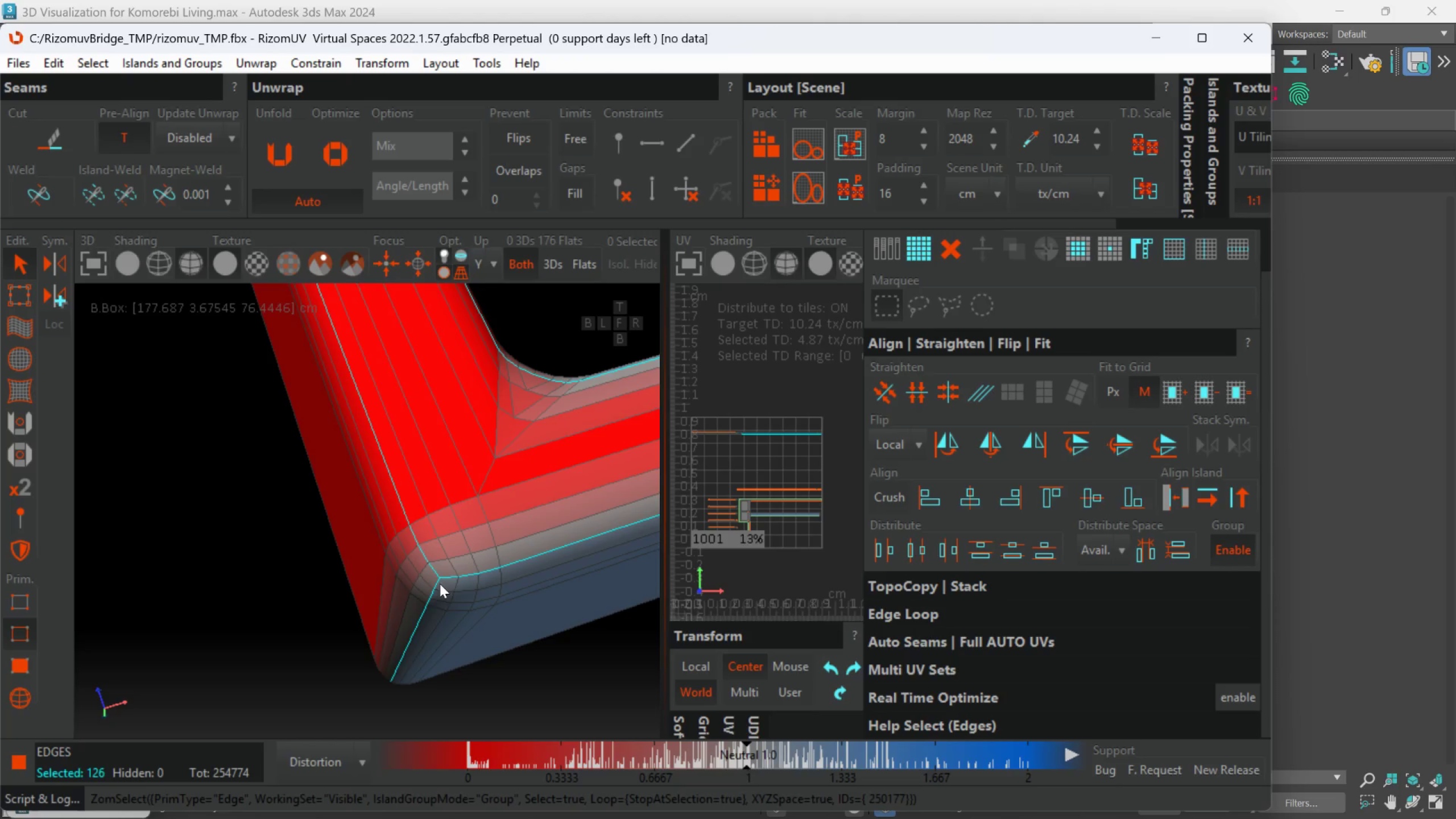 
hold_key(key=AltLeft, duration=0.4)
 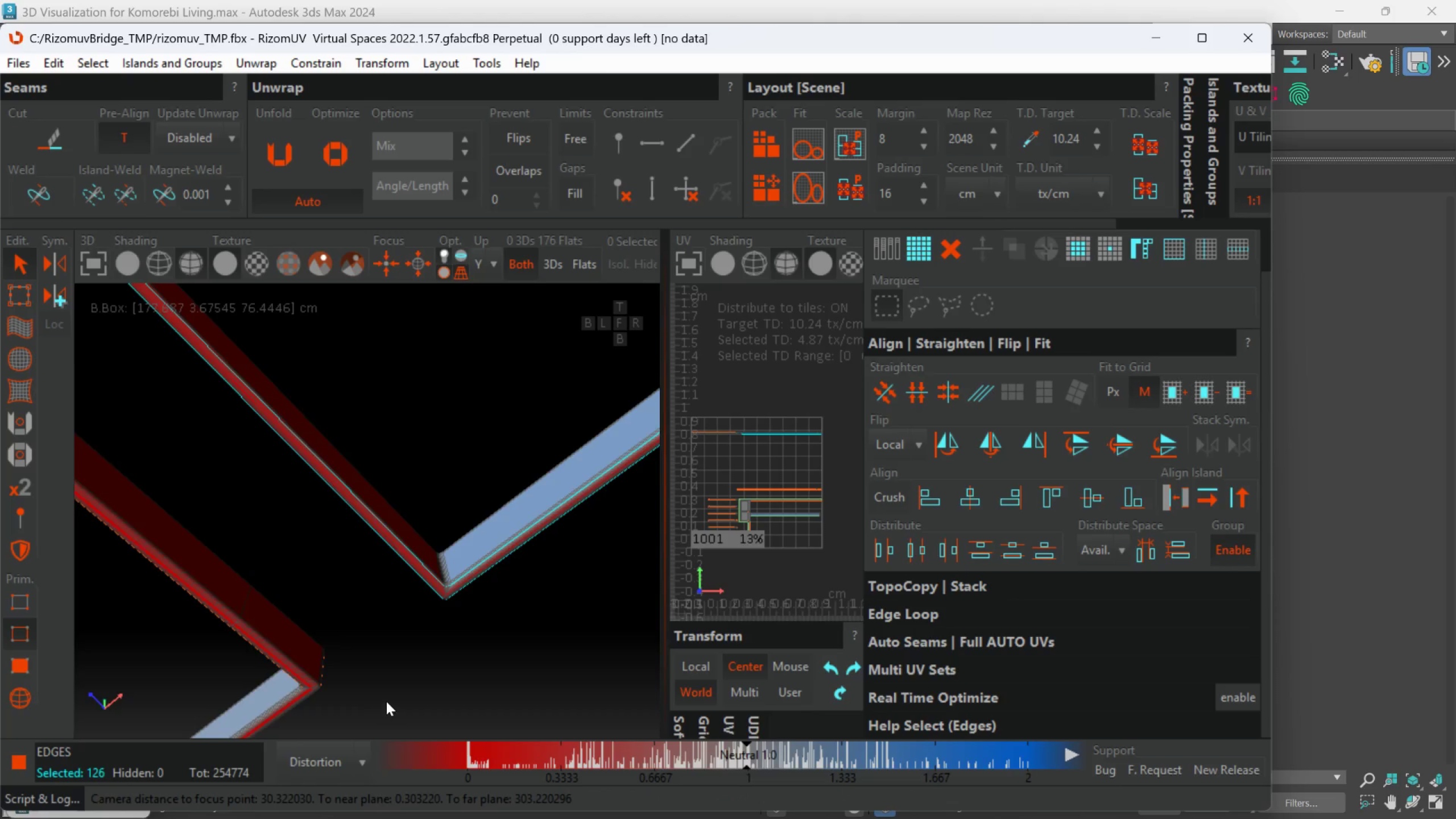 
scroll: coordinate [446, 596], scroll_direction: down, amount: 9.0
 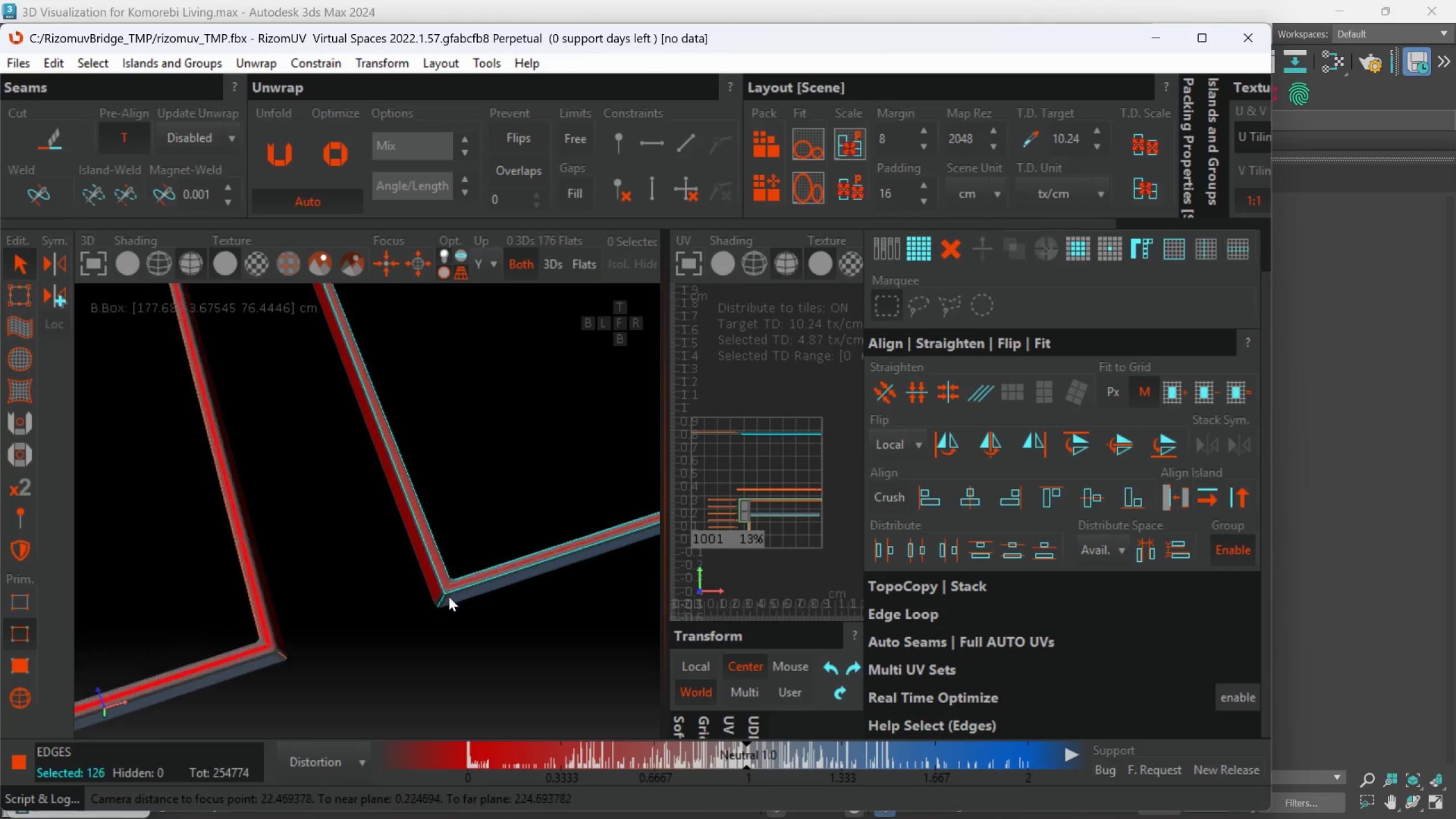 
hold_key(key=AltLeft, duration=0.46)
scroll: coordinate [387, 740], scroll_direction: down, amount: 6.0
 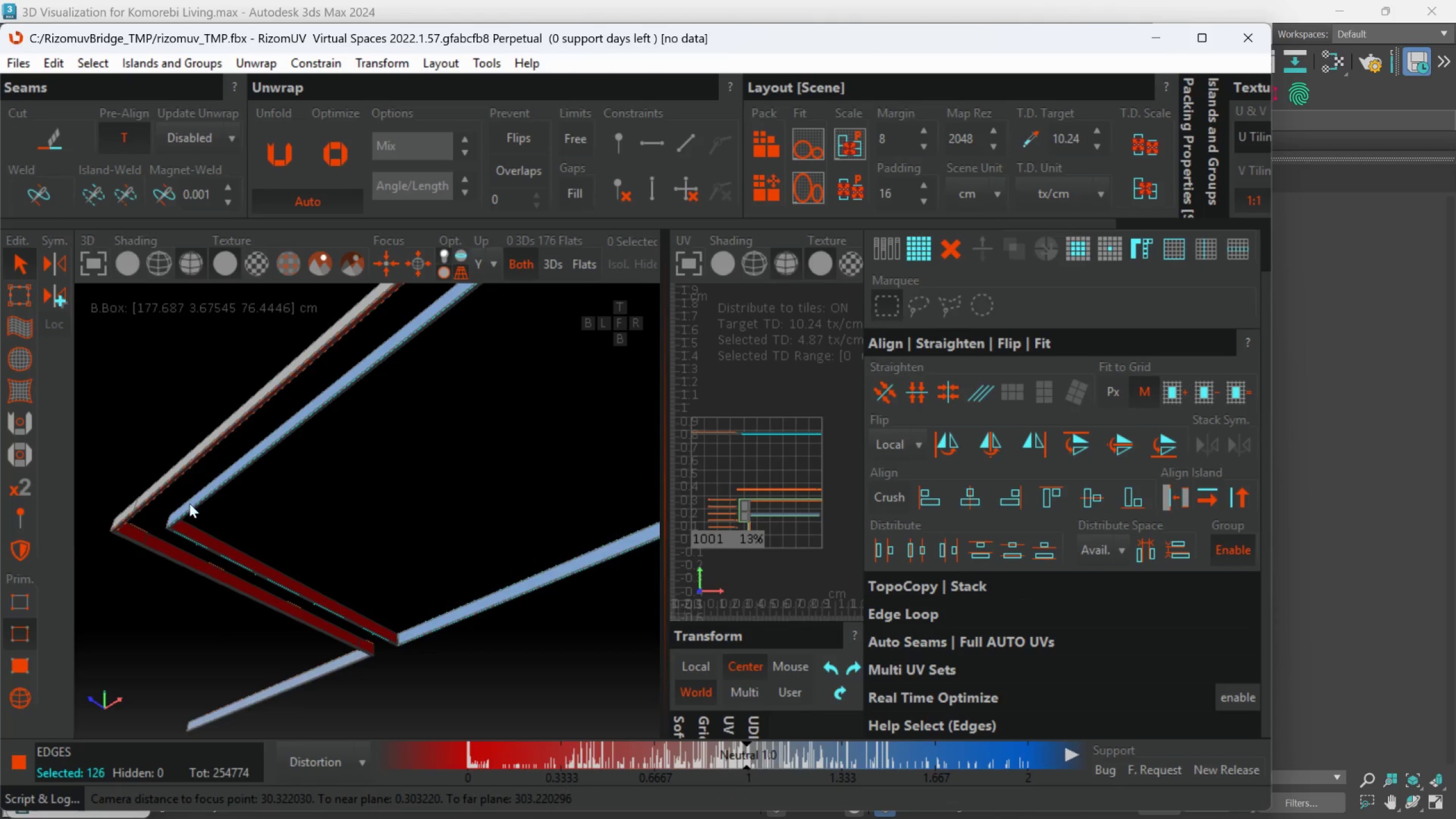 
hold_key(key=AltLeft, duration=1.04)
 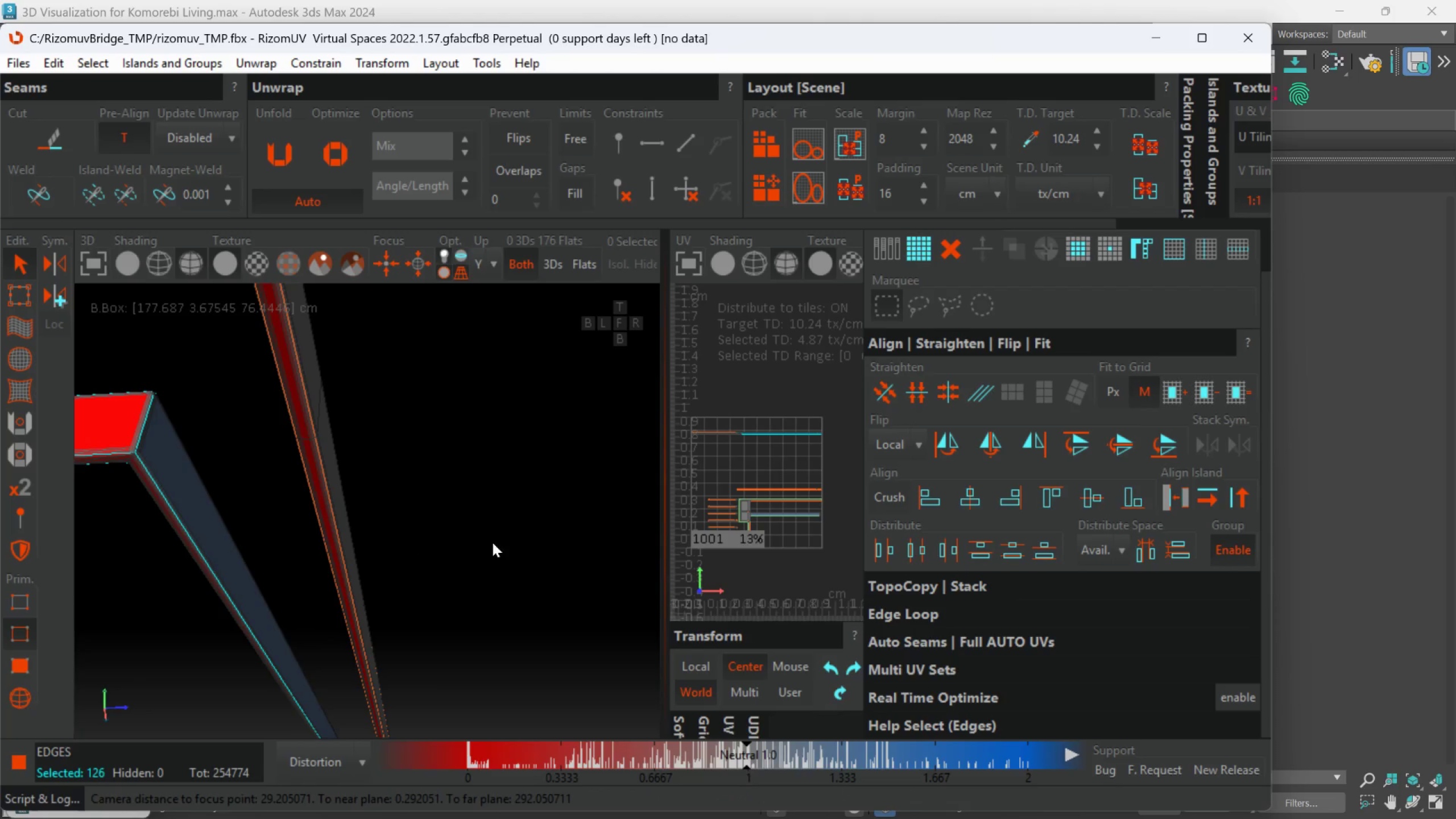 
scroll: coordinate [182, 508], scroll_direction: up, amount: 3.0
 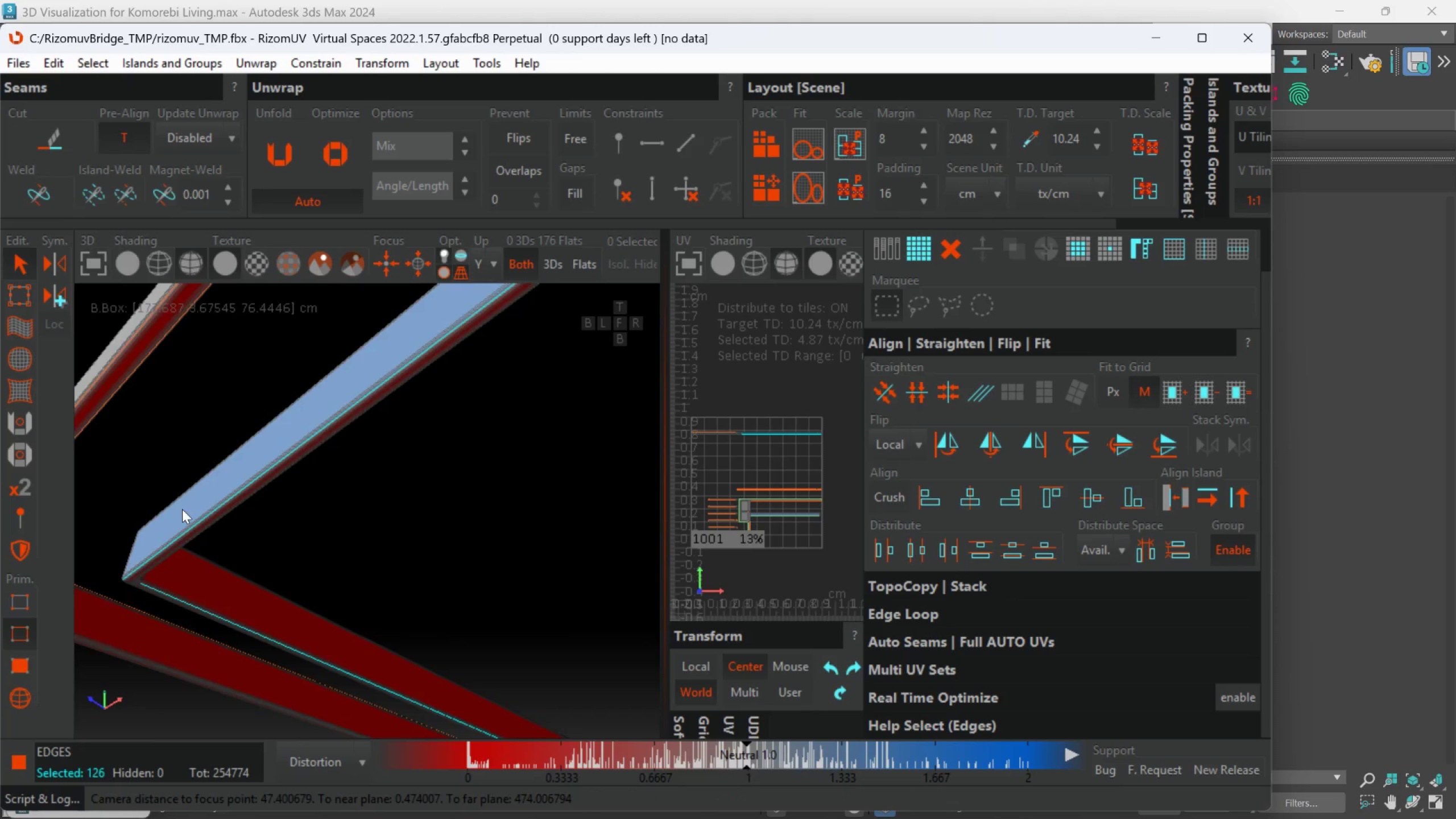 
key(C)
 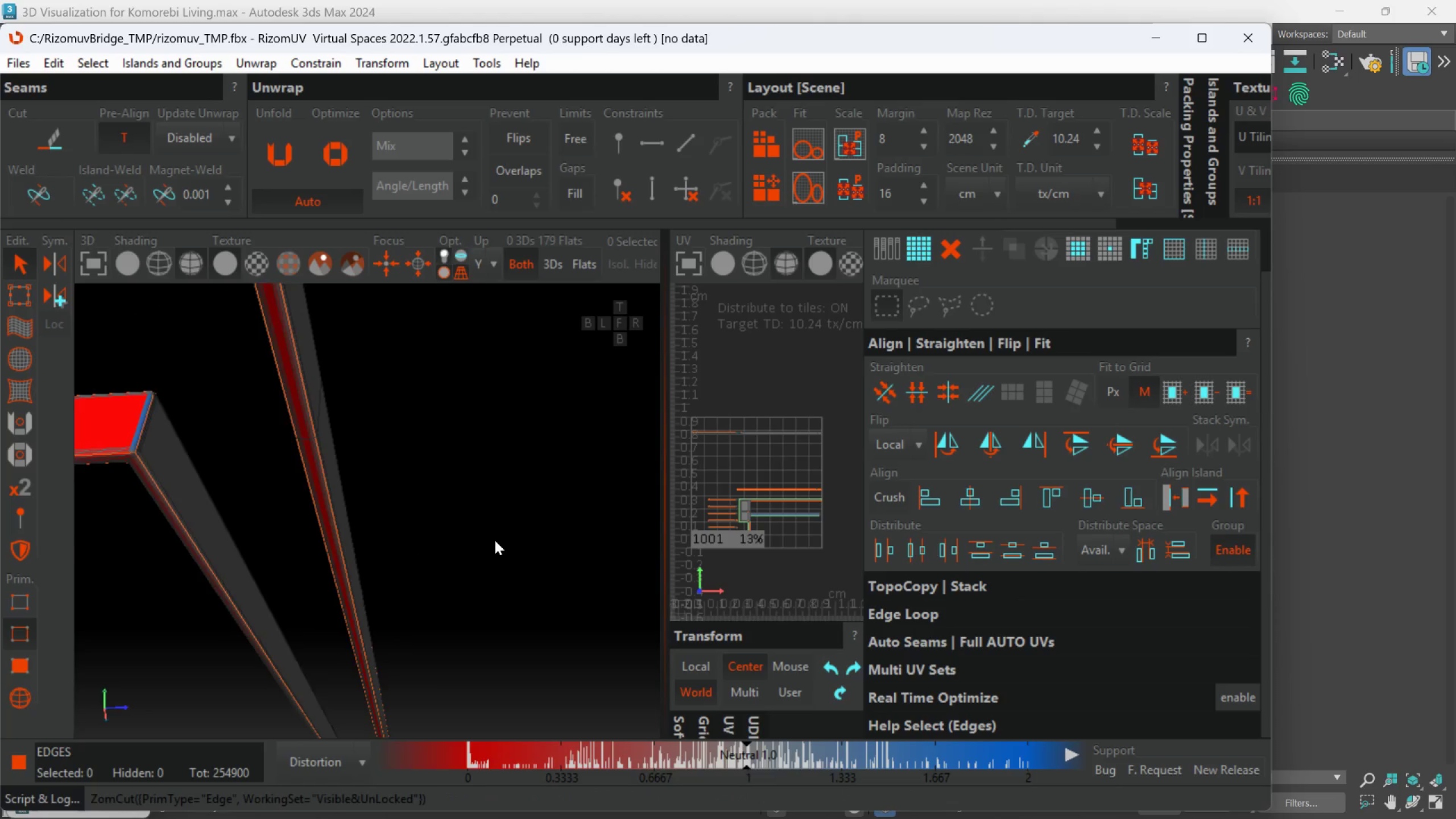 
hold_key(key=AltLeft, duration=0.64)
 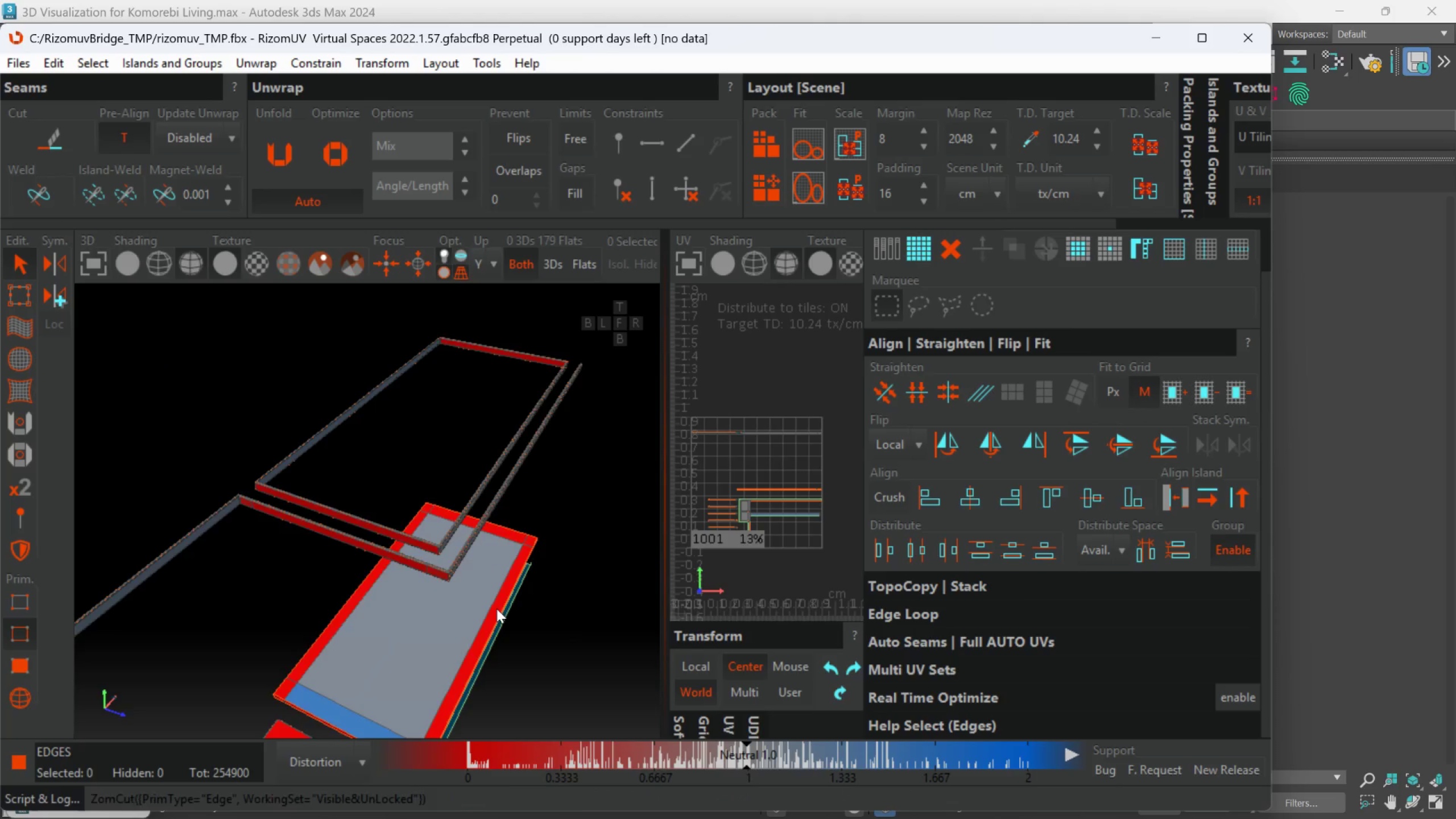 
scroll: coordinate [495, 540], scroll_direction: down, amount: 6.0
 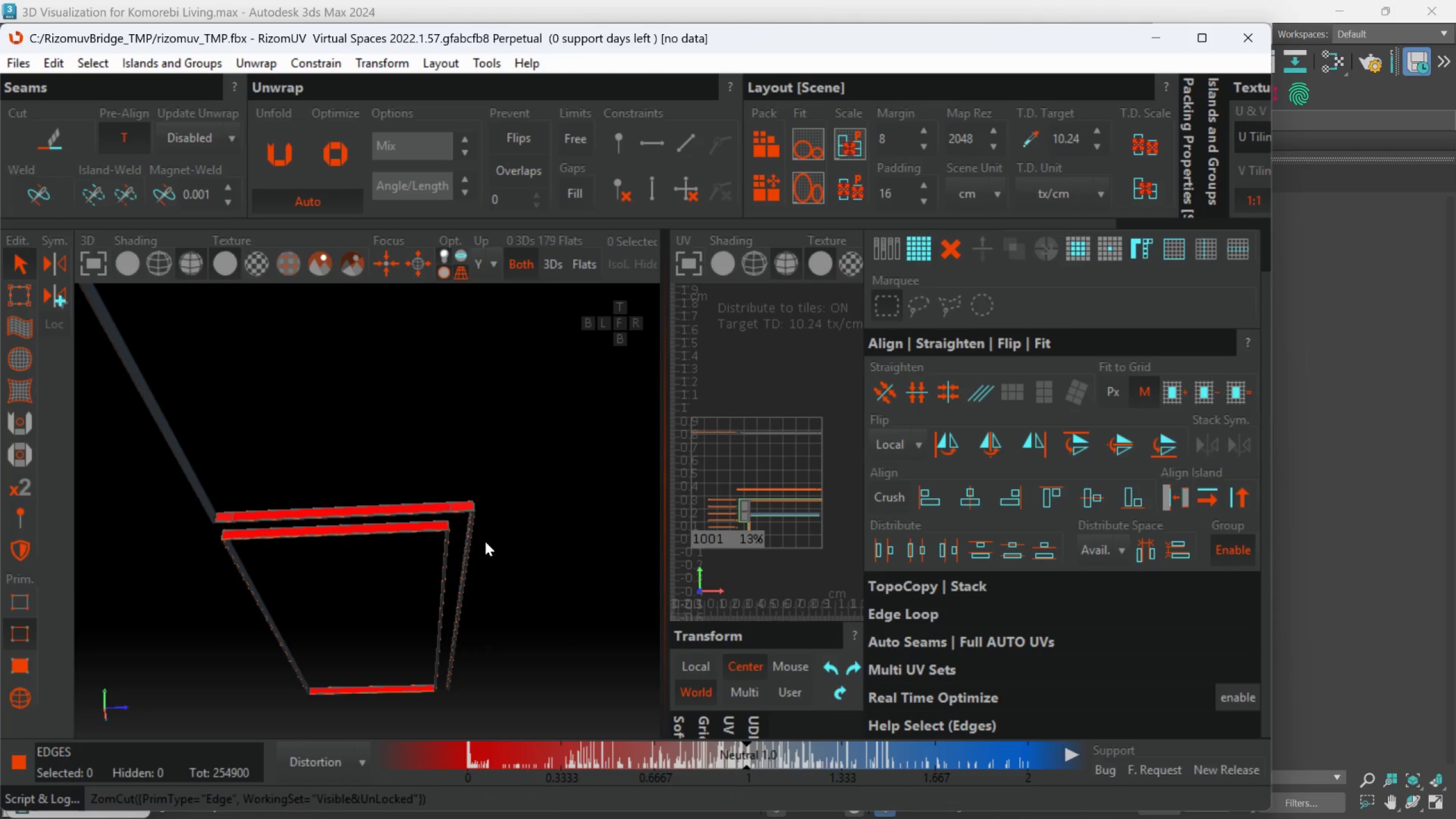 
hold_key(key=AltLeft, duration=0.37)
 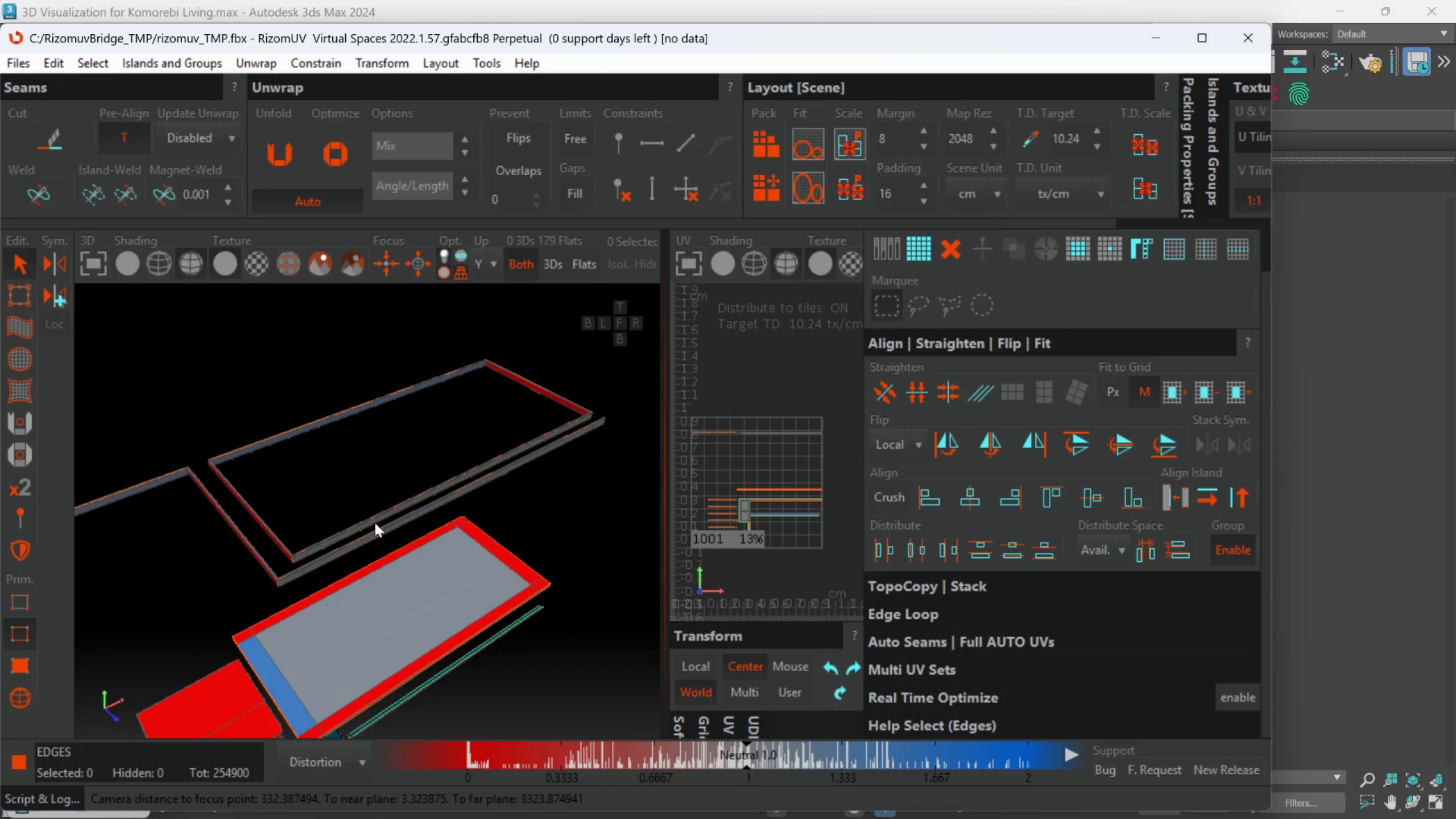 
scroll: coordinate [495, 610], scroll_direction: down, amount: 1.0
 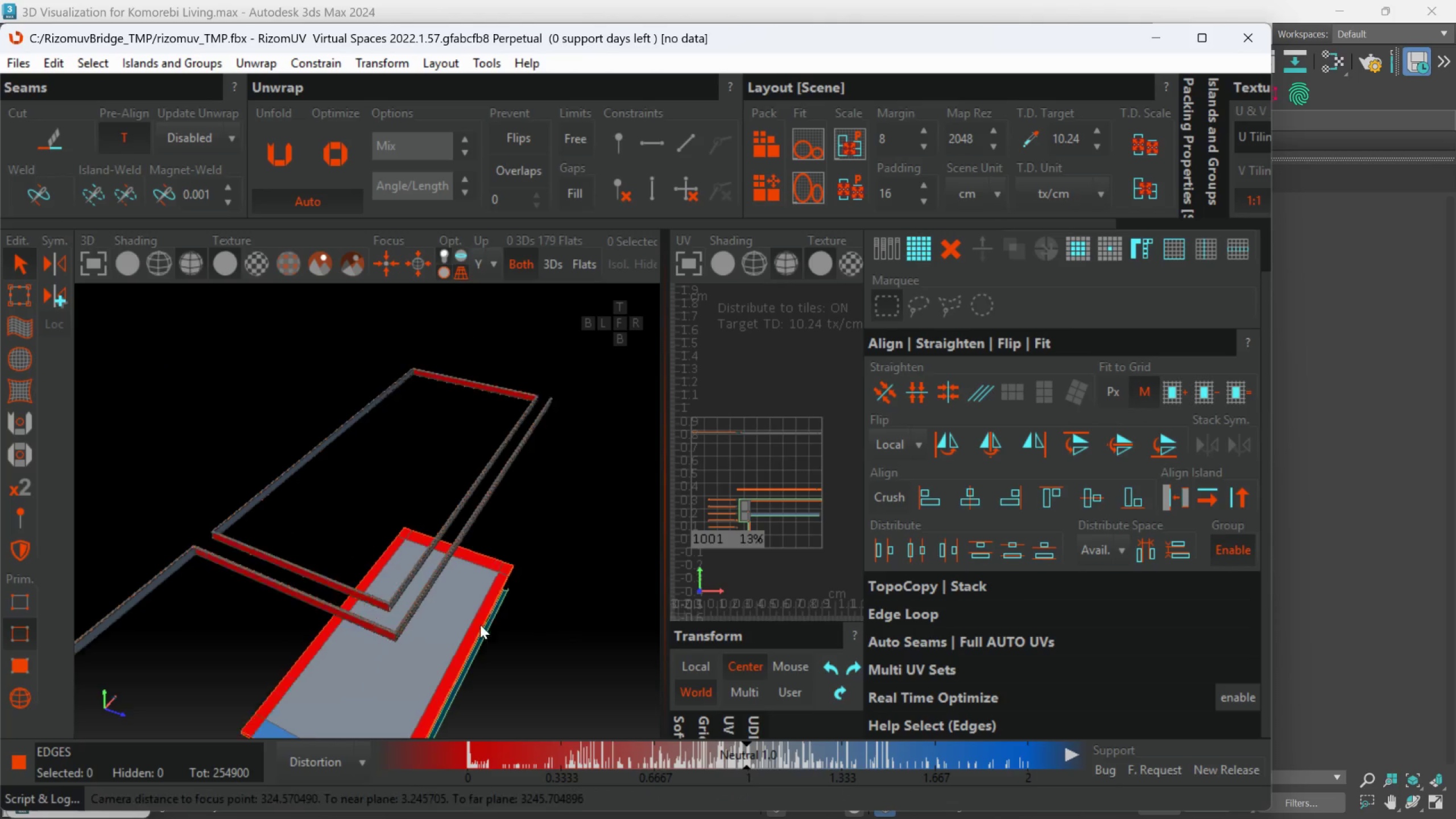 
hold_key(key=AltLeft, duration=0.75)
 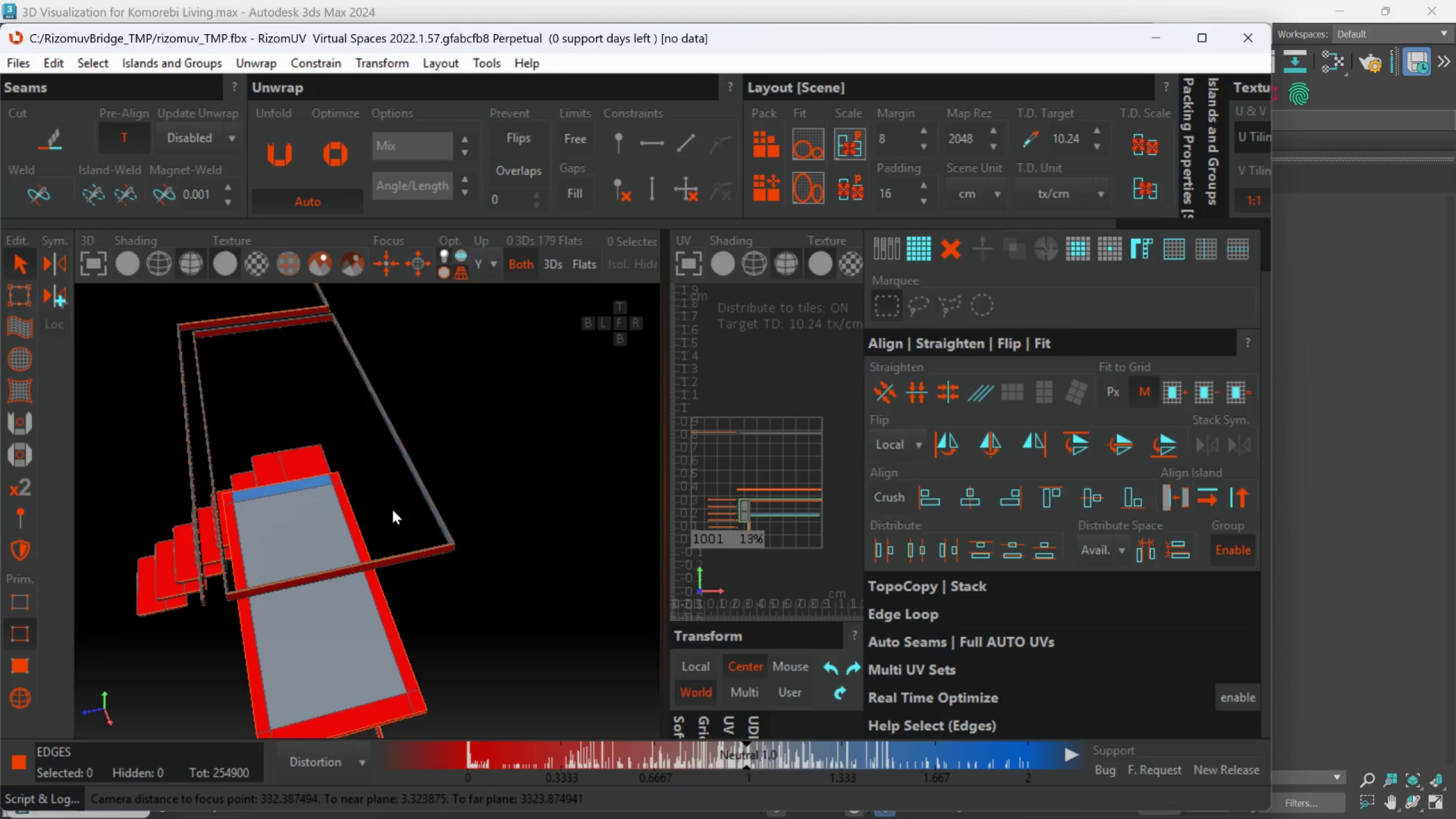 
scroll: coordinate [367, 516], scroll_direction: down, amount: 1.0
 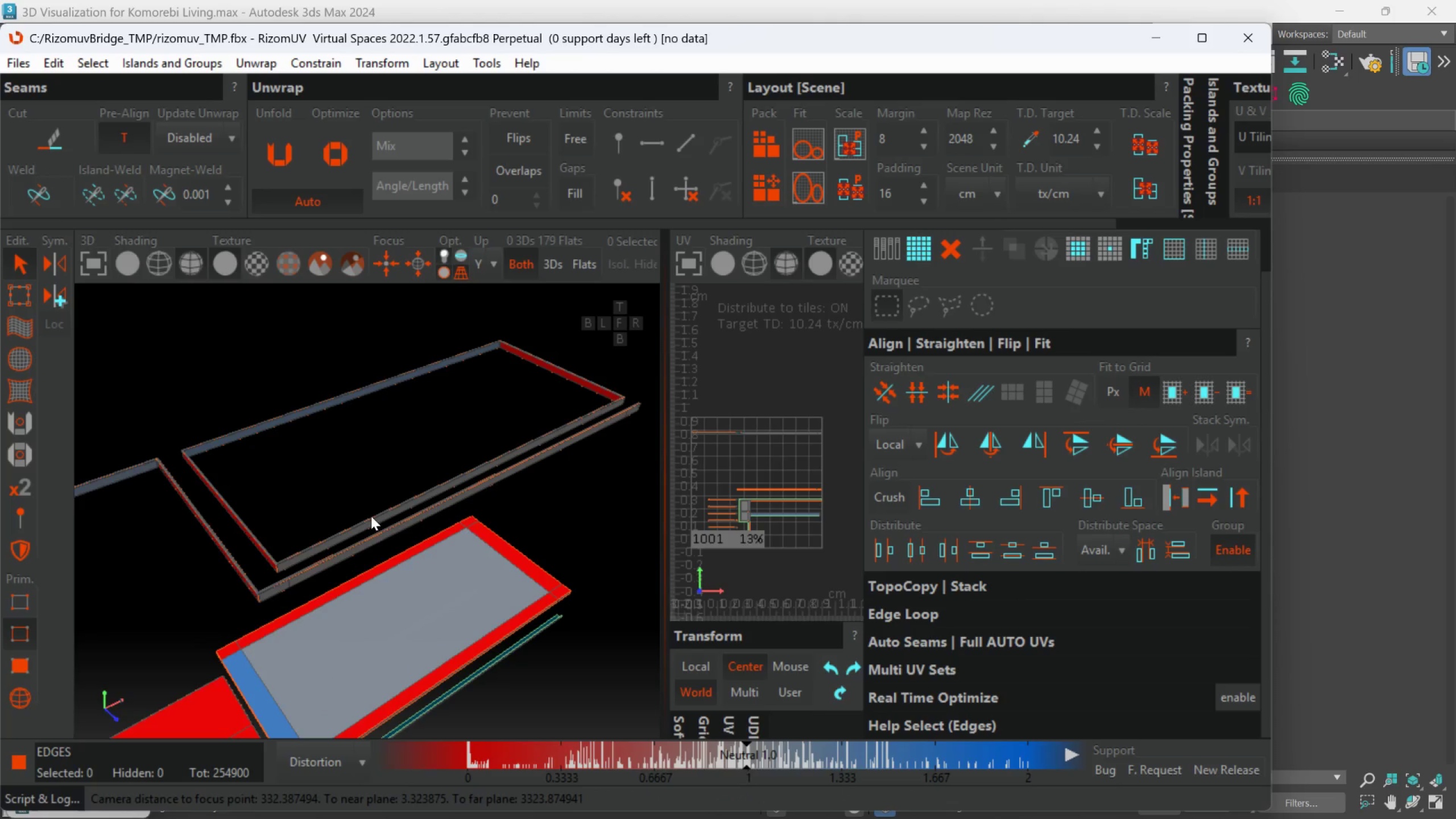 
hold_key(key=AltLeft, duration=1.04)
 